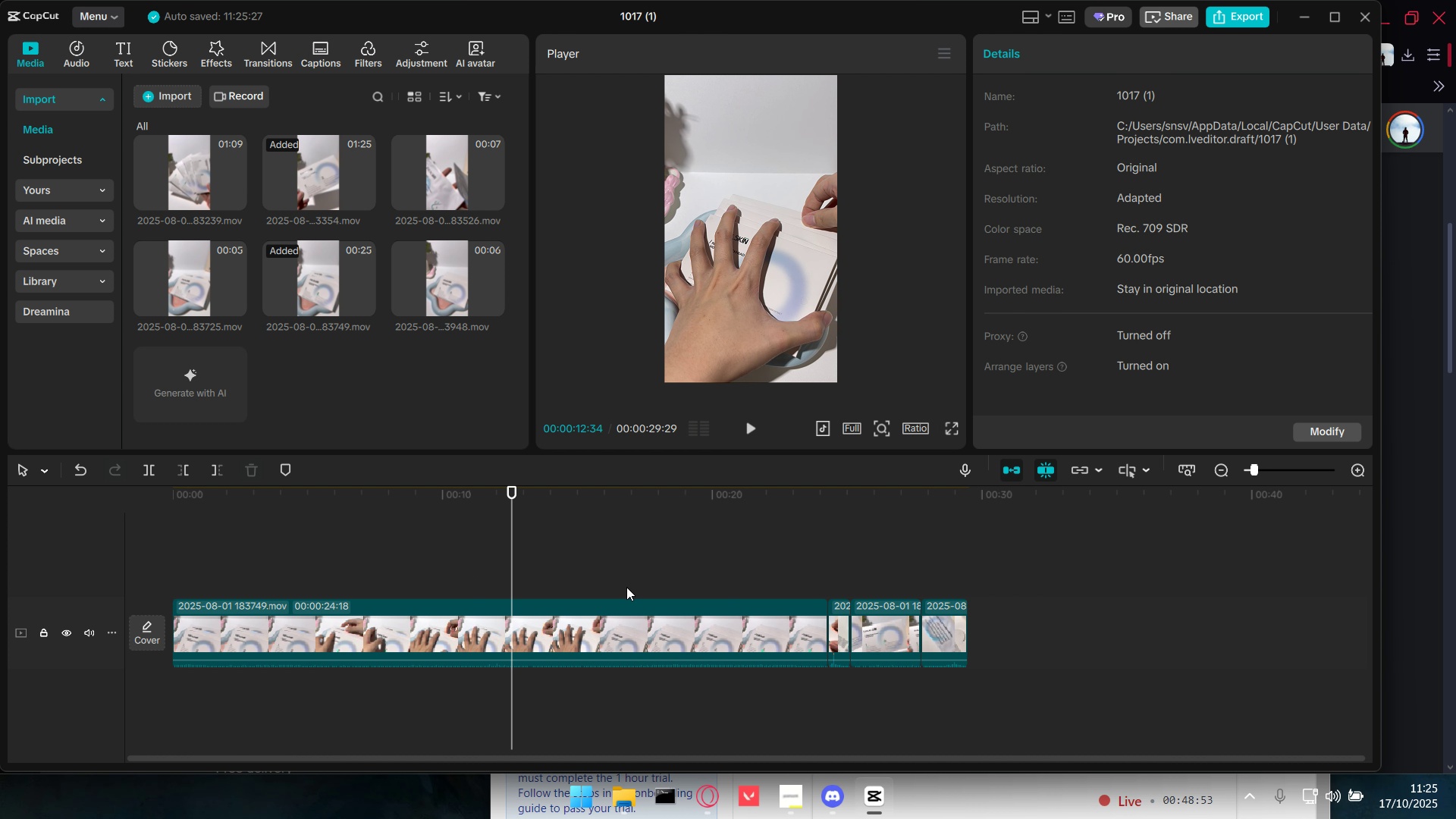 
left_click([626, 587])
 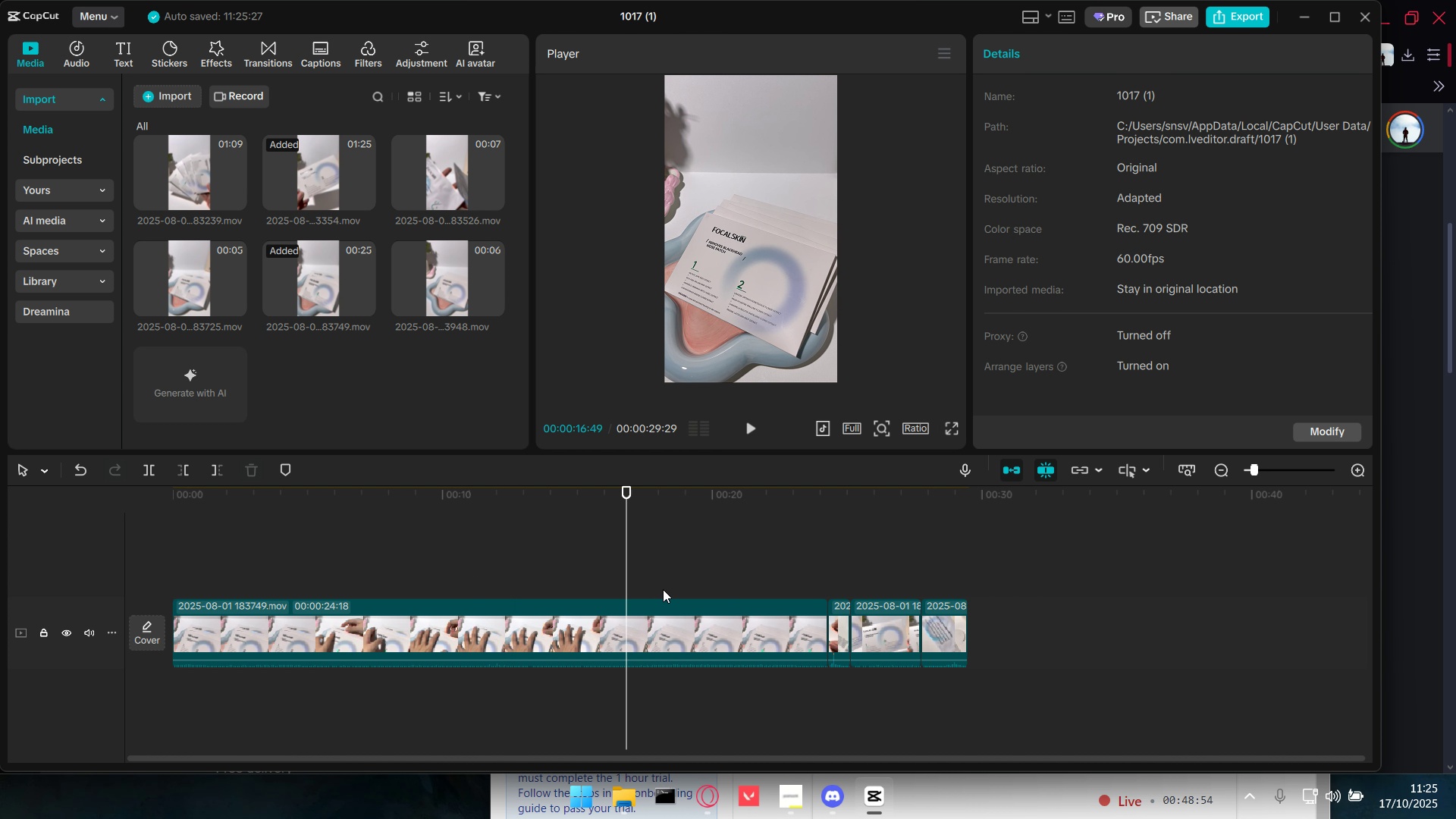 
key(Space)
 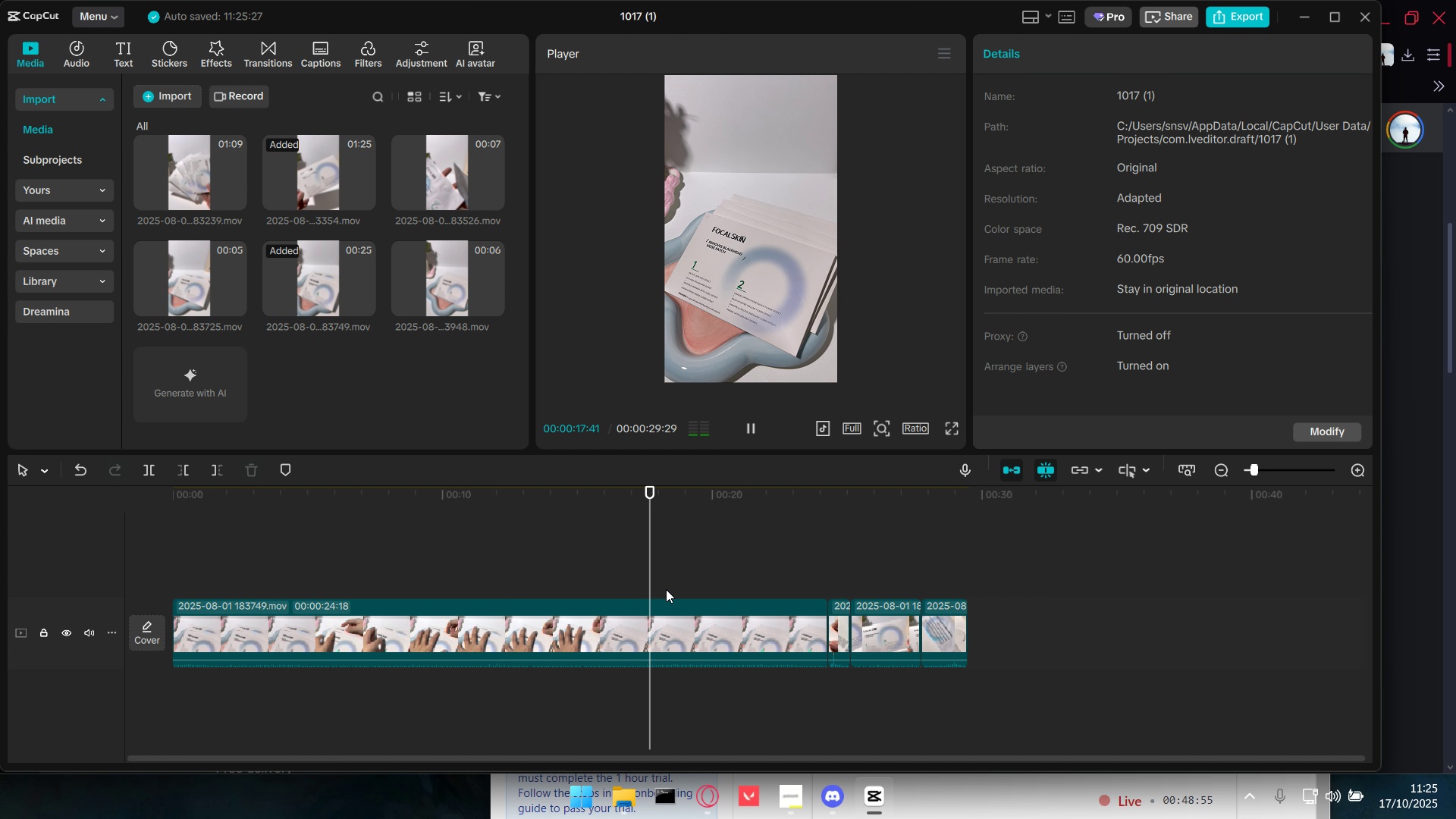 
key(Space)
 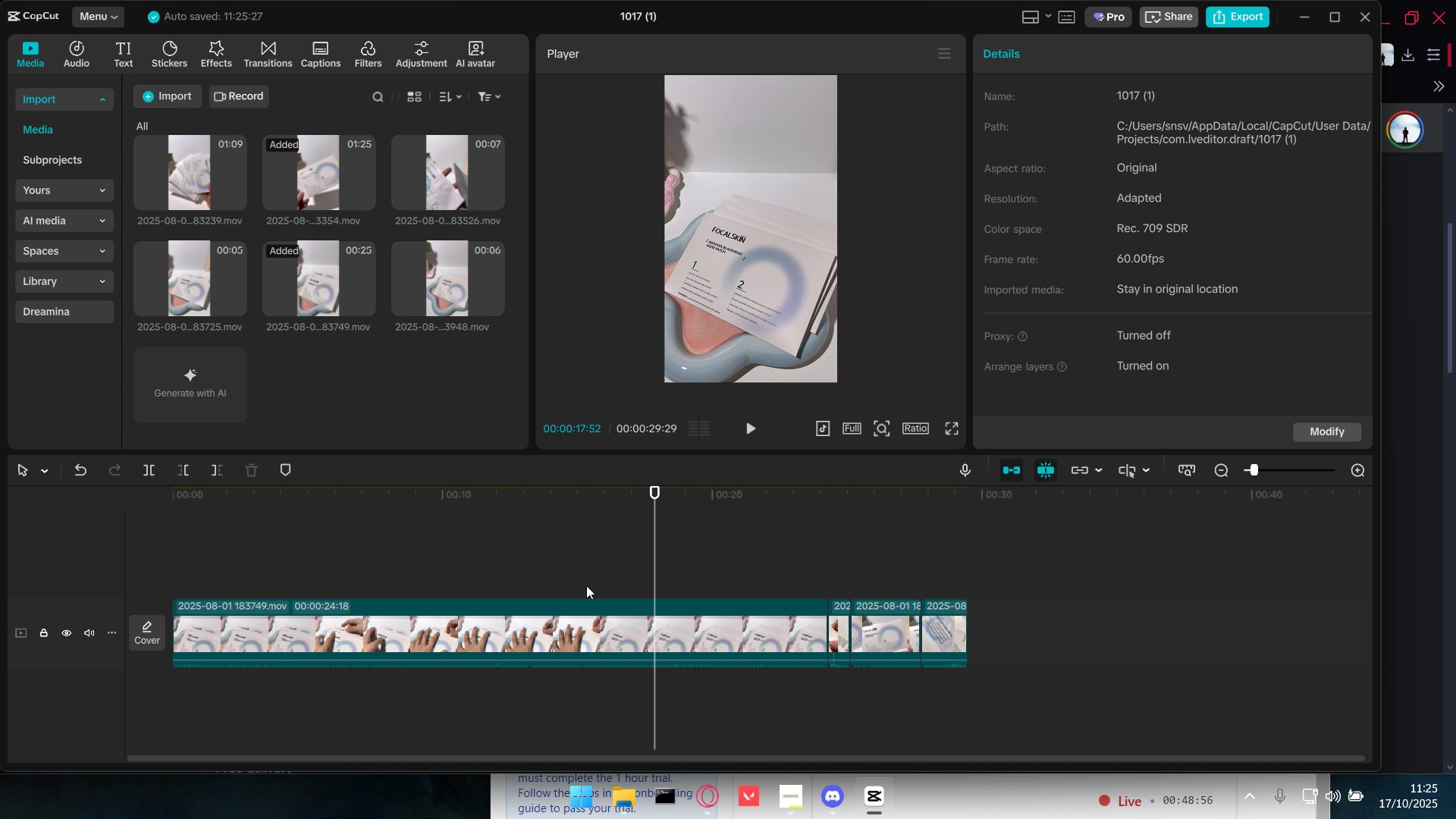 
left_click([586, 585])
 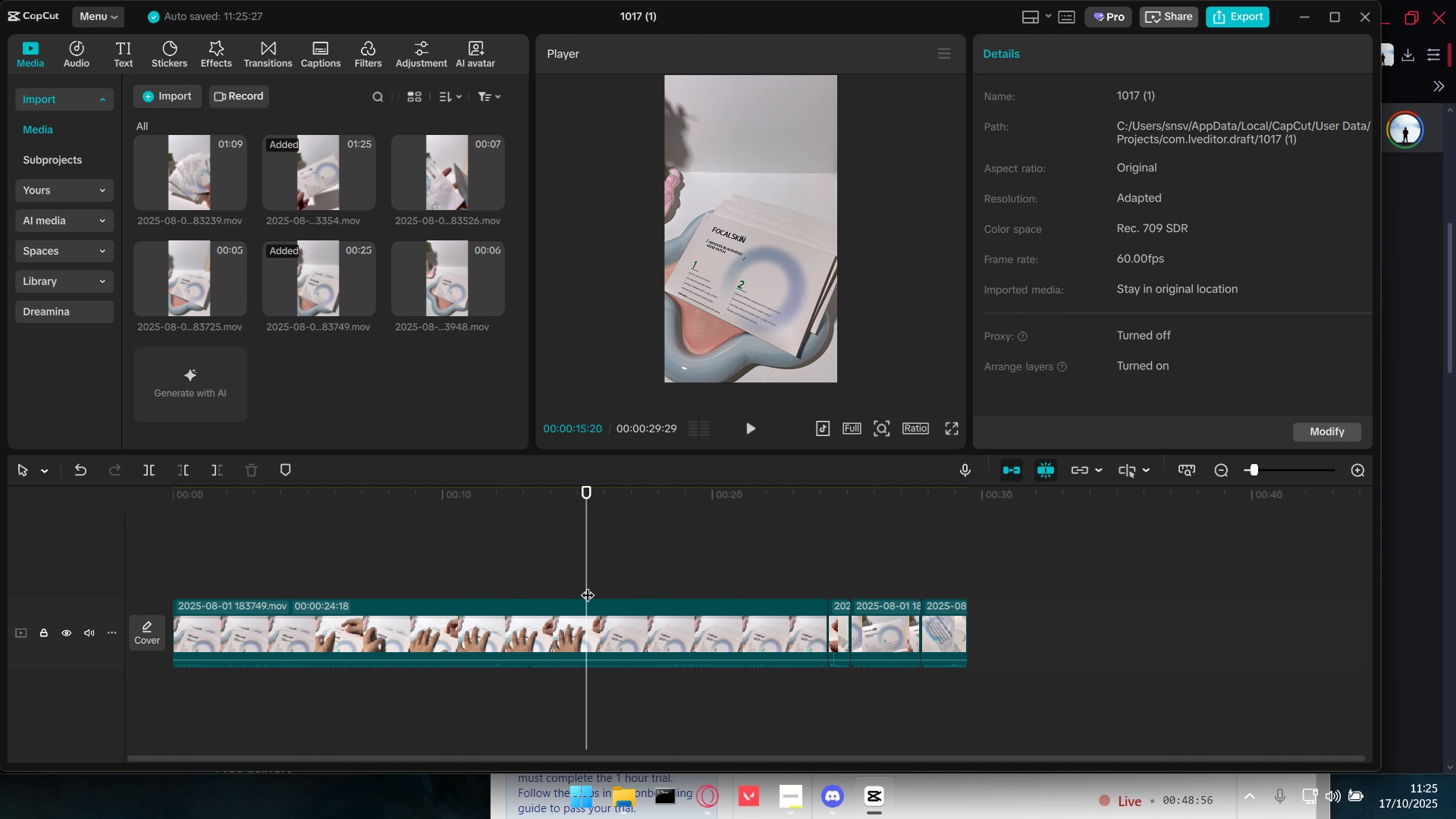 
key(Space)
 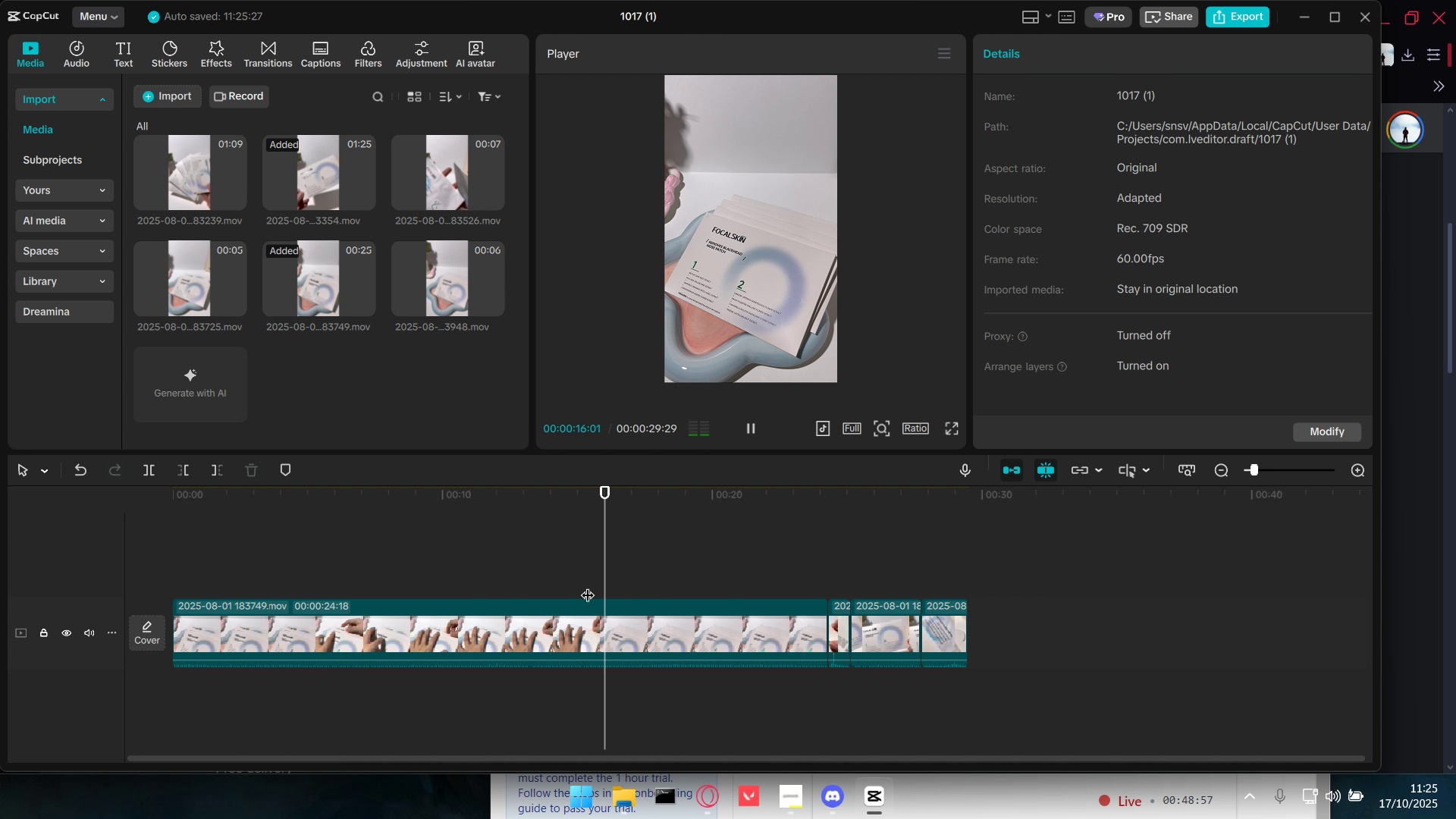 
key(Space)
 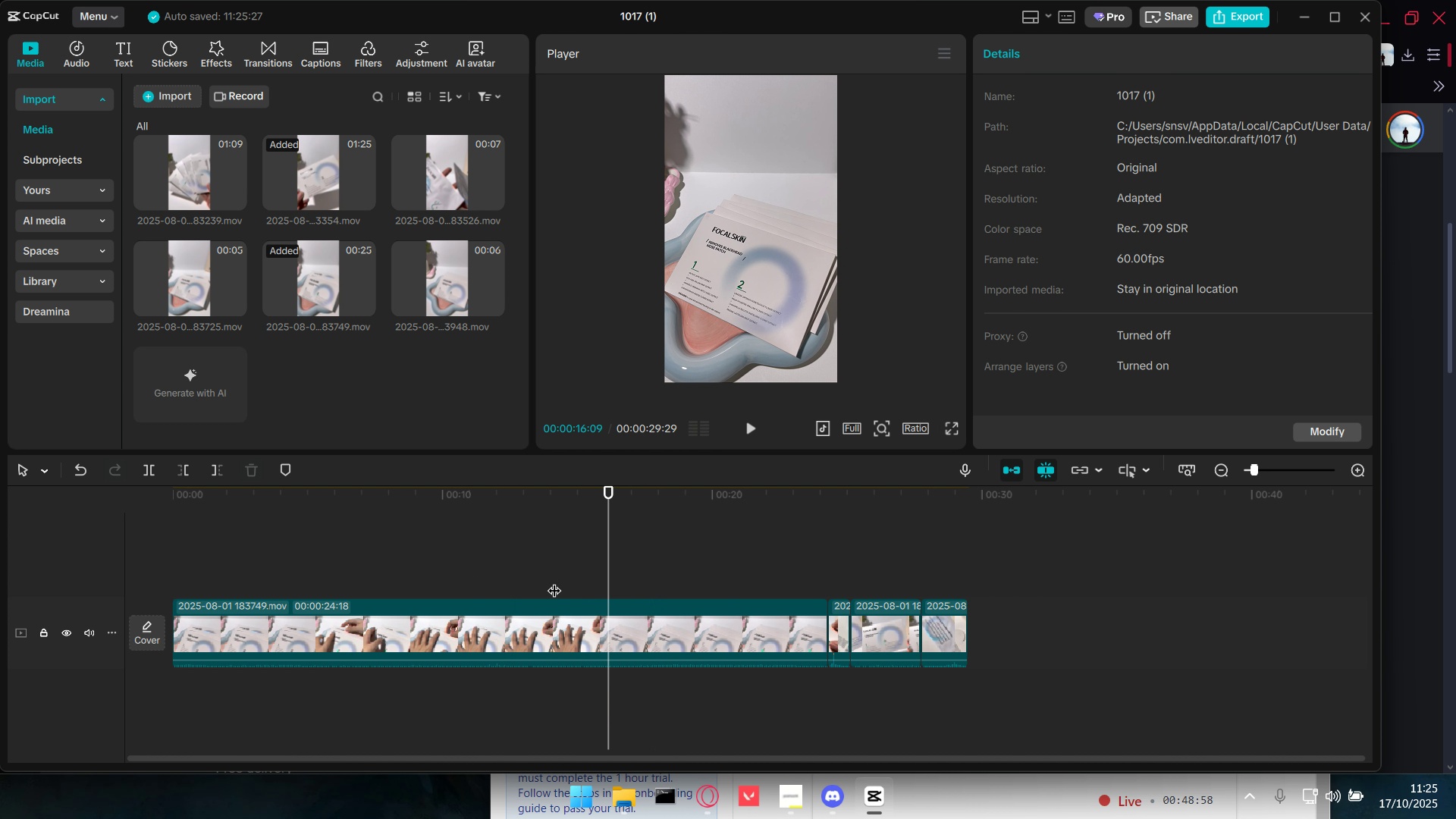 
left_click([554, 581])
 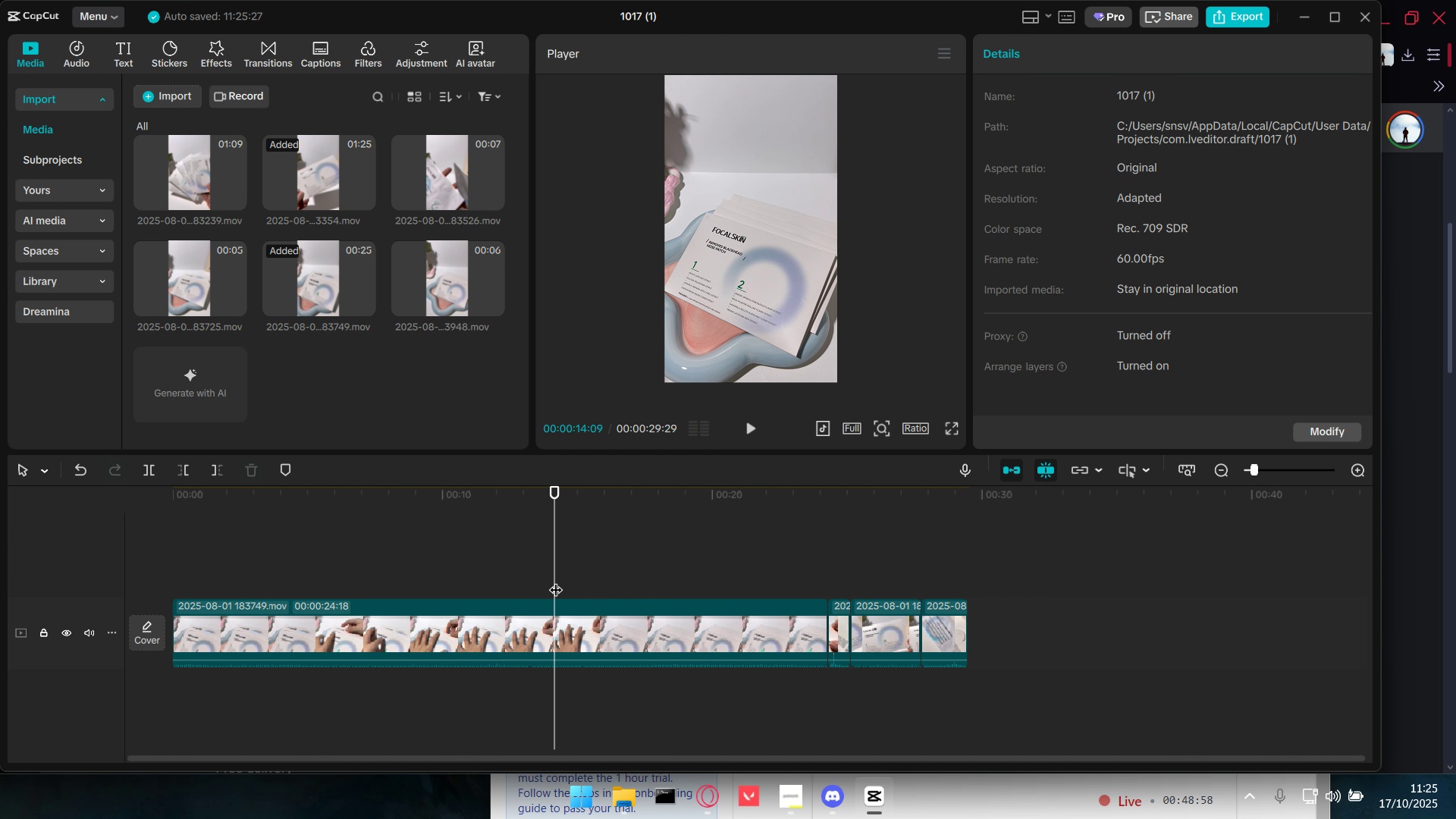 
key(Space)
 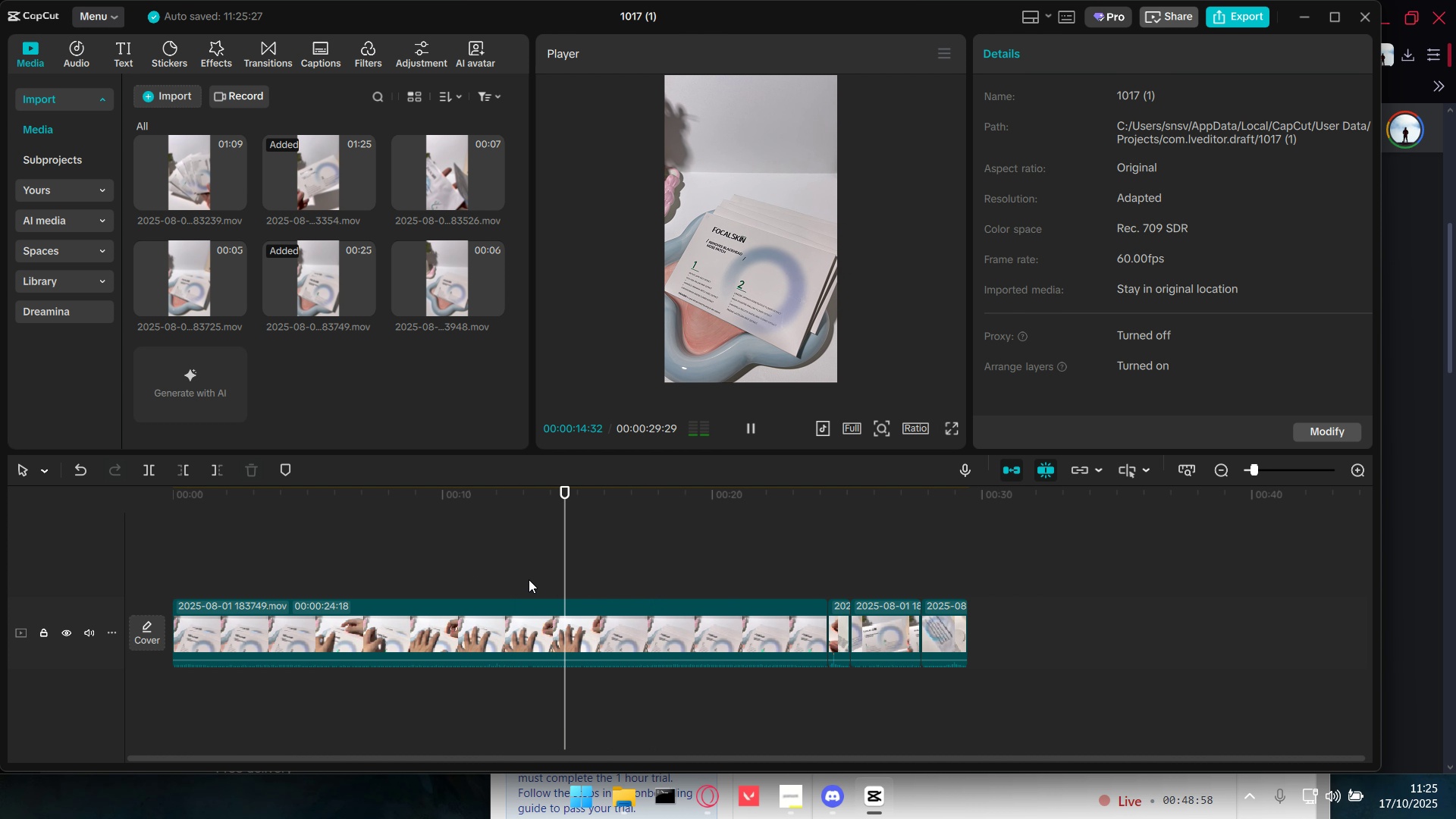 
key(Space)
 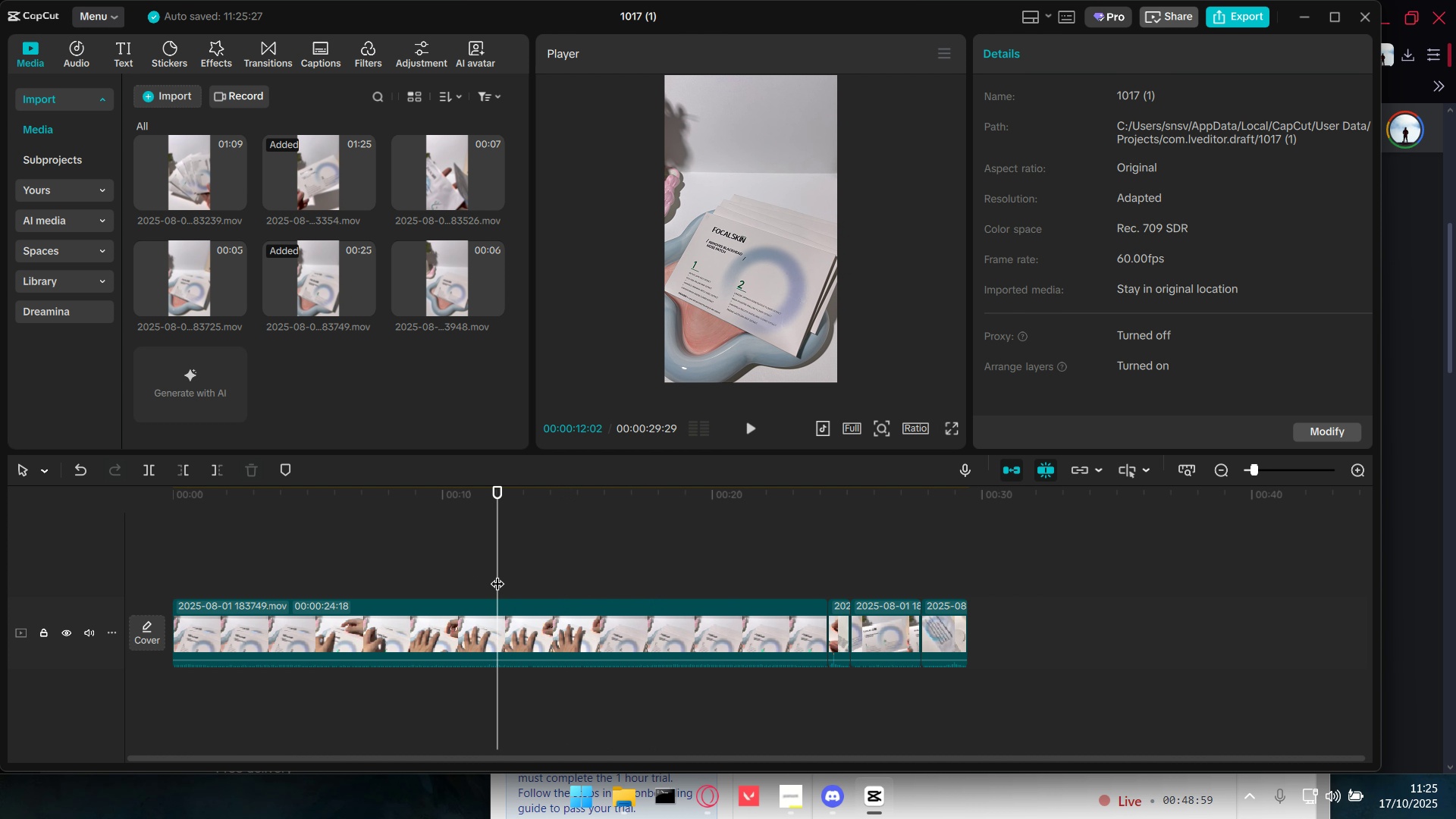 
left_click([497, 574])
 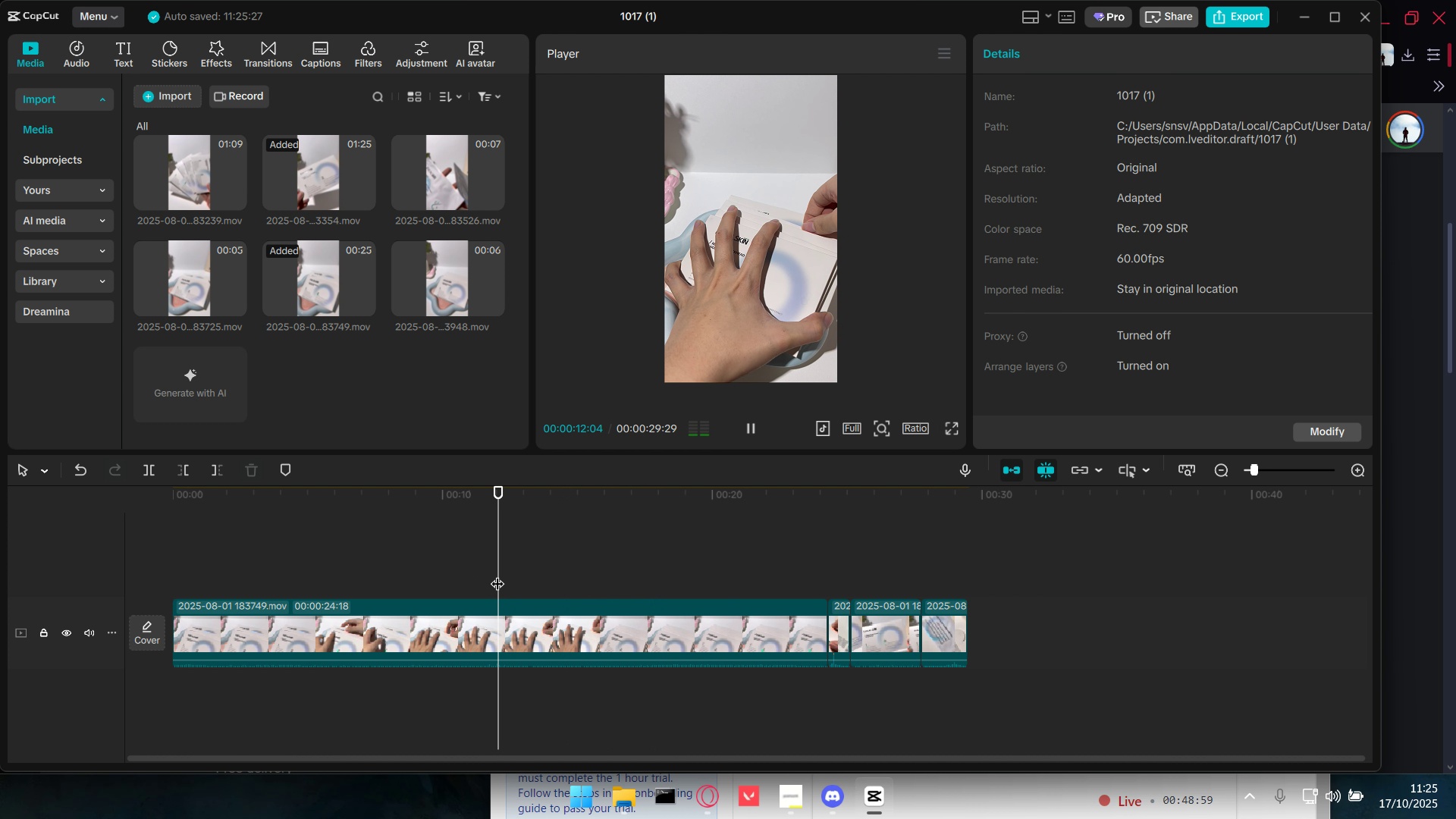 
key(Space)
 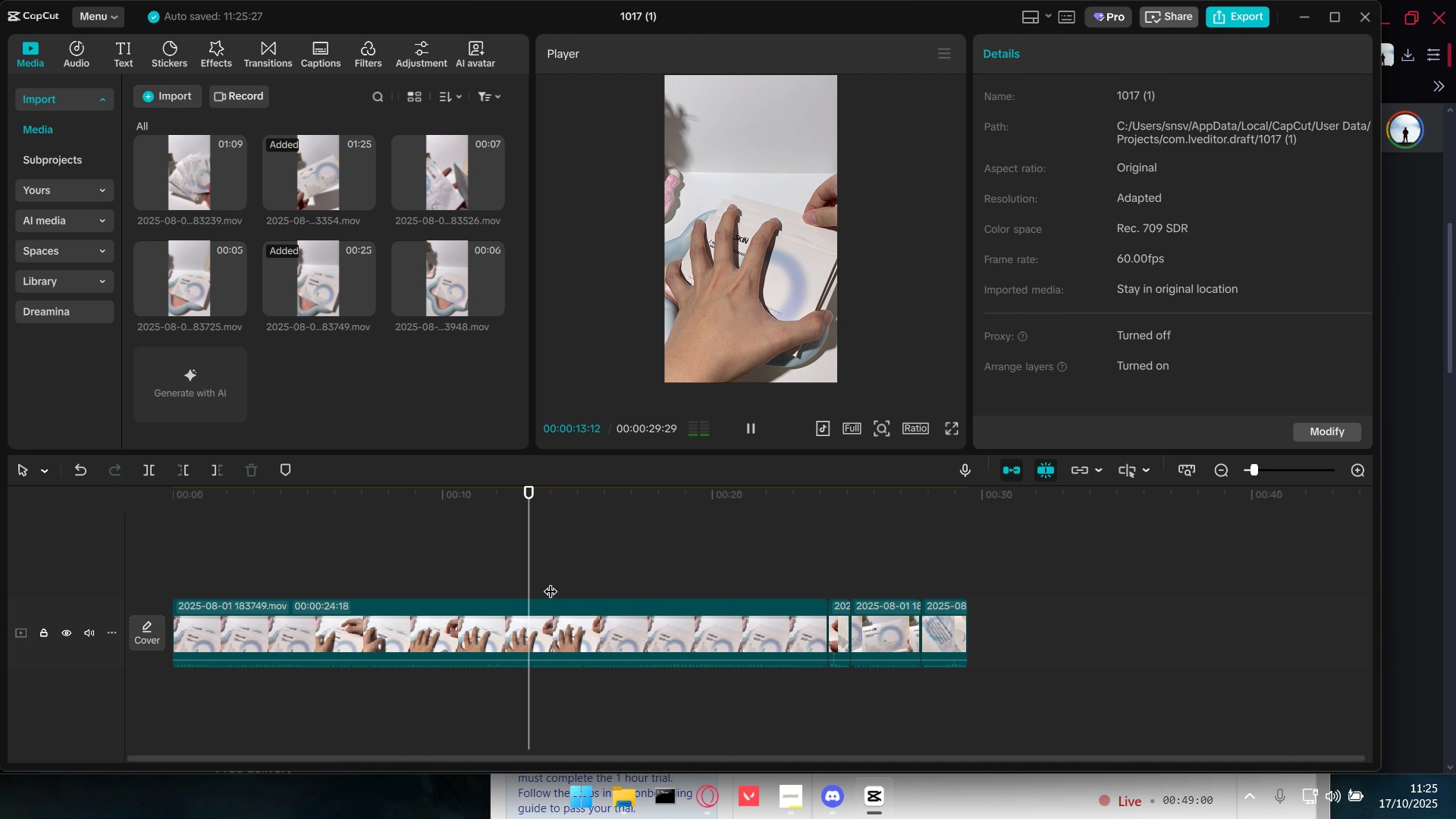 
key(Space)
 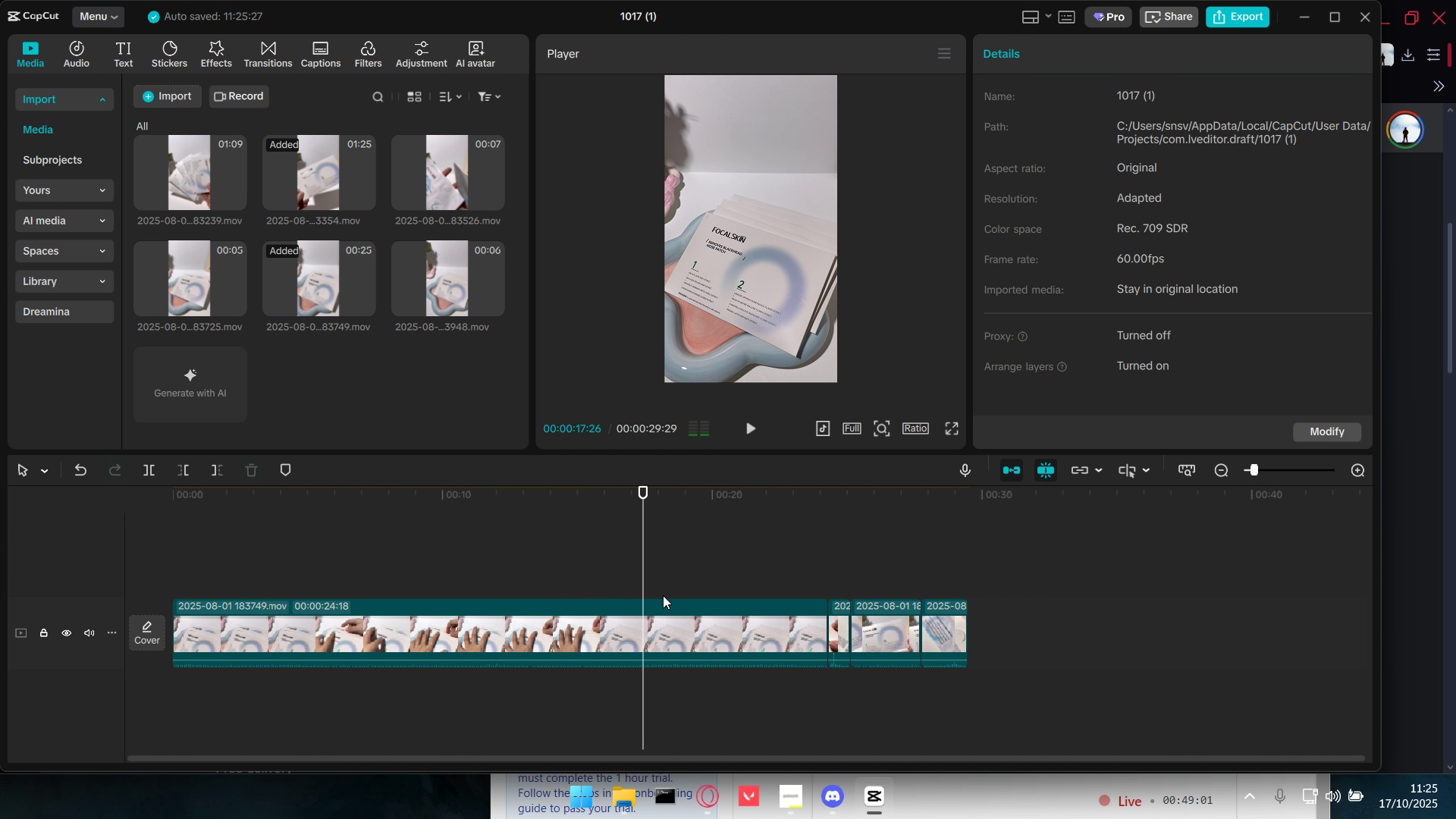 
left_click([643, 590])
 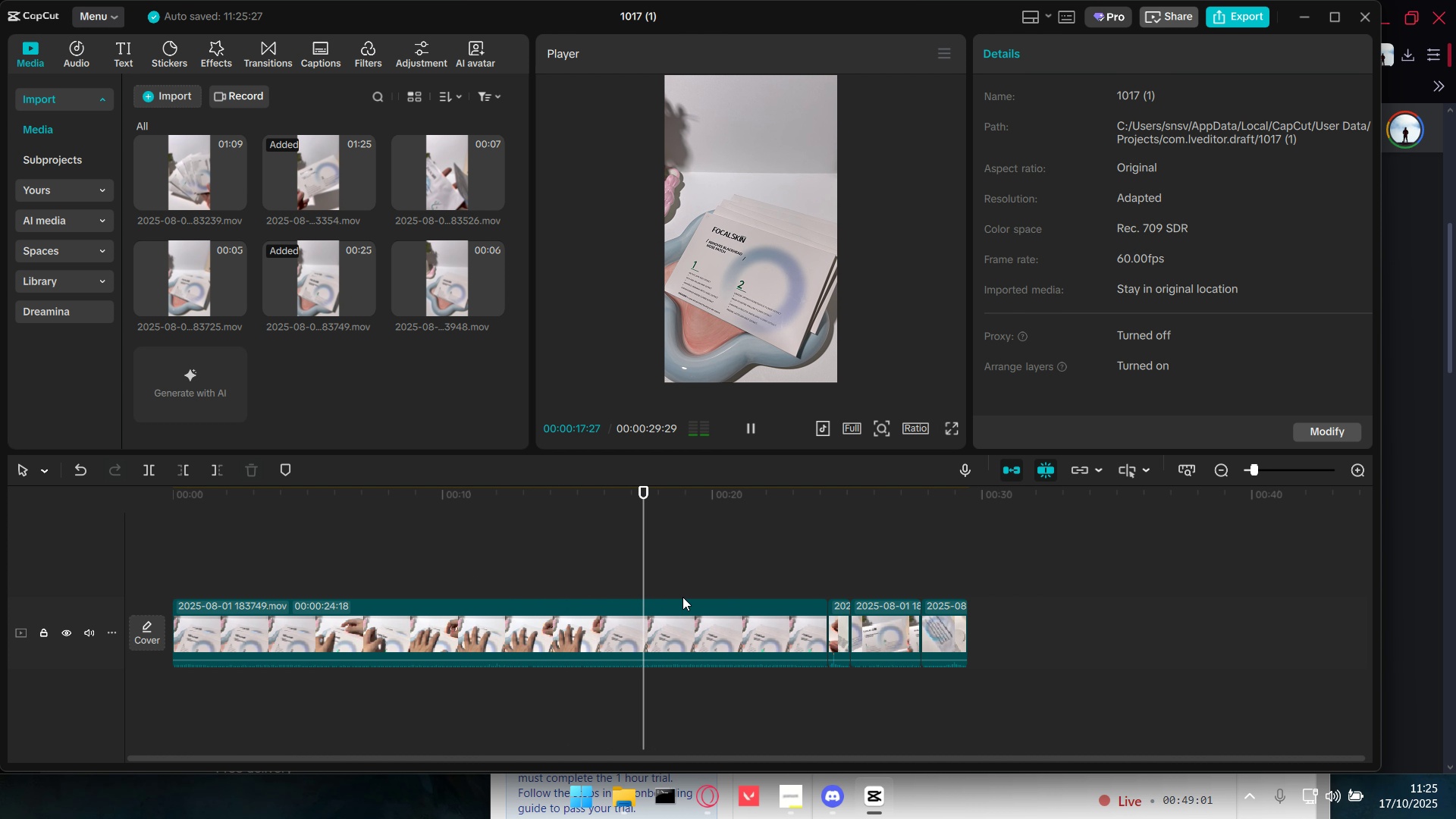 
key(Space)
 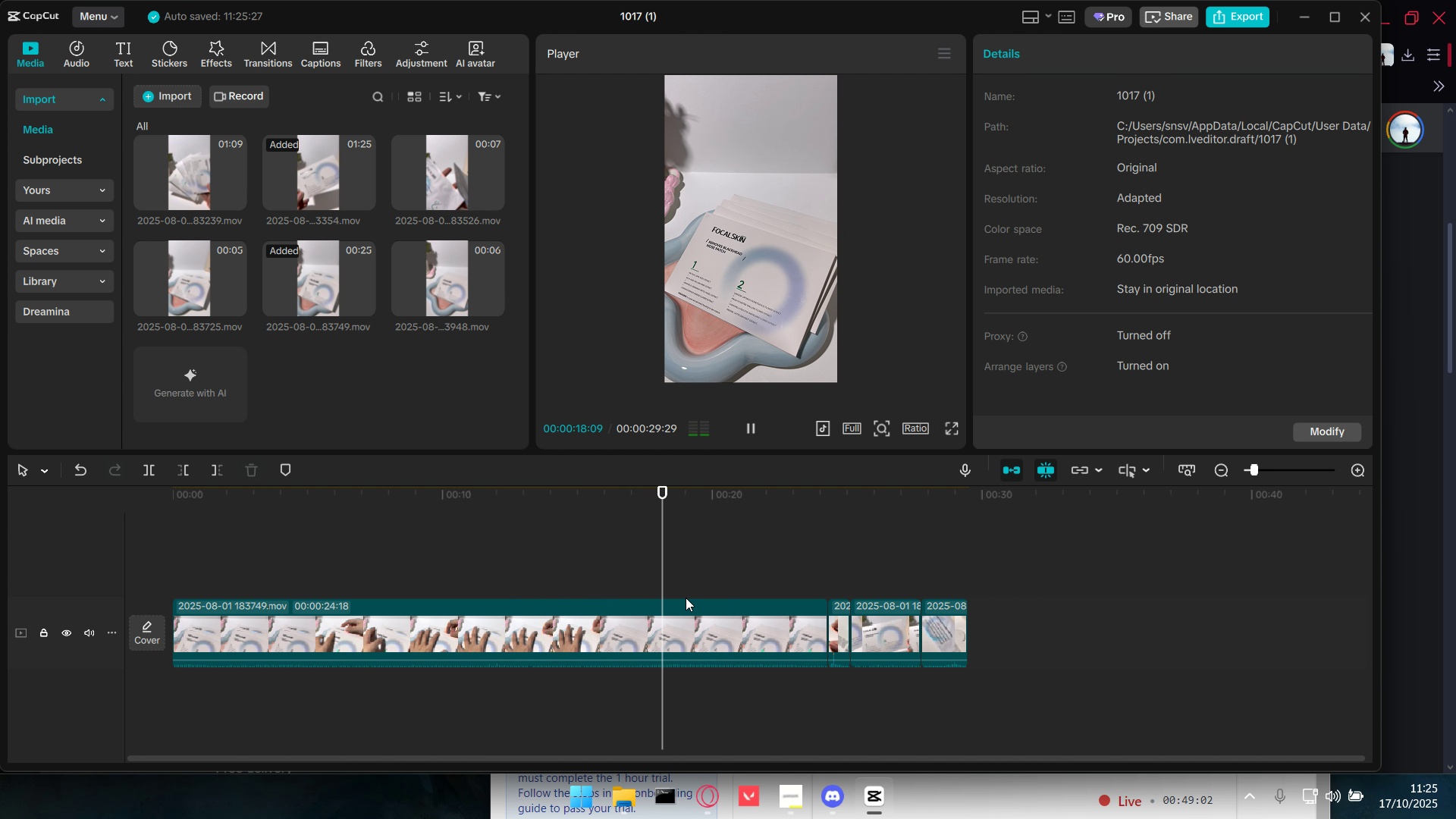 
key(Space)
 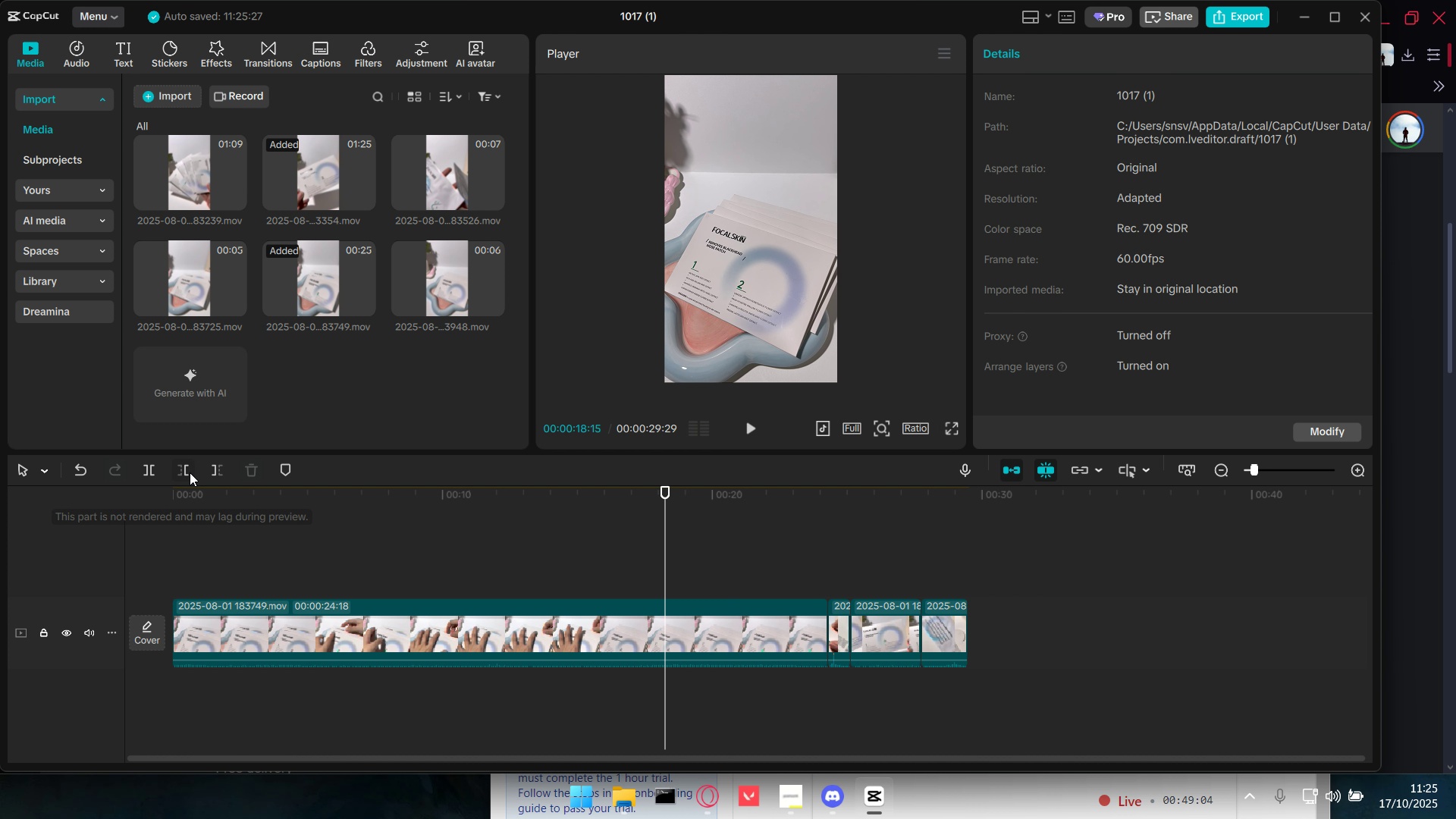 
left_click([184, 471])
 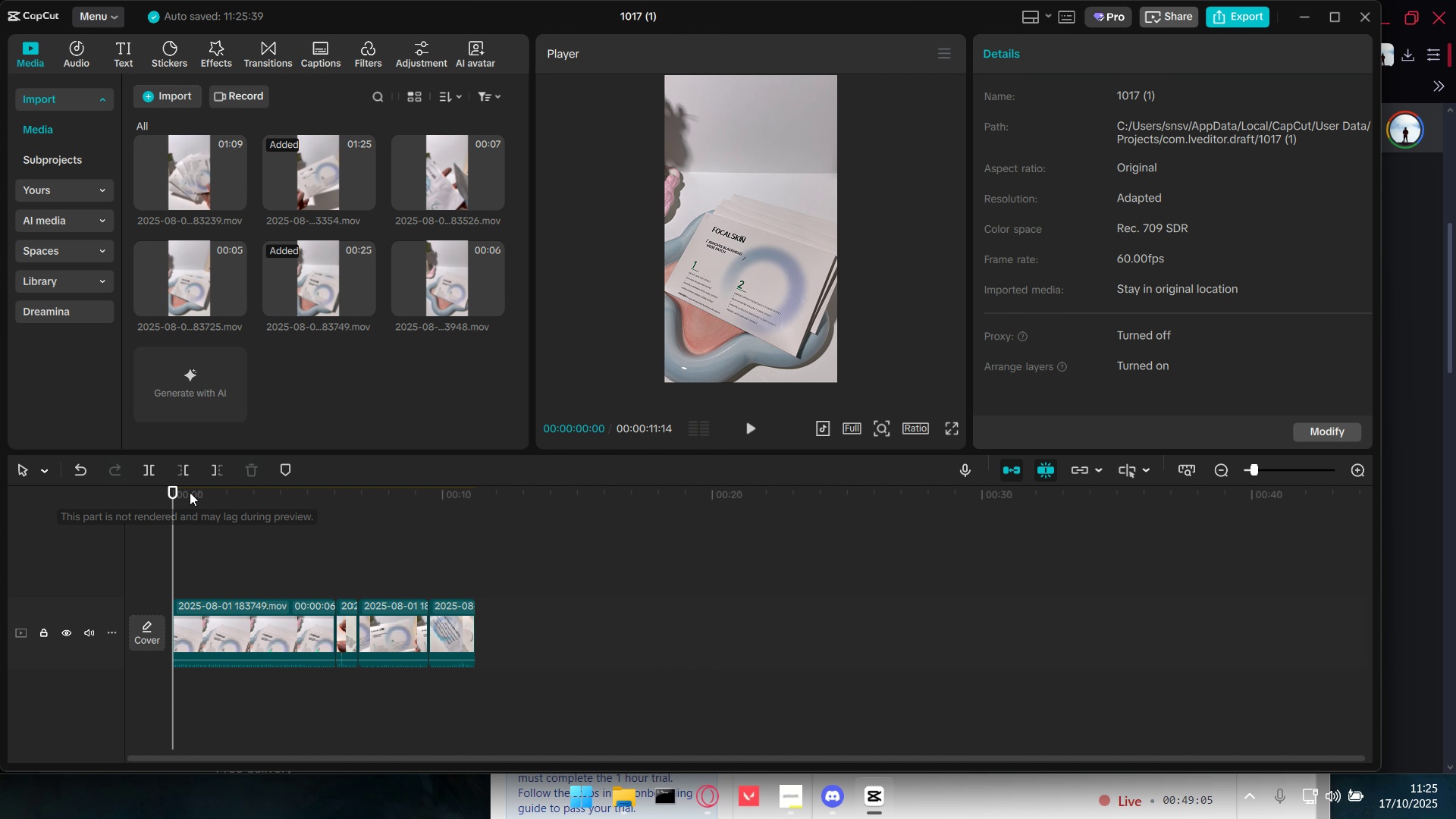 
key(Space)
 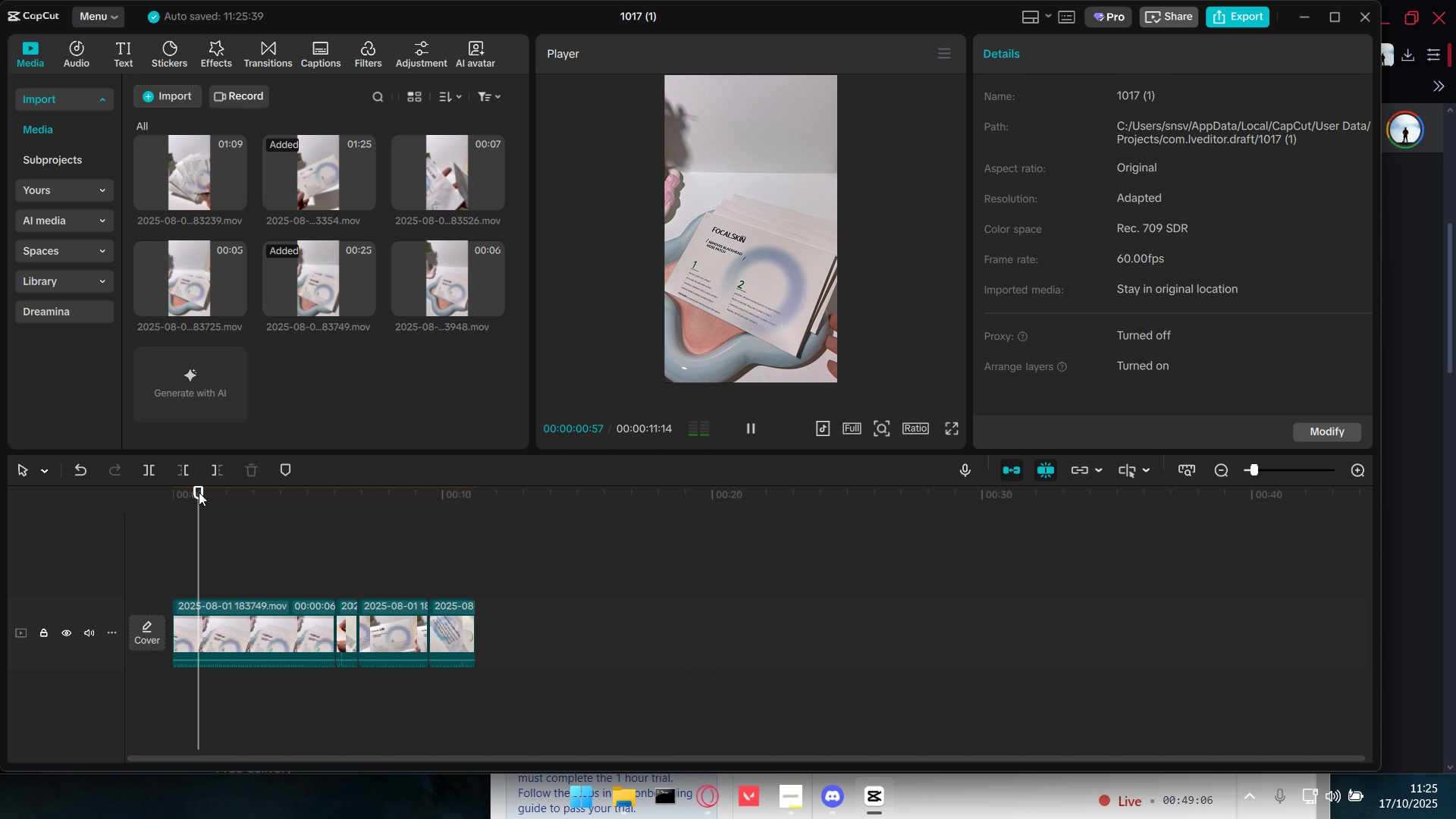 
key(Space)
 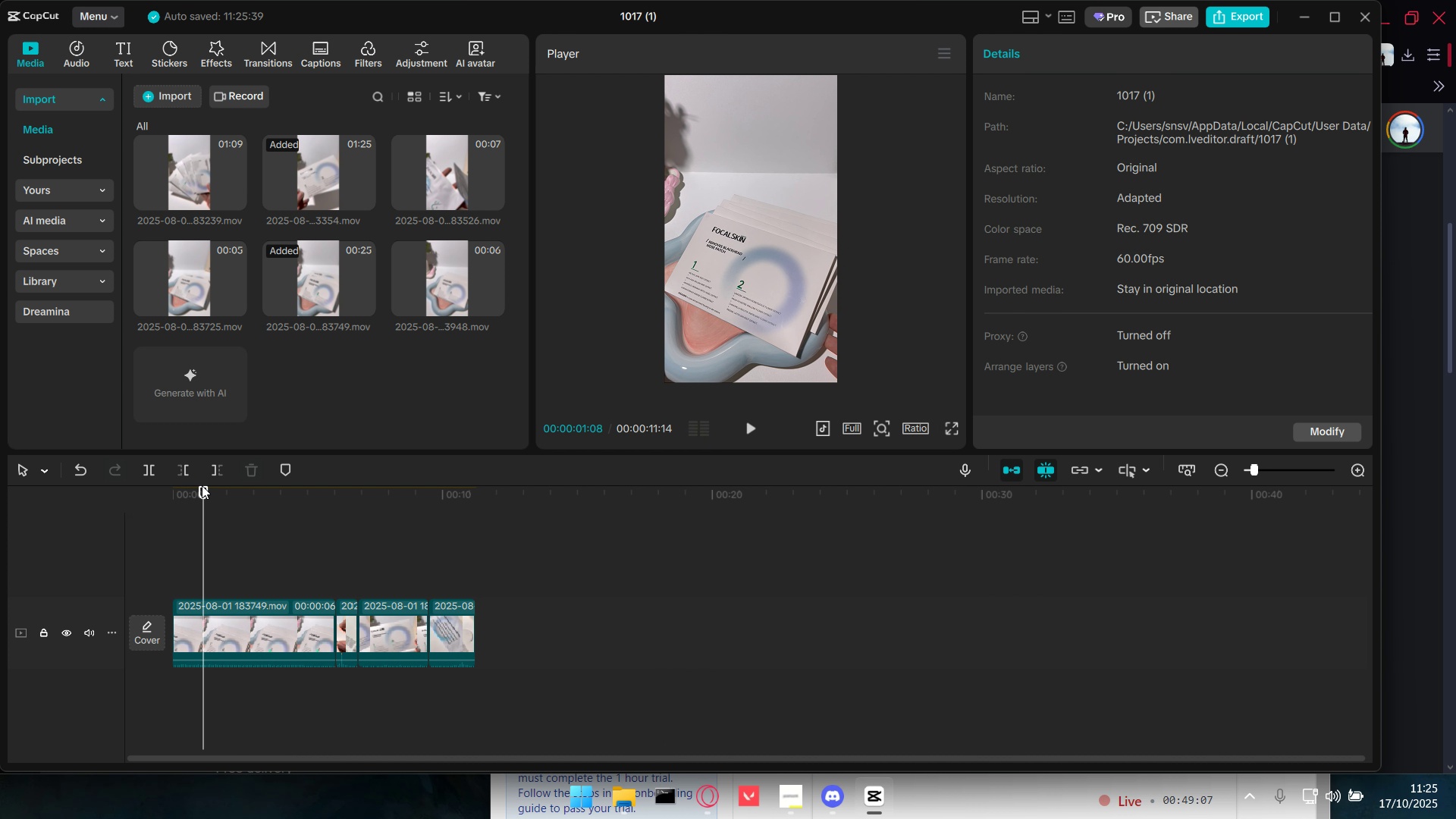 
key(Space)
 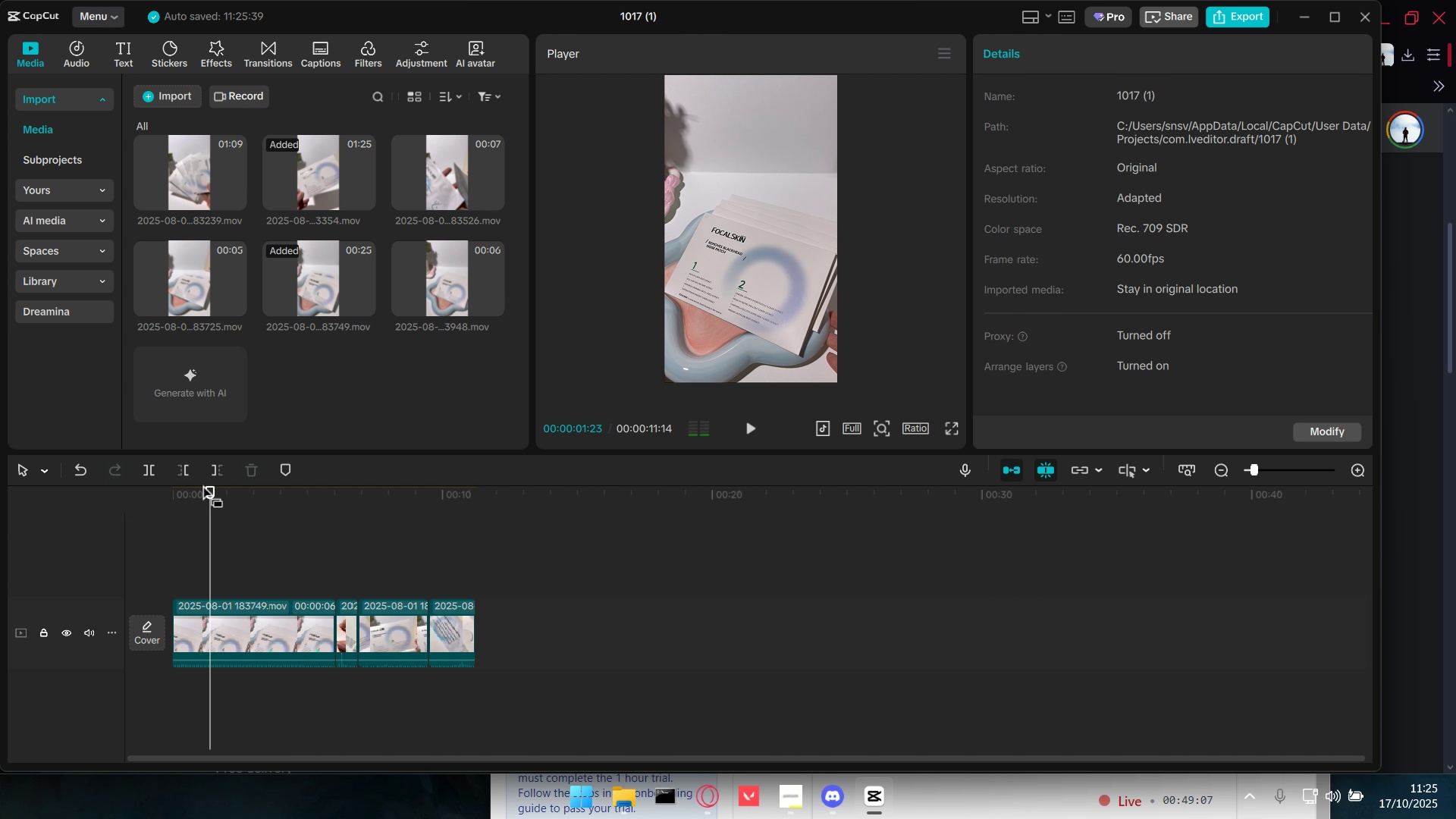 
key(Space)
 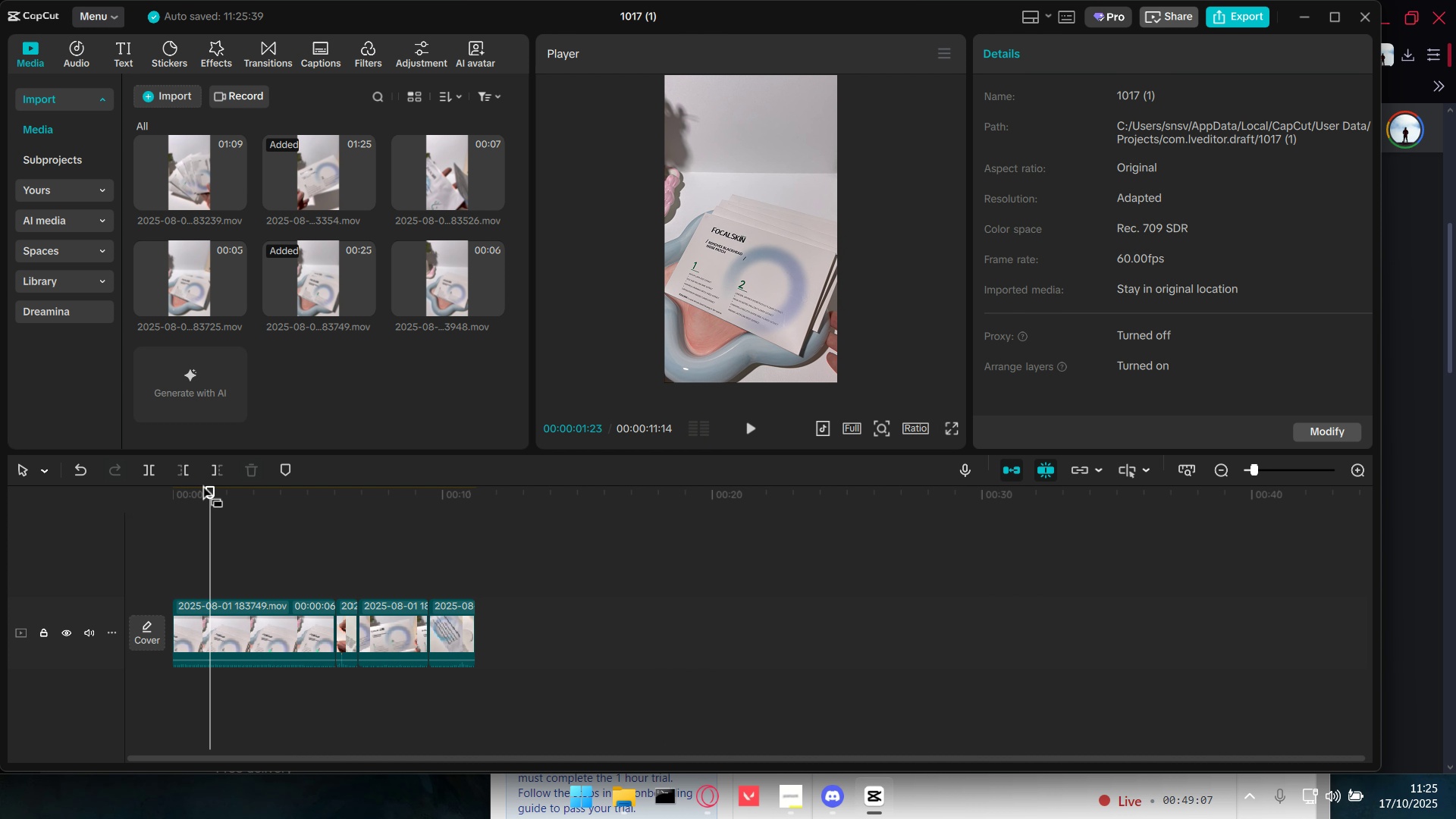 
key(Space)
 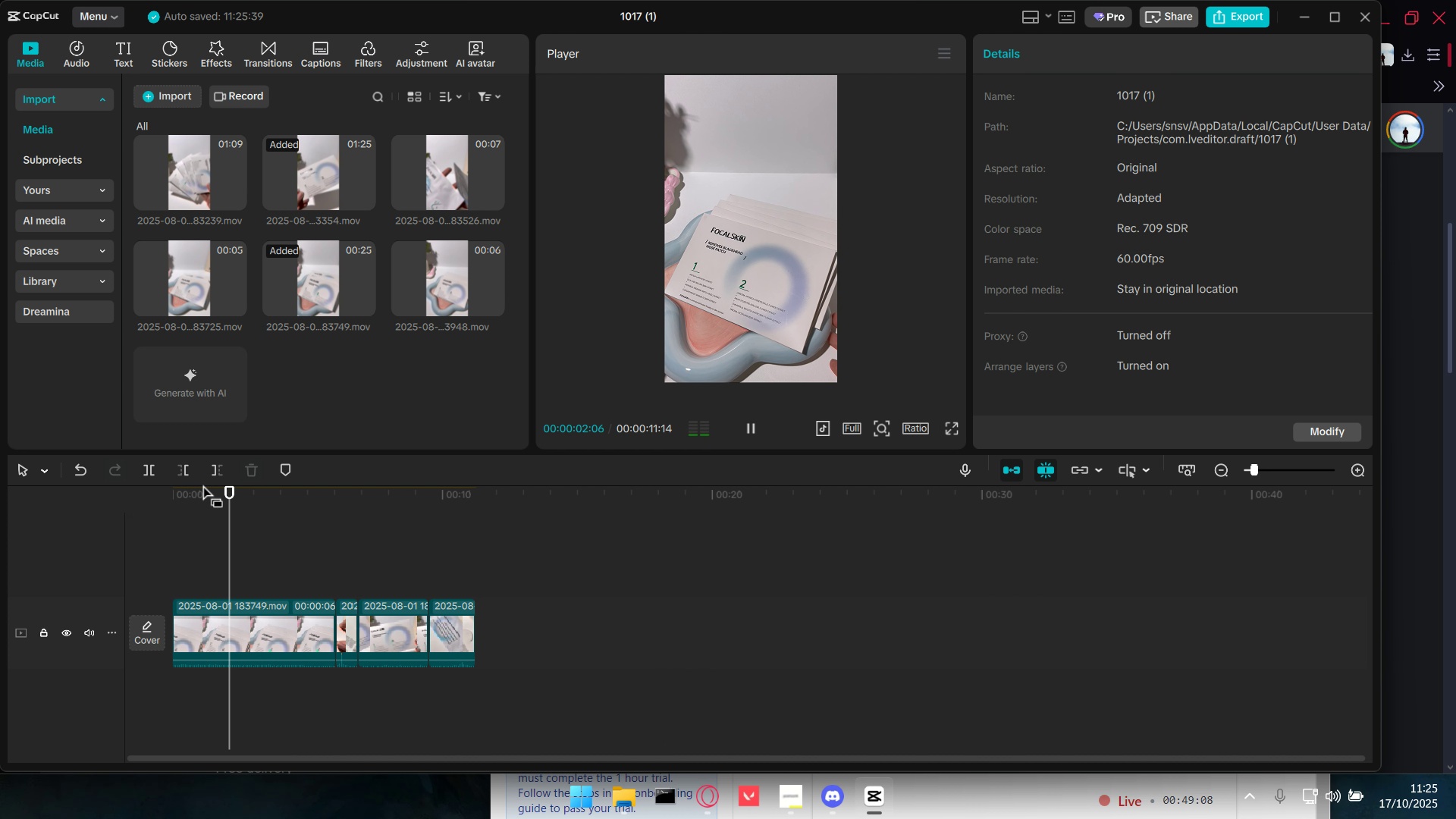 
key(Space)
 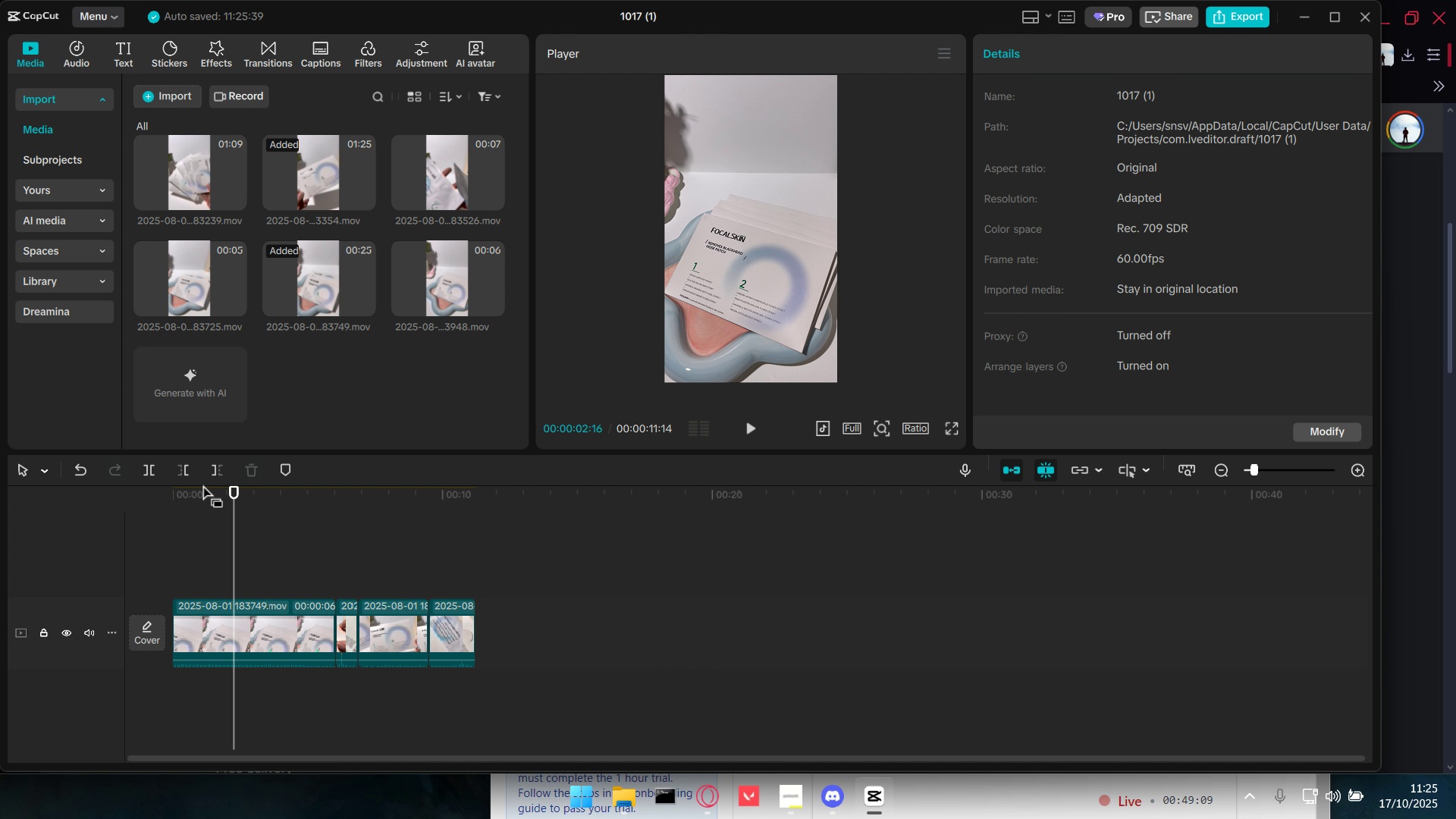 
key(Space)
 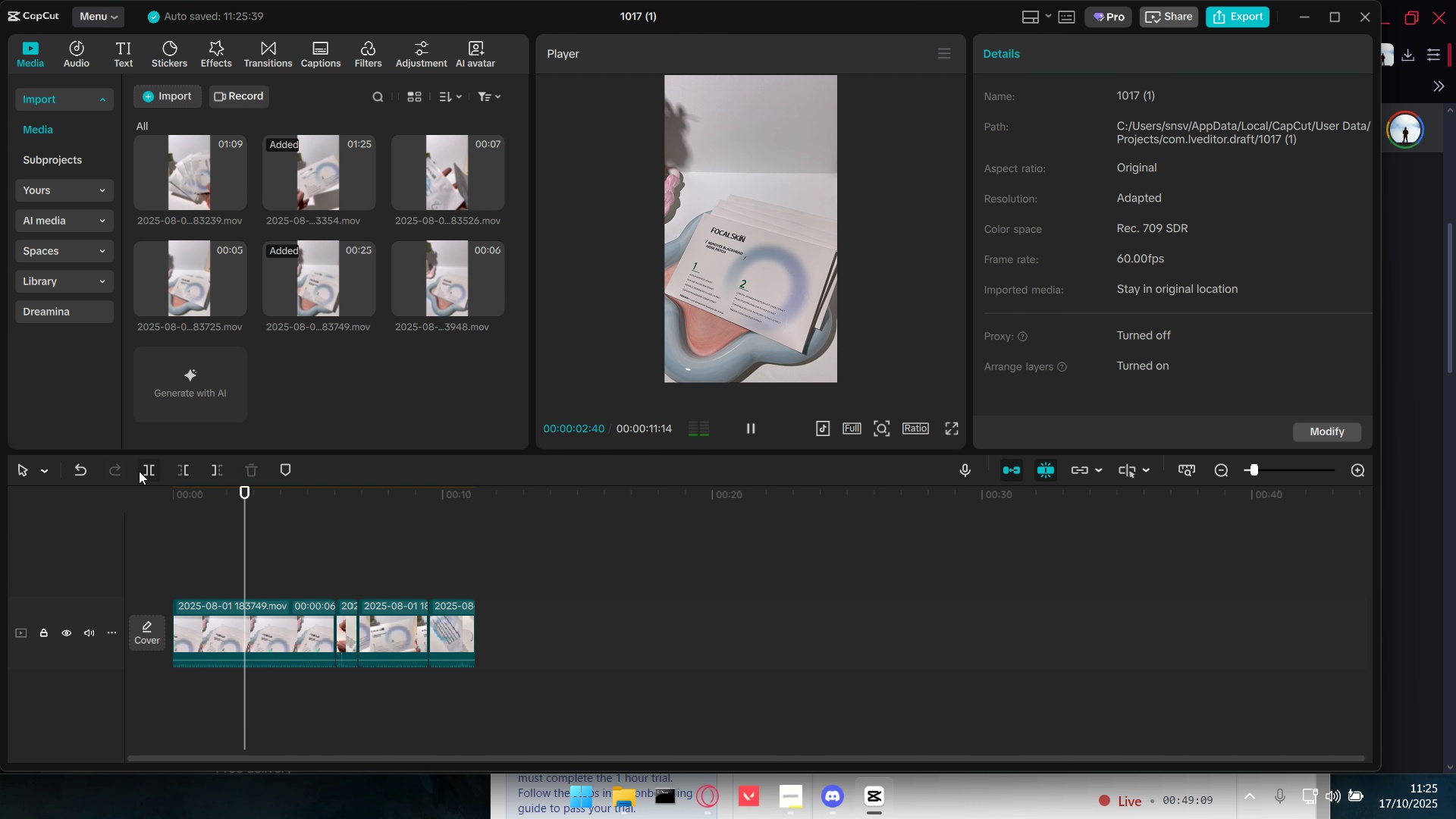 
key(Space)
 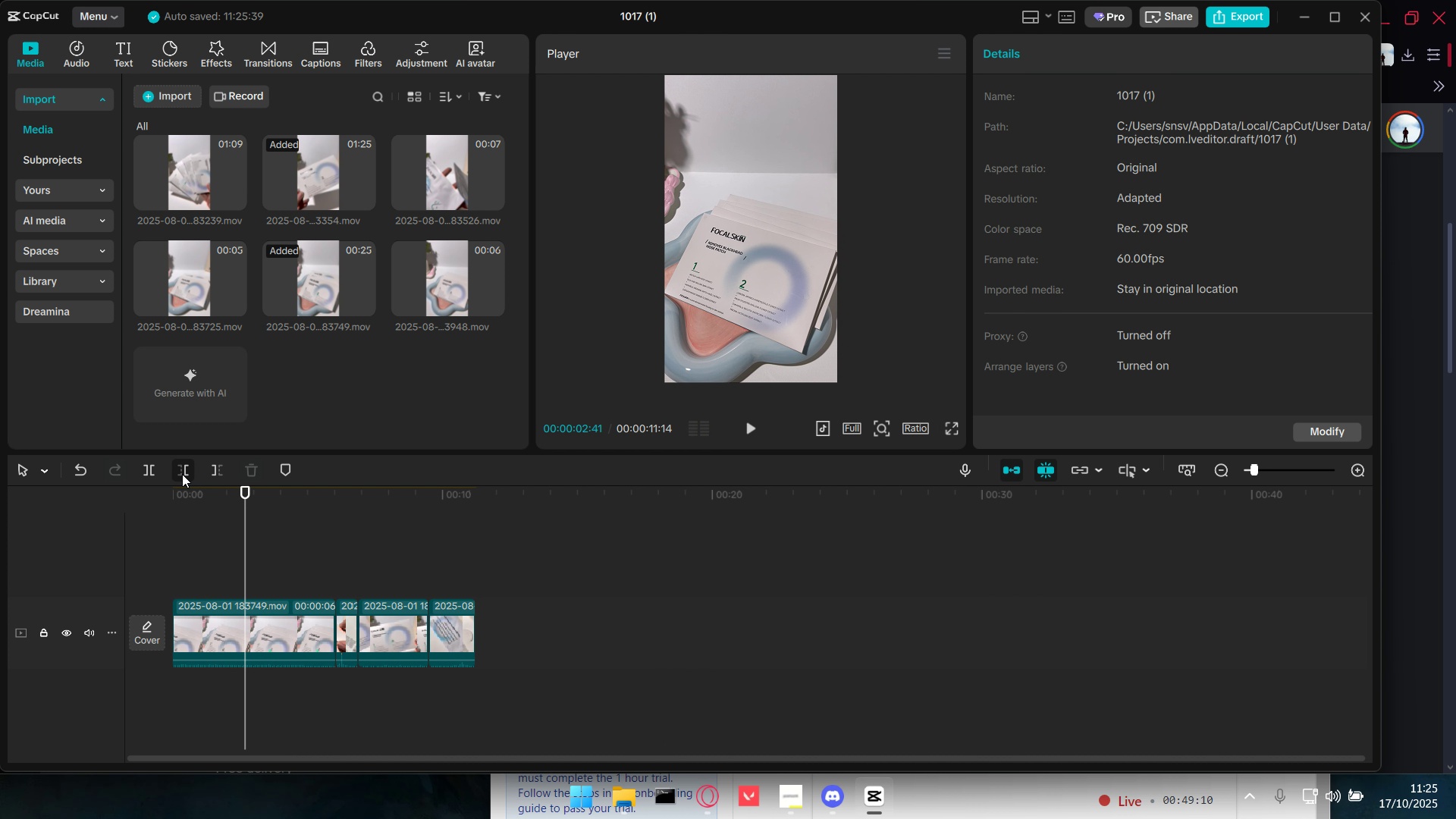 
left_click([182, 474])
 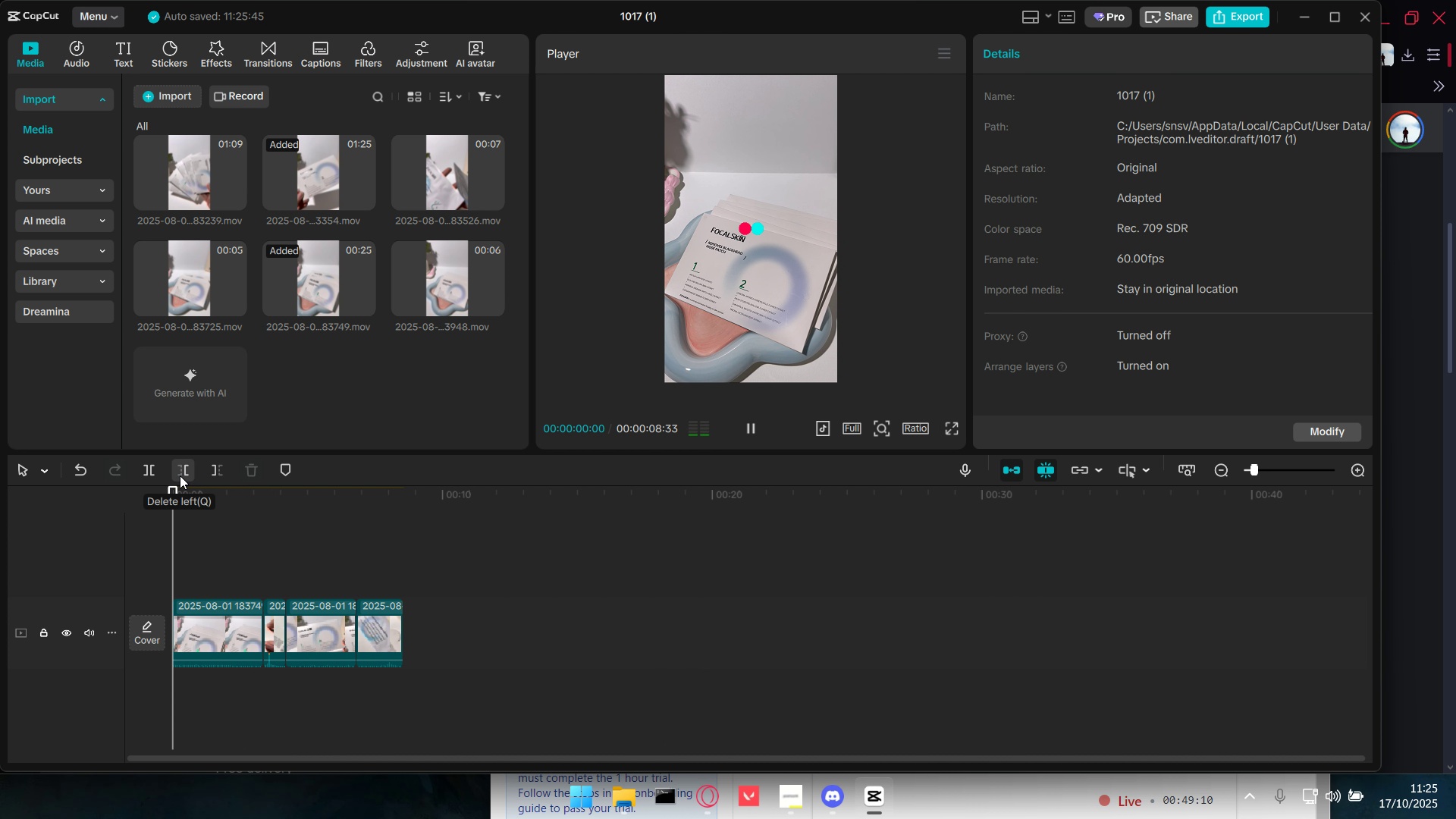 
key(Space)
 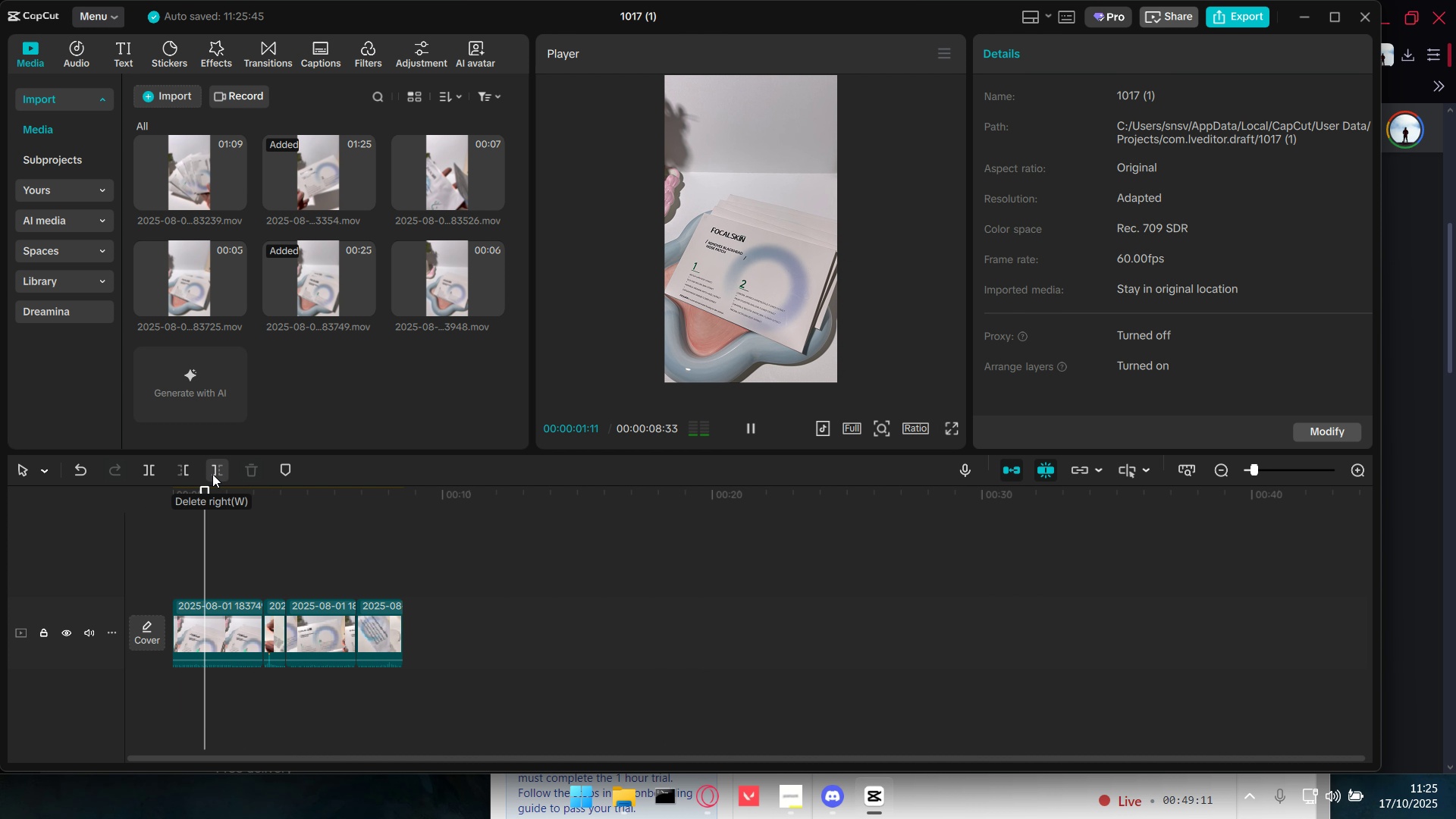 
key(Space)
 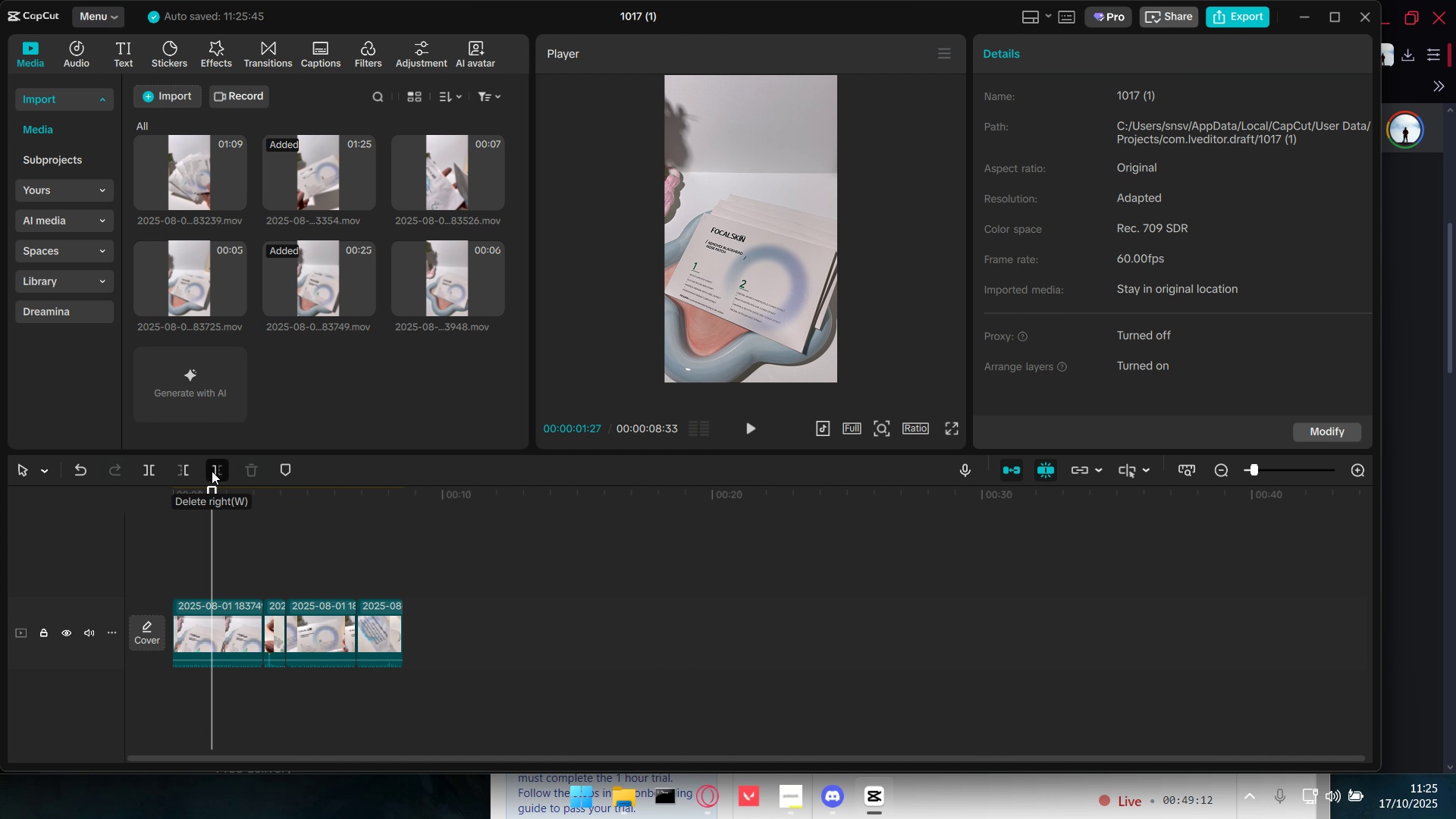 
left_click([212, 472])
 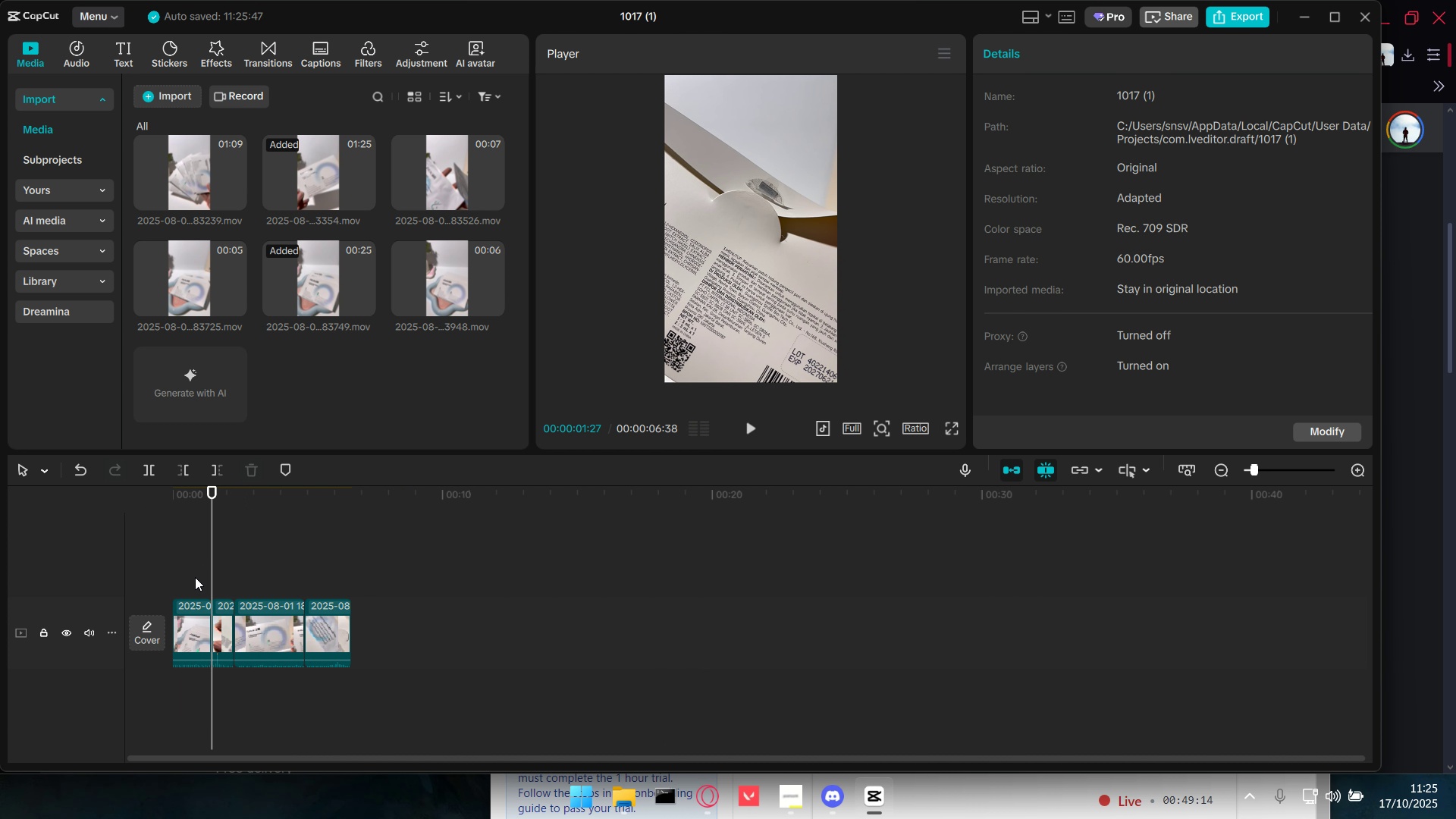 
left_click([184, 573])
 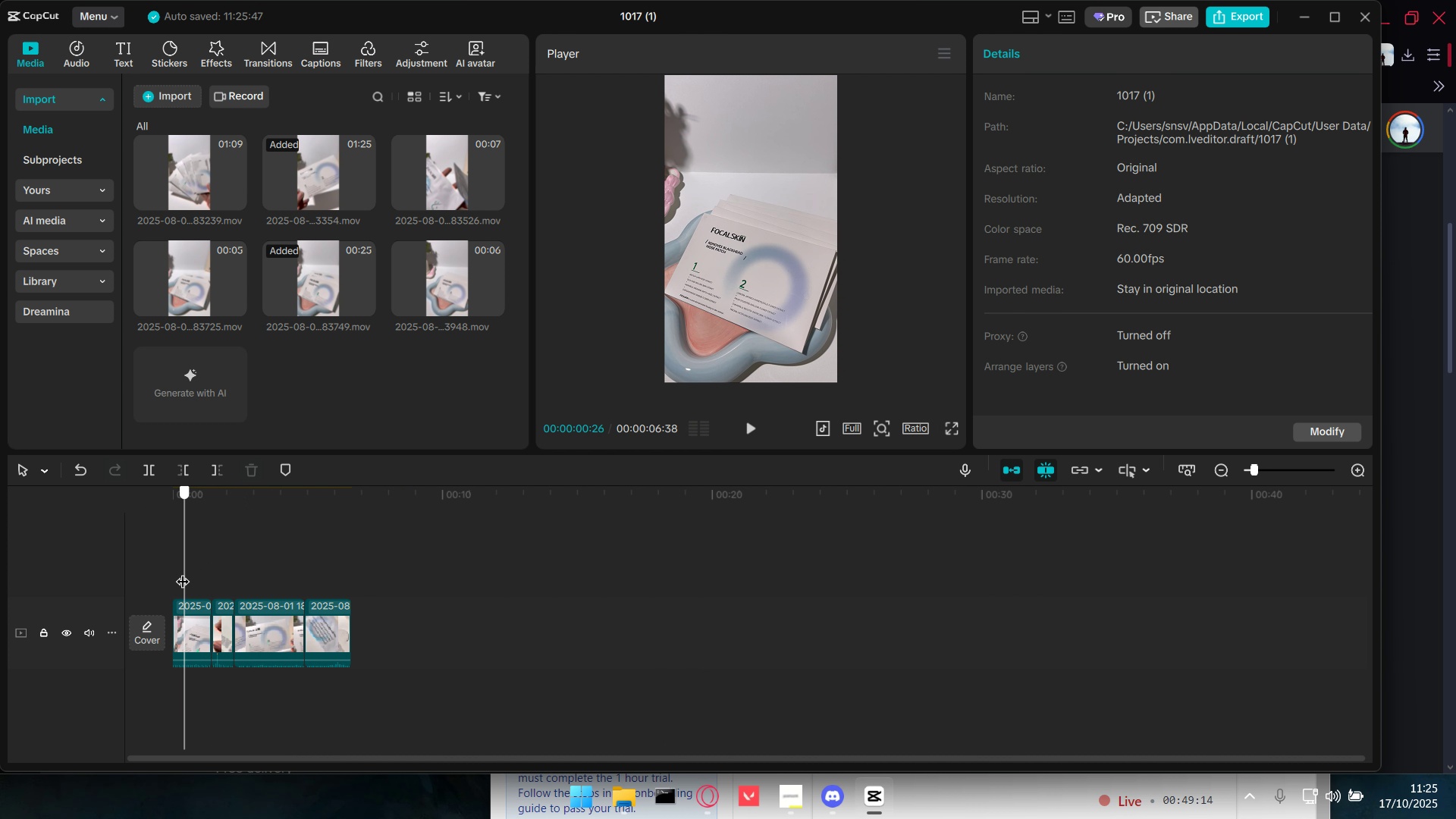 
left_click_drag(start_coordinate=[184, 572], to_coordinate=[158, 572])
 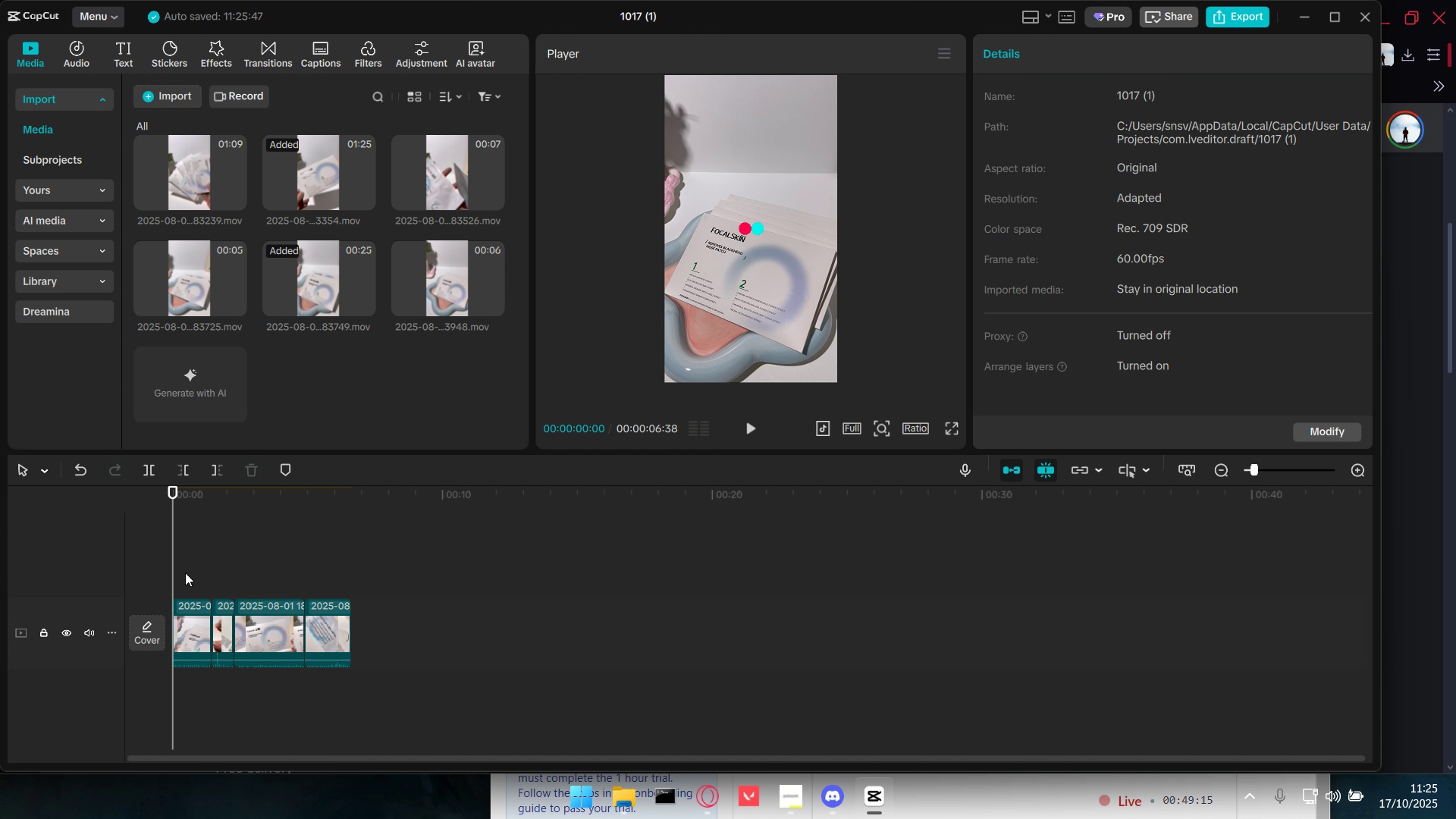 
key(Space)
 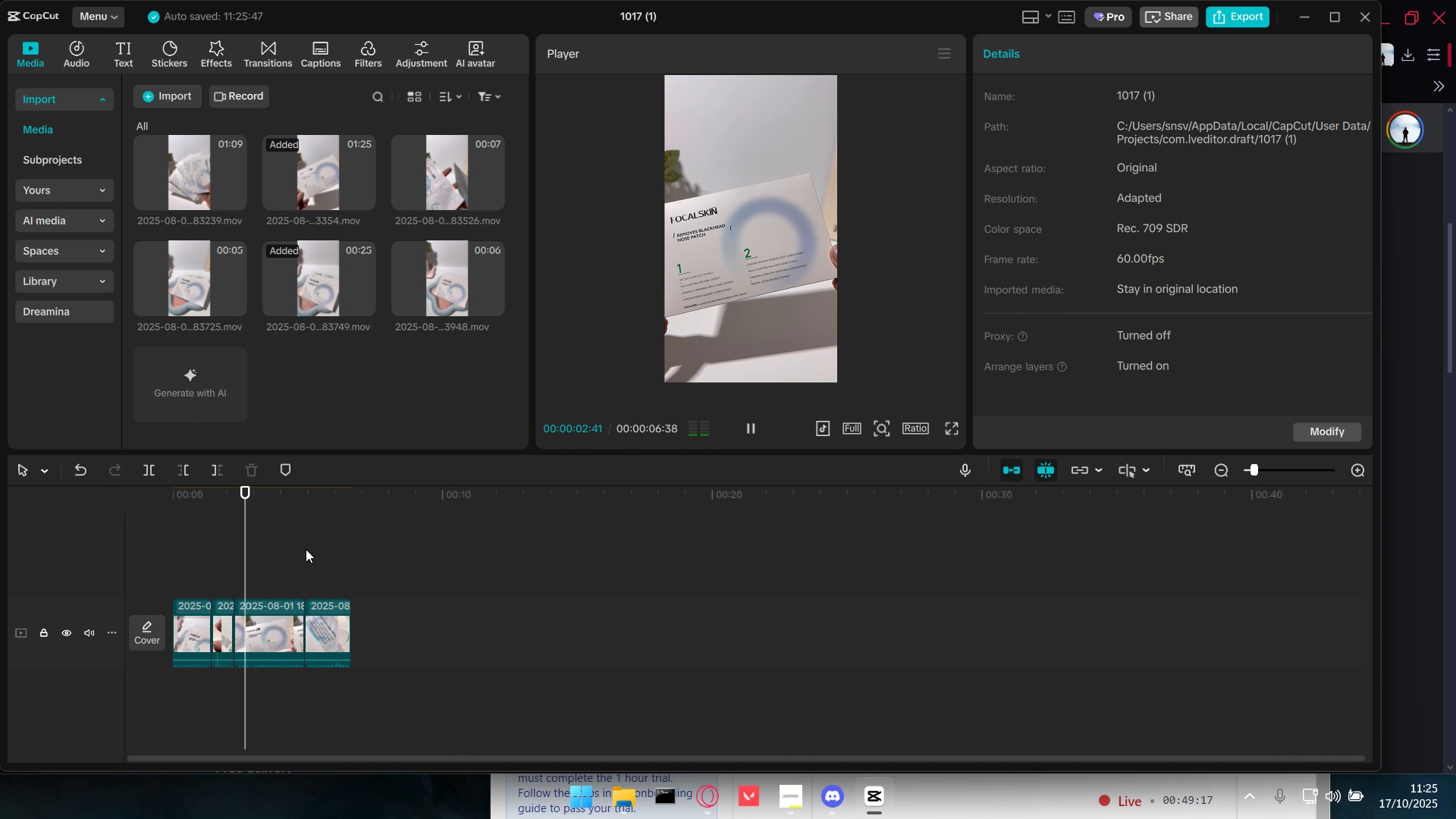 
key(Space)
 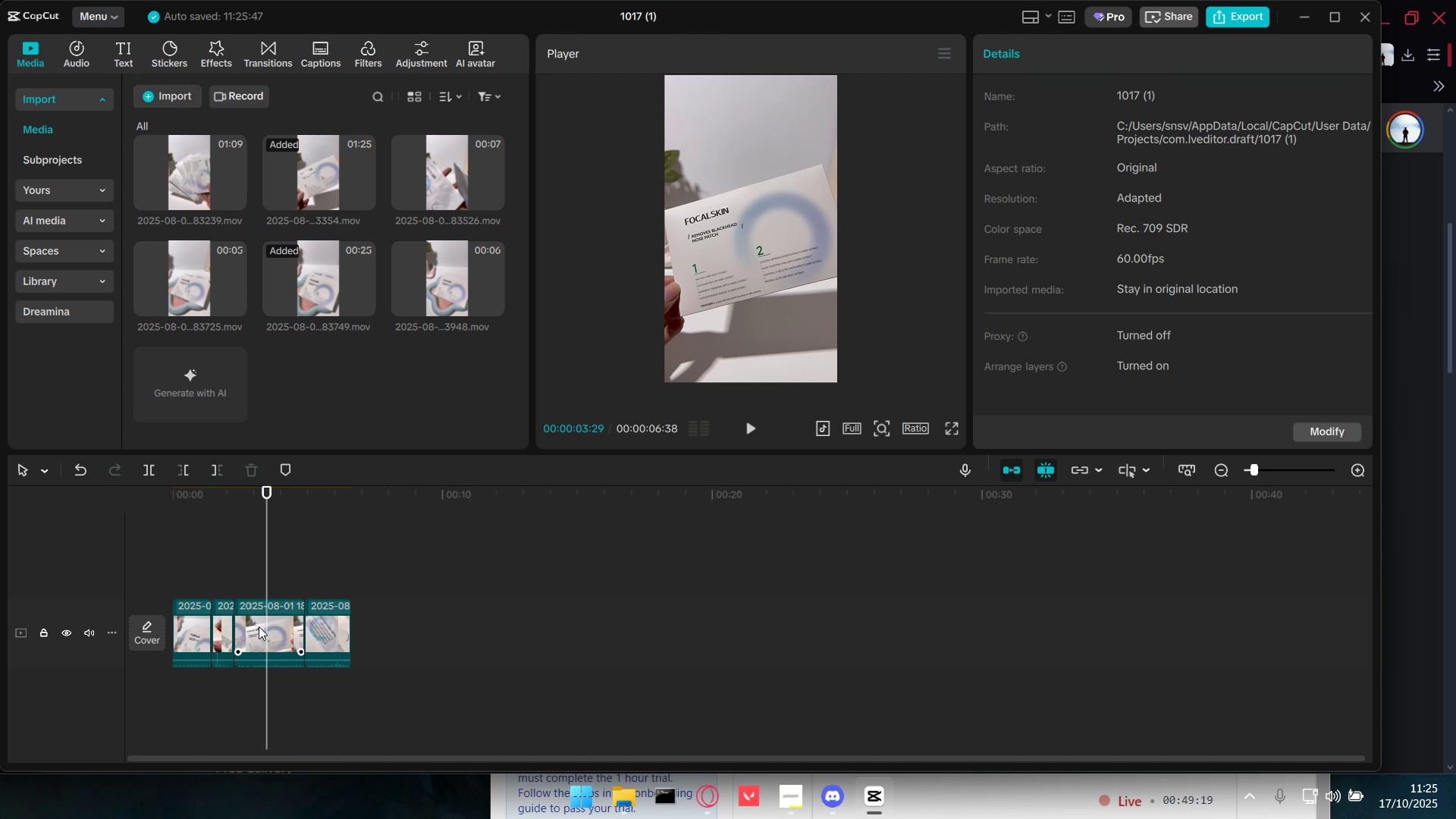 
left_click_drag(start_coordinate=[266, 626], to_coordinate=[209, 626])
 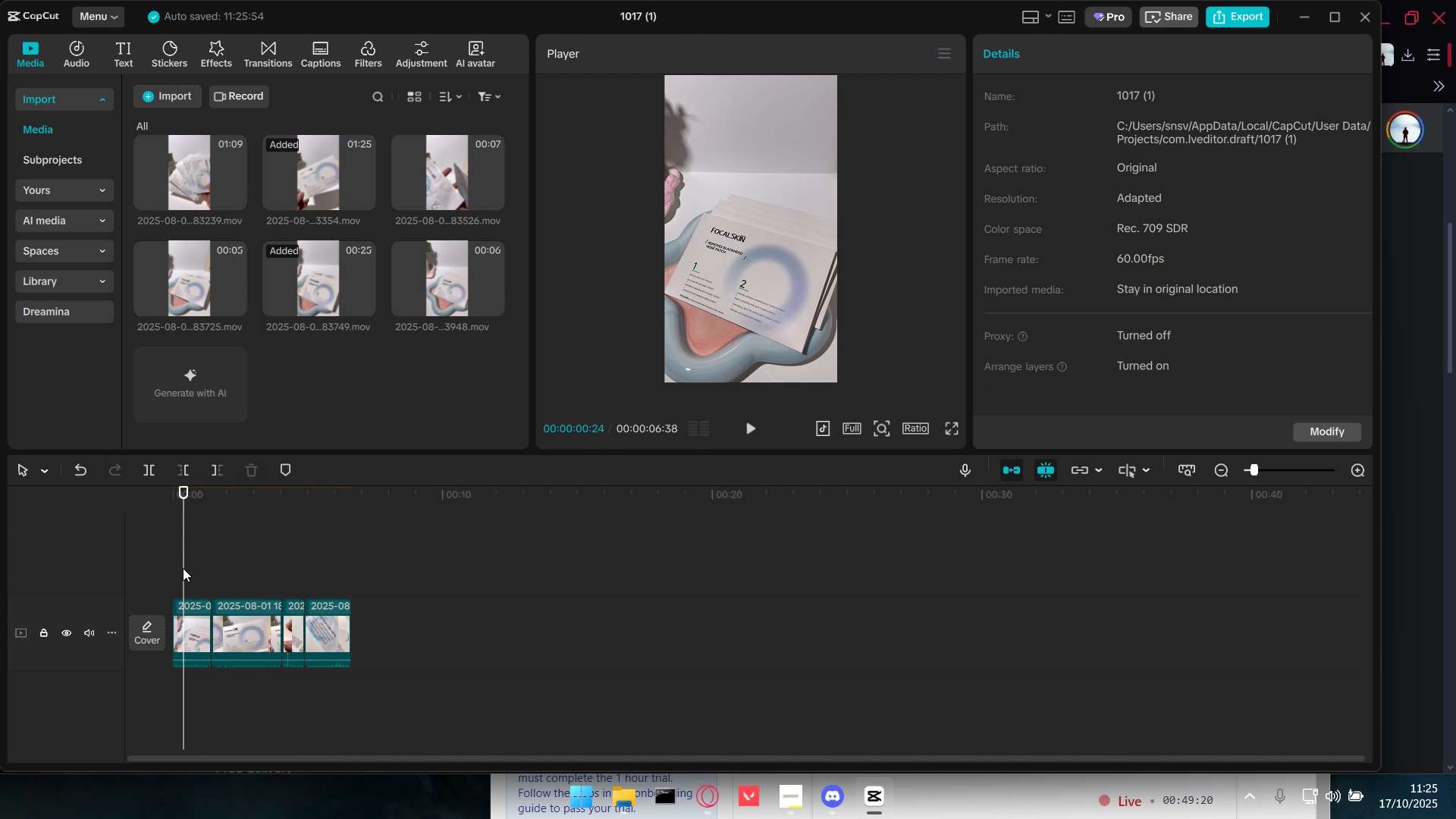 
left_click_drag(start_coordinate=[183, 568], to_coordinate=[148, 572])
 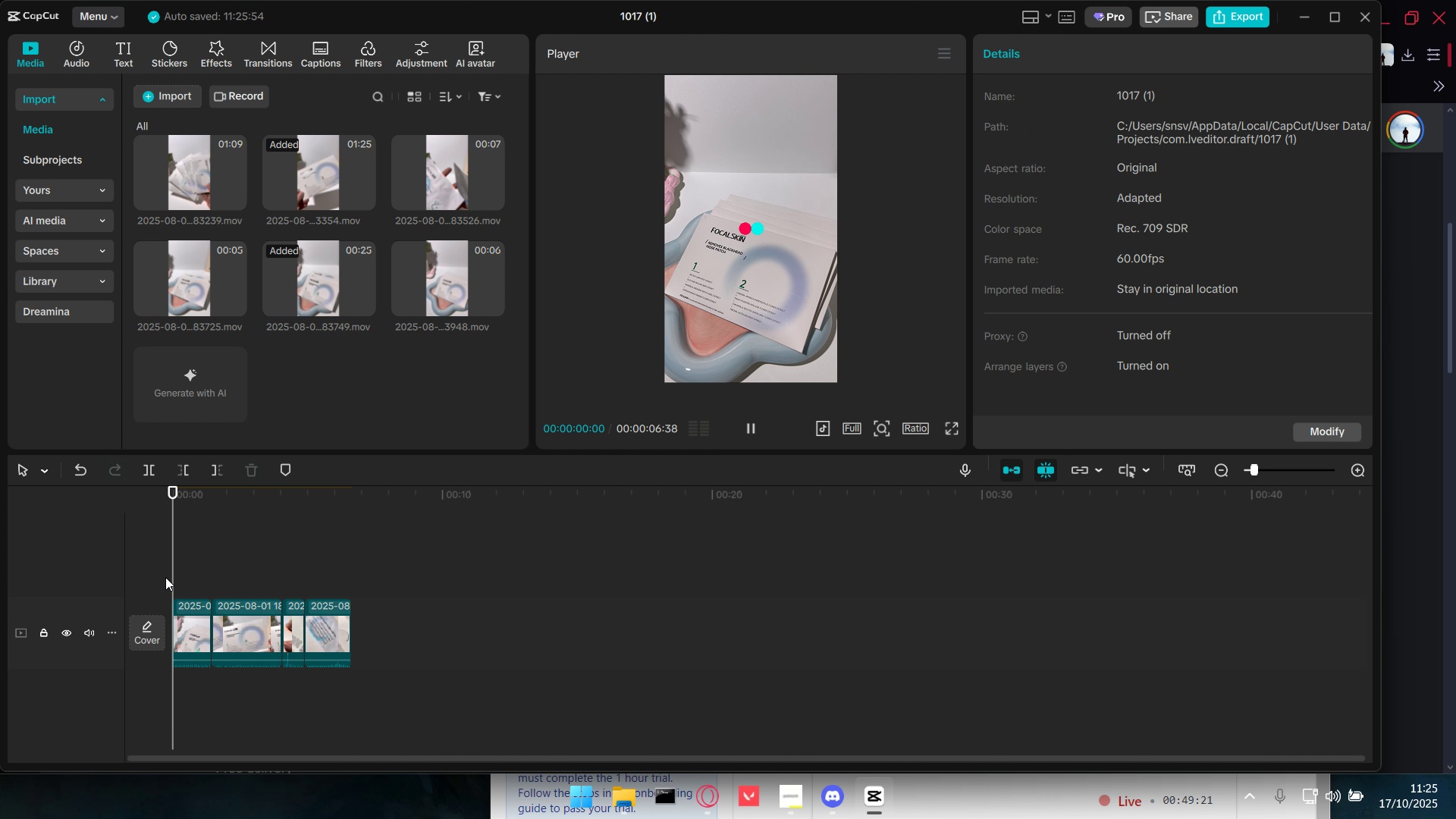 
key(Space)
 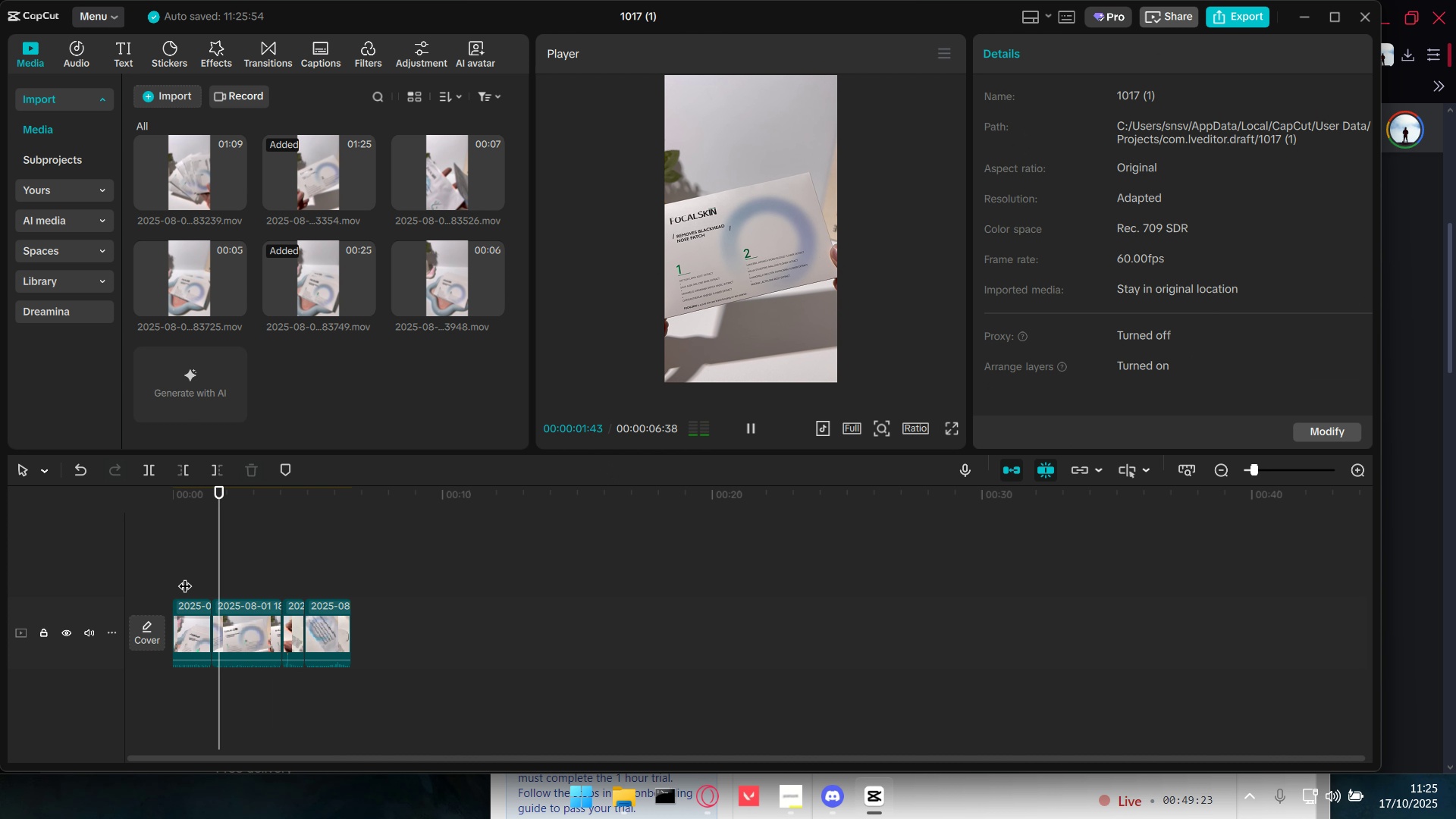 
key(Space)
 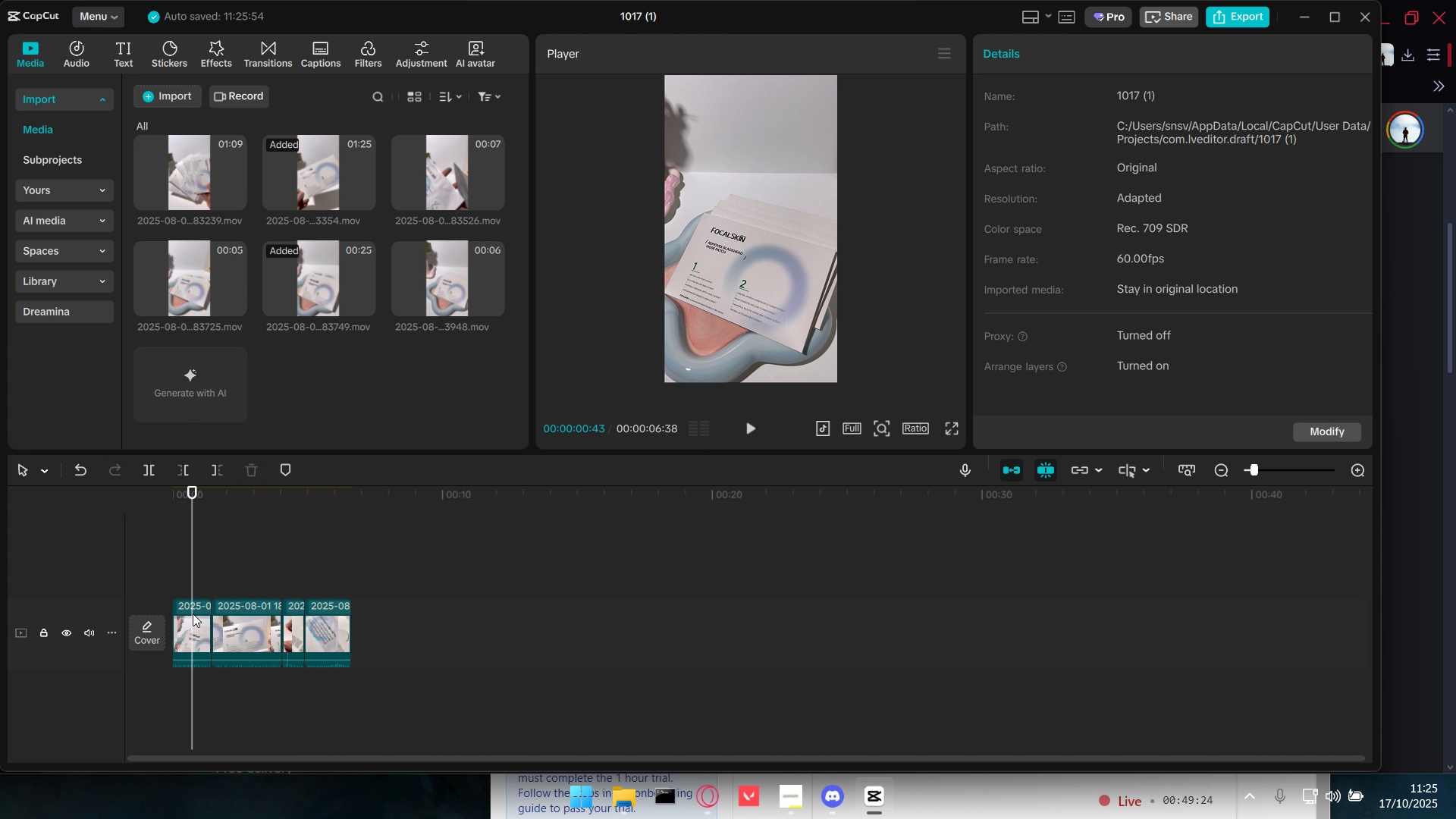 
left_click_drag(start_coordinate=[196, 616], to_coordinate=[361, 623])
 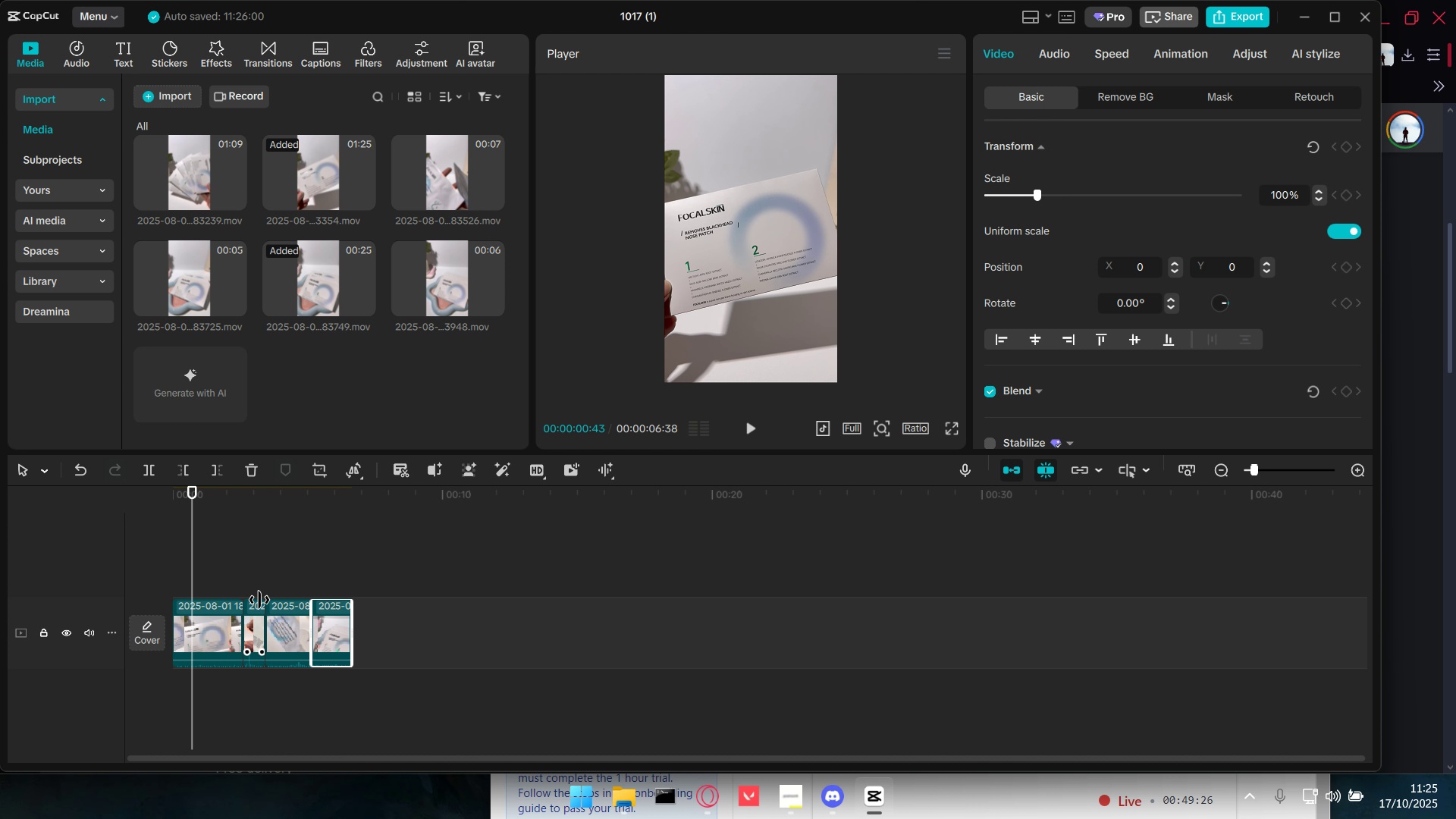 
key(Space)
 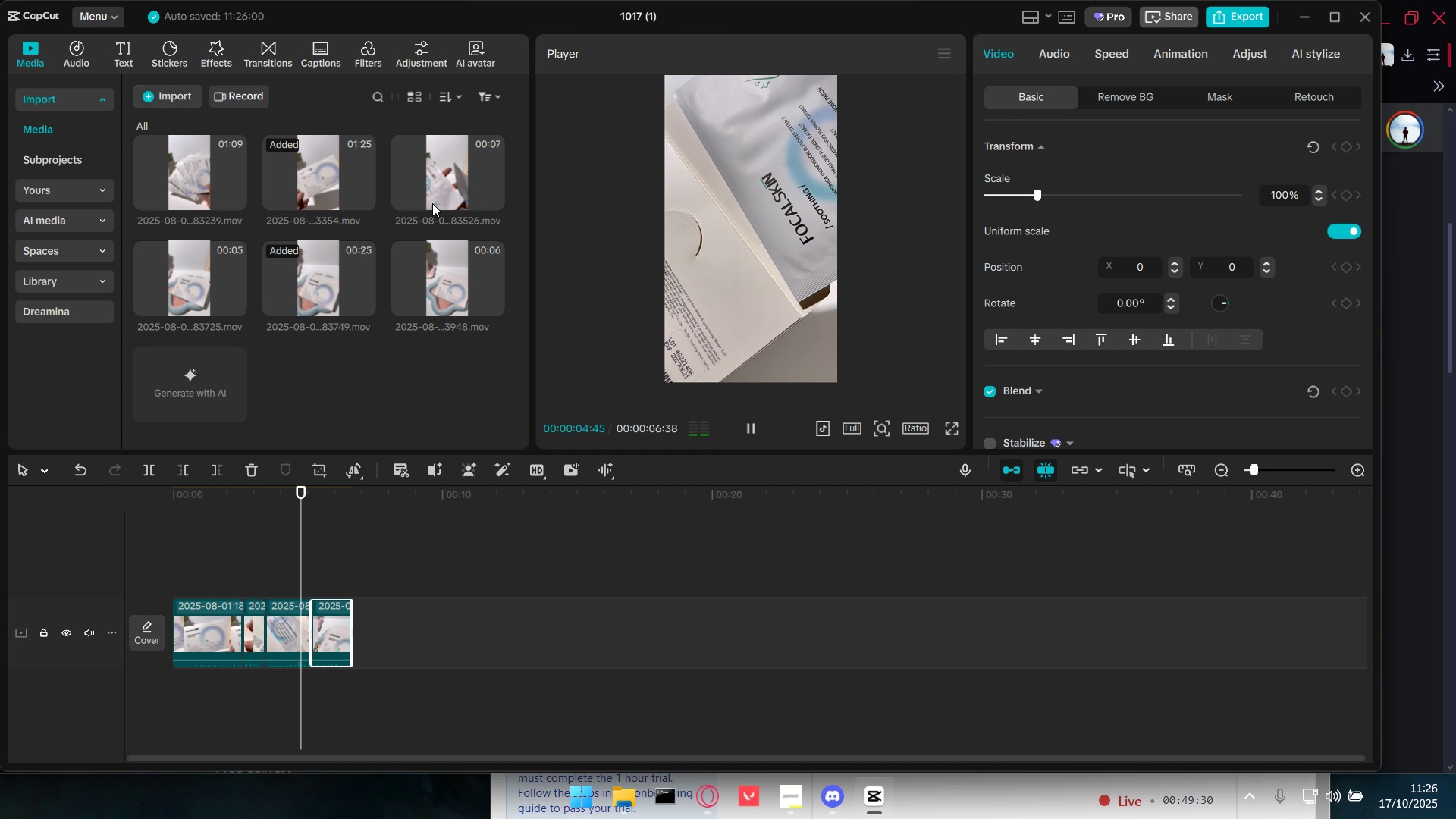 
wait(5.25)
 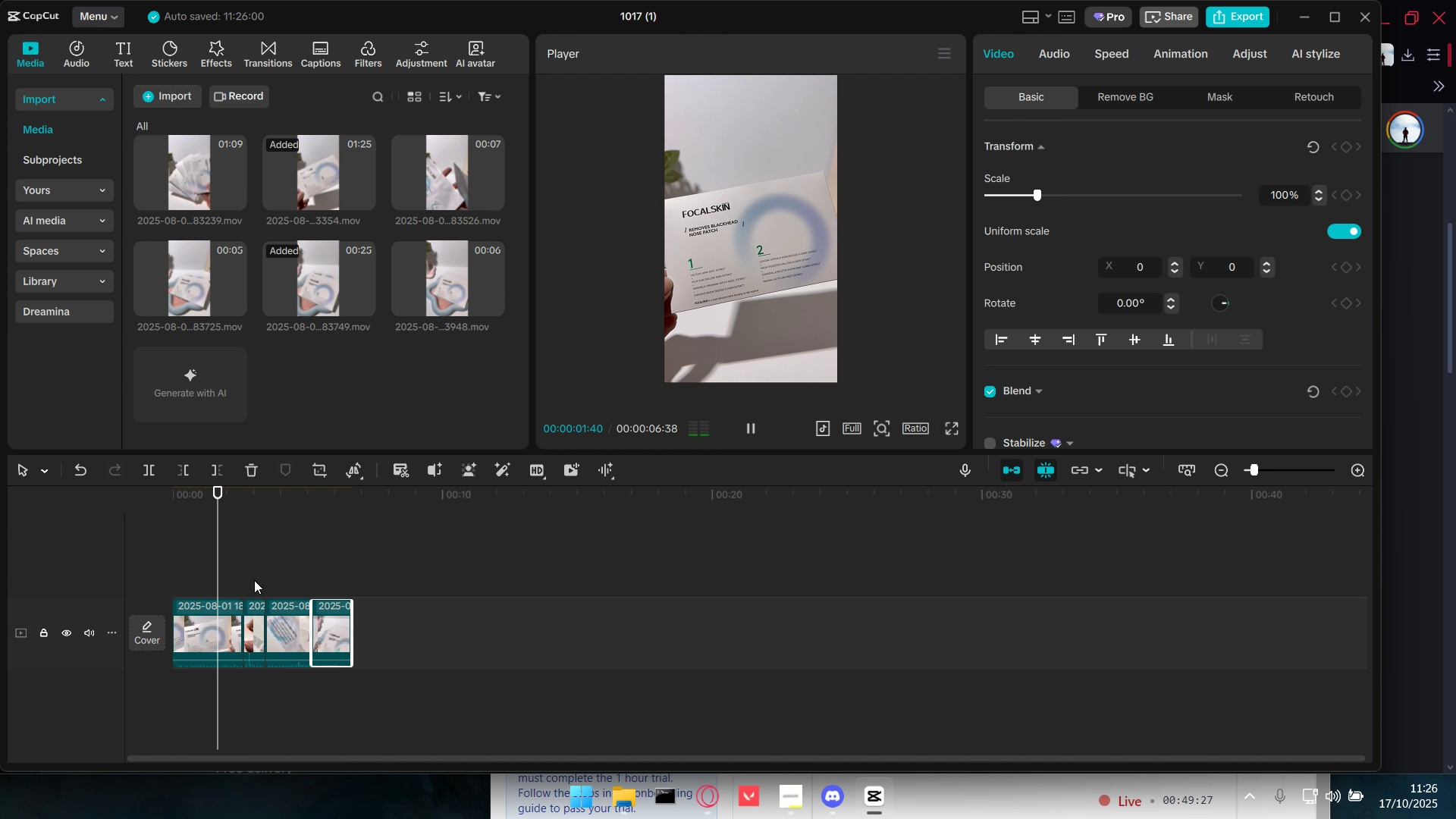 
left_click([466, 173])
 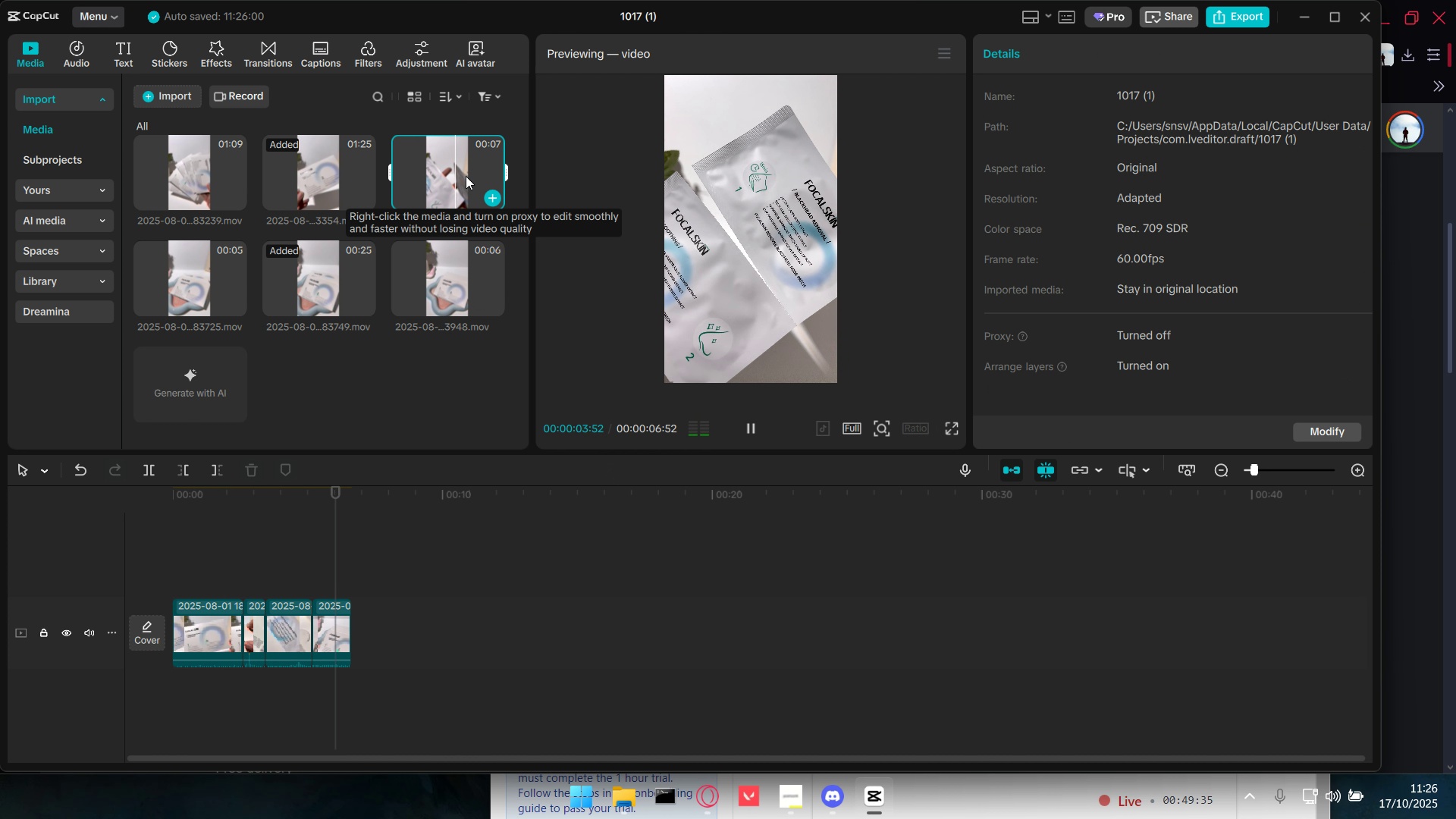 
wait(9.12)
 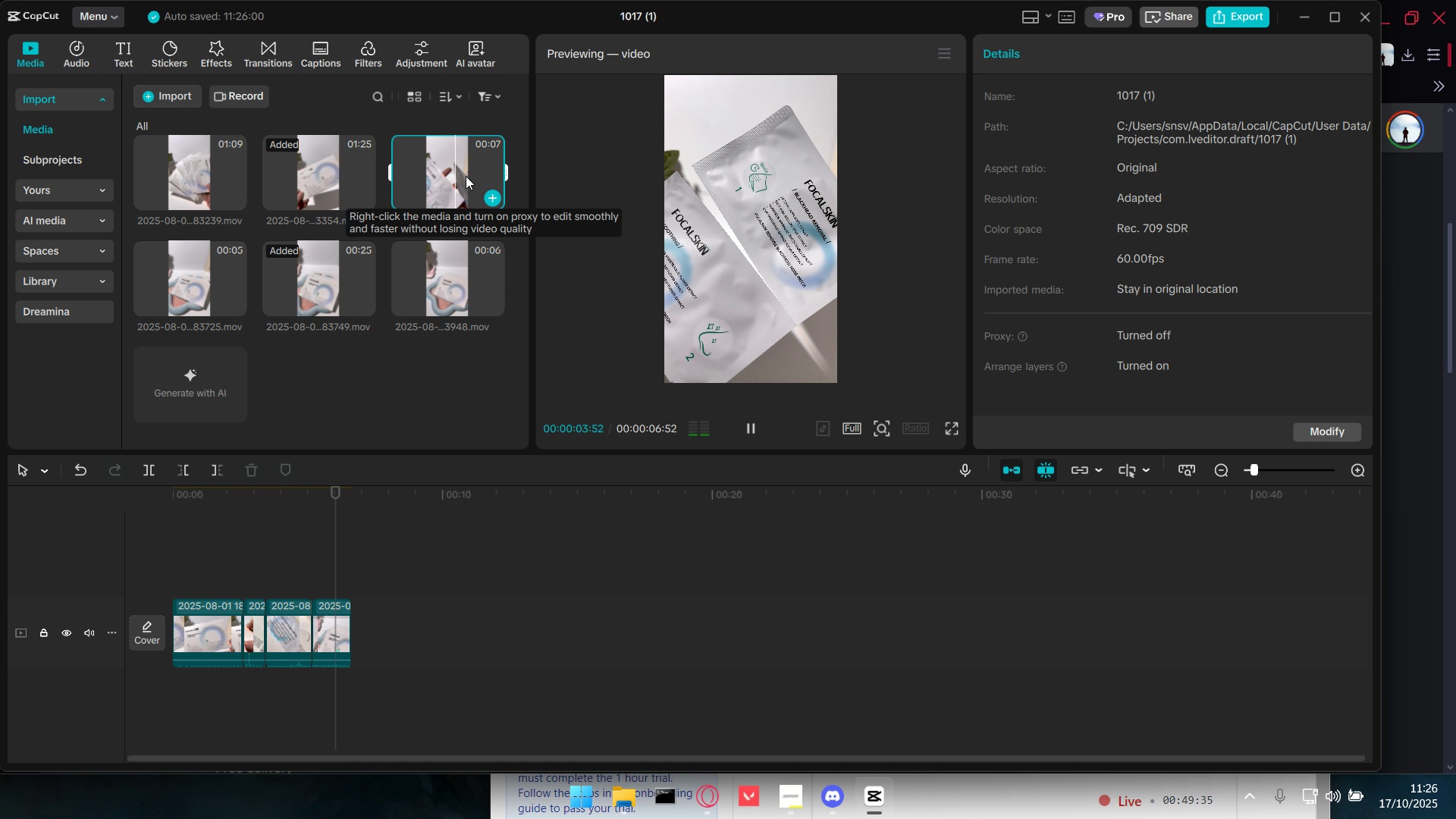 
double_click([193, 281])
 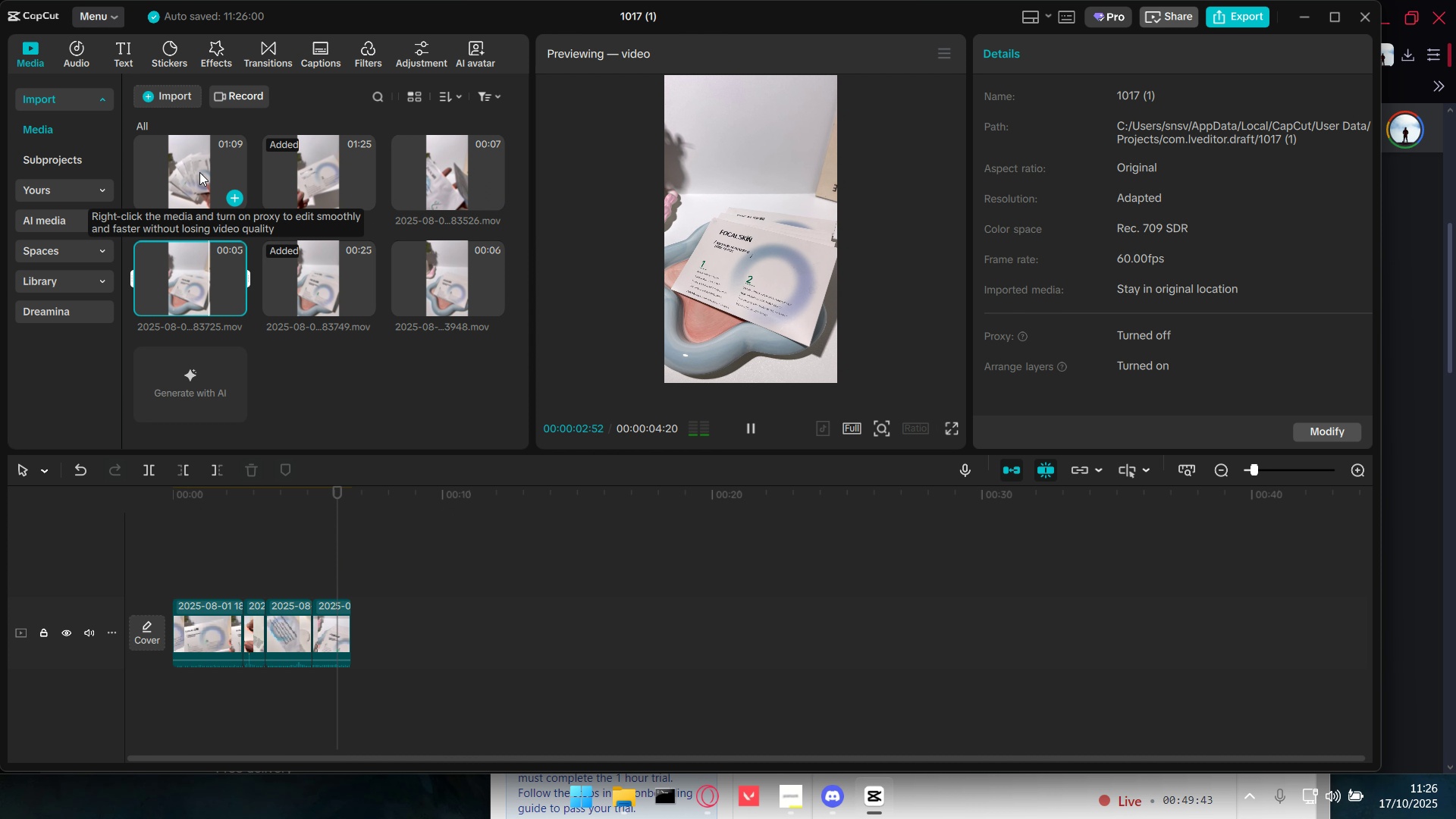 
left_click_drag(start_coordinate=[199, 172], to_coordinate=[379, 617])
 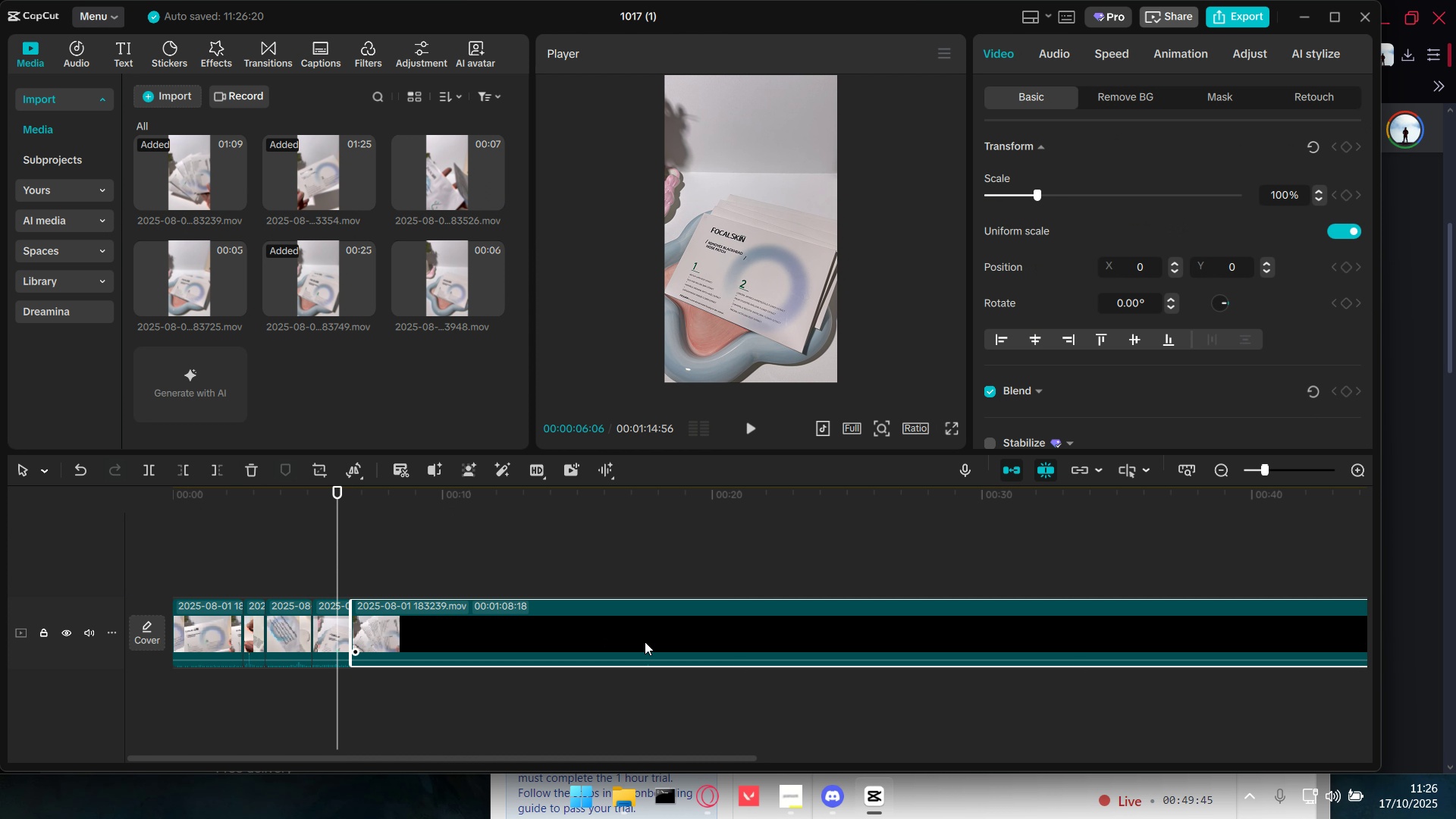 
hold_key(key=ControlLeft, duration=0.91)
scroll: coordinate [647, 643], scroll_direction: down, amount: 9.0
 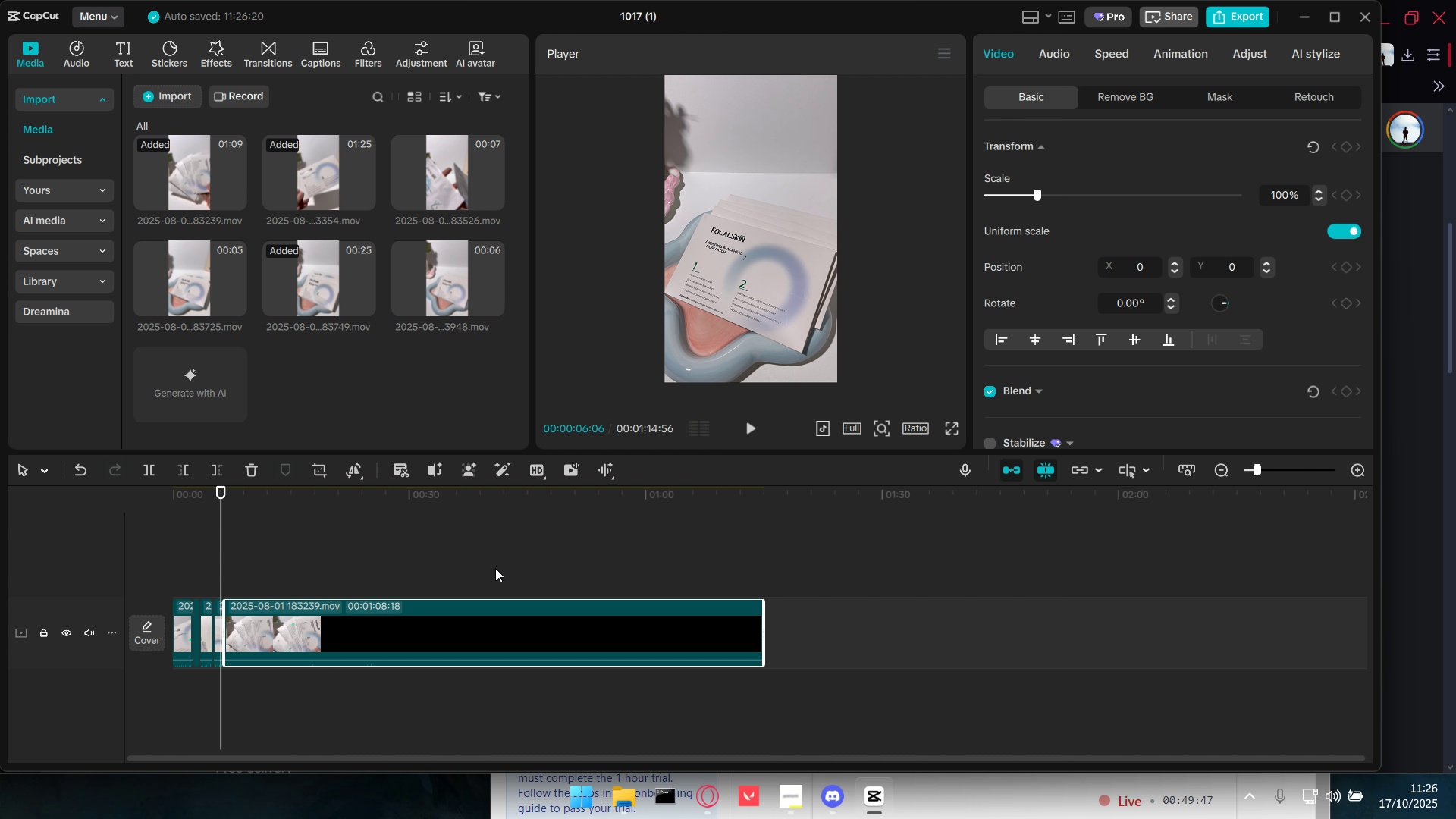 
left_click([495, 568])
 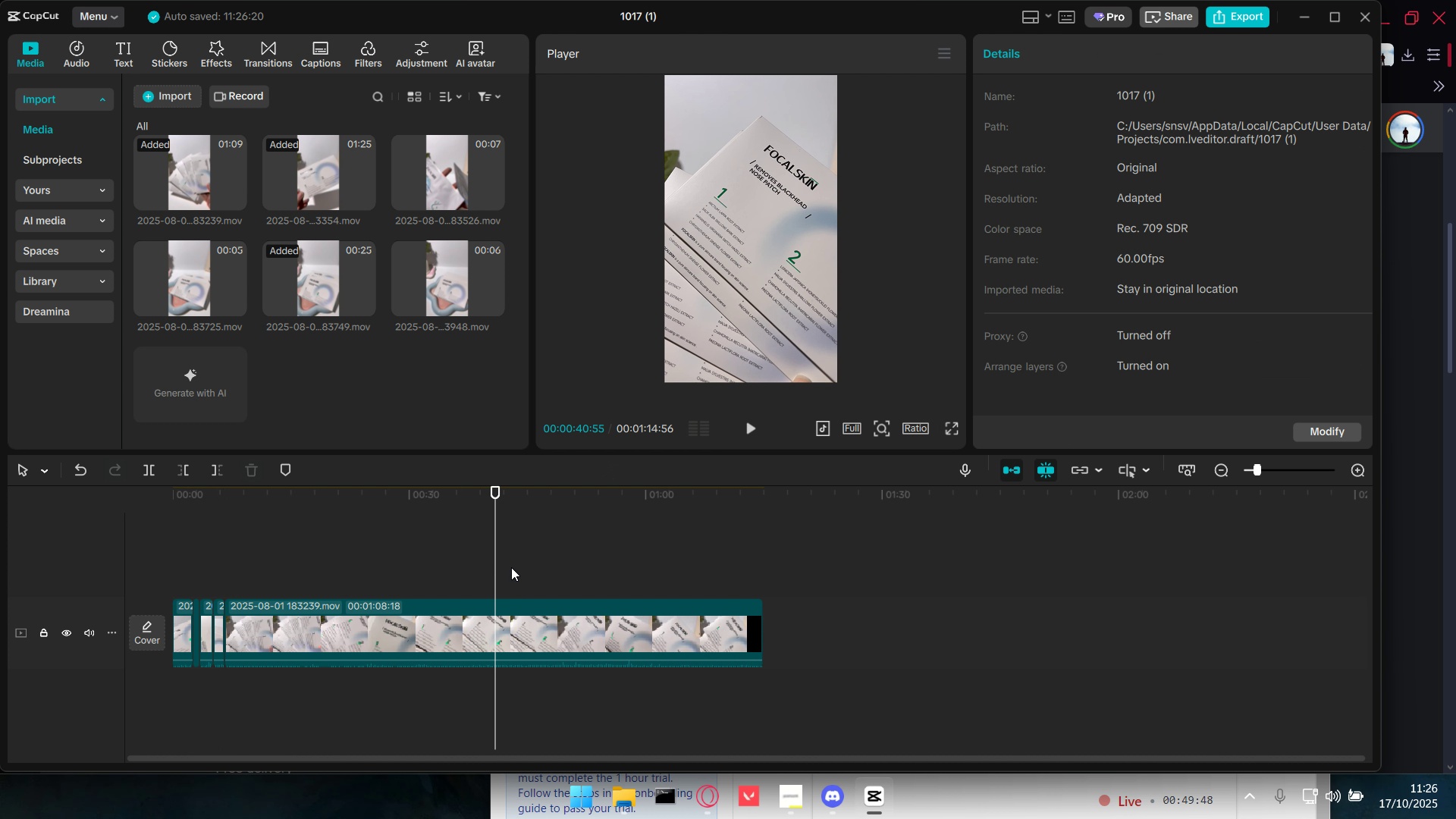 
key(Space)
 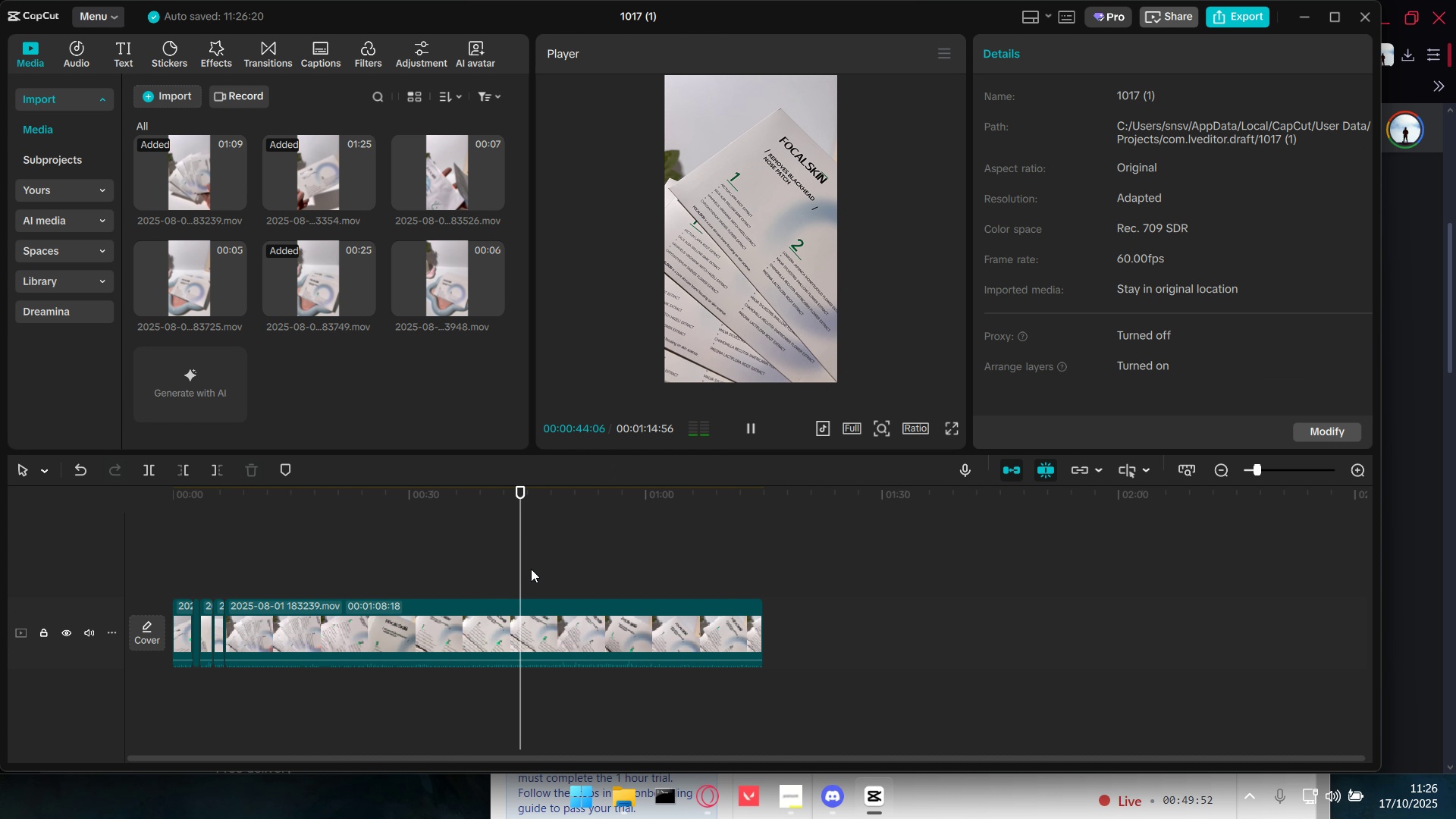 
left_click([558, 566])
 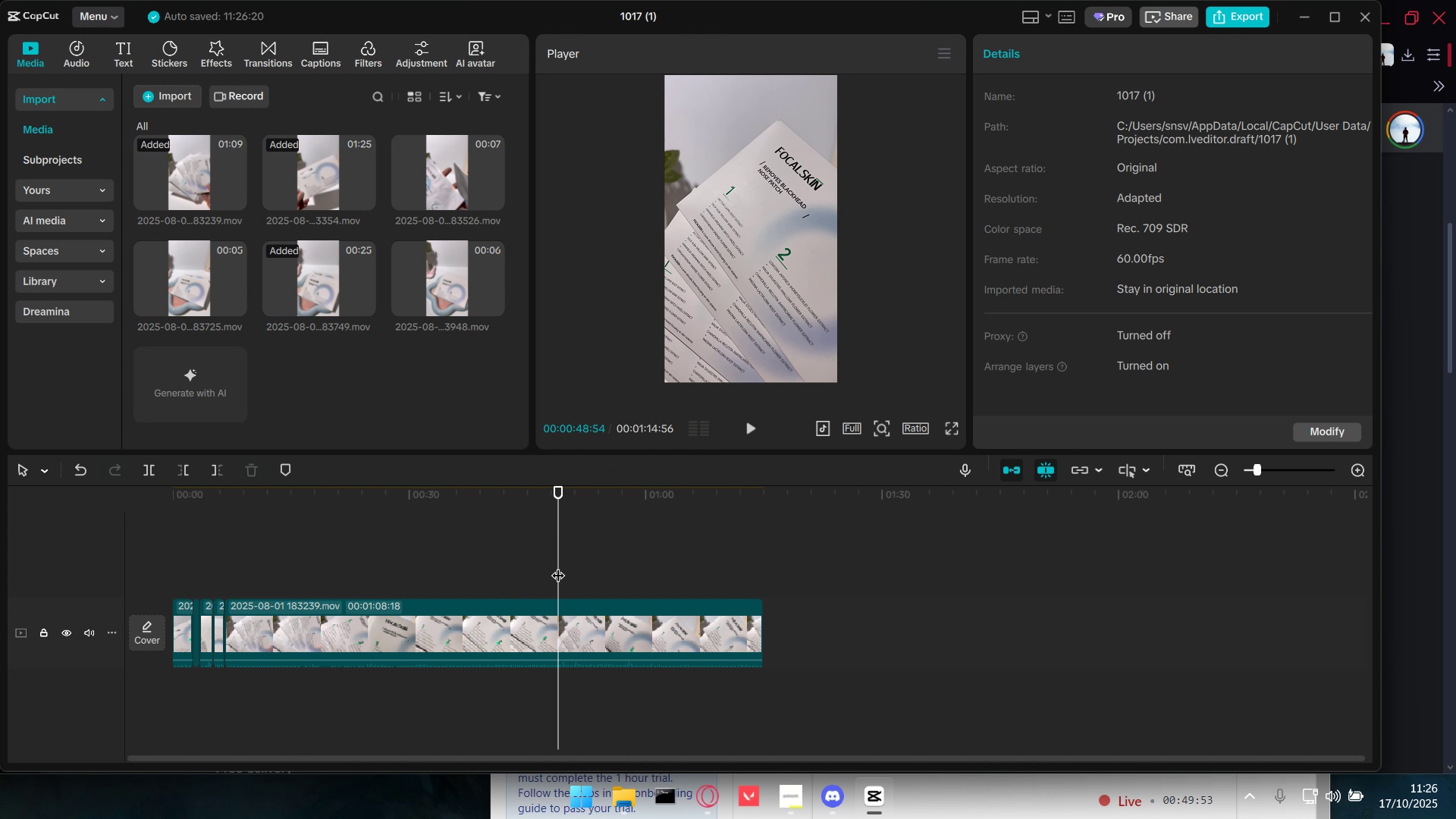 
key(Space)
 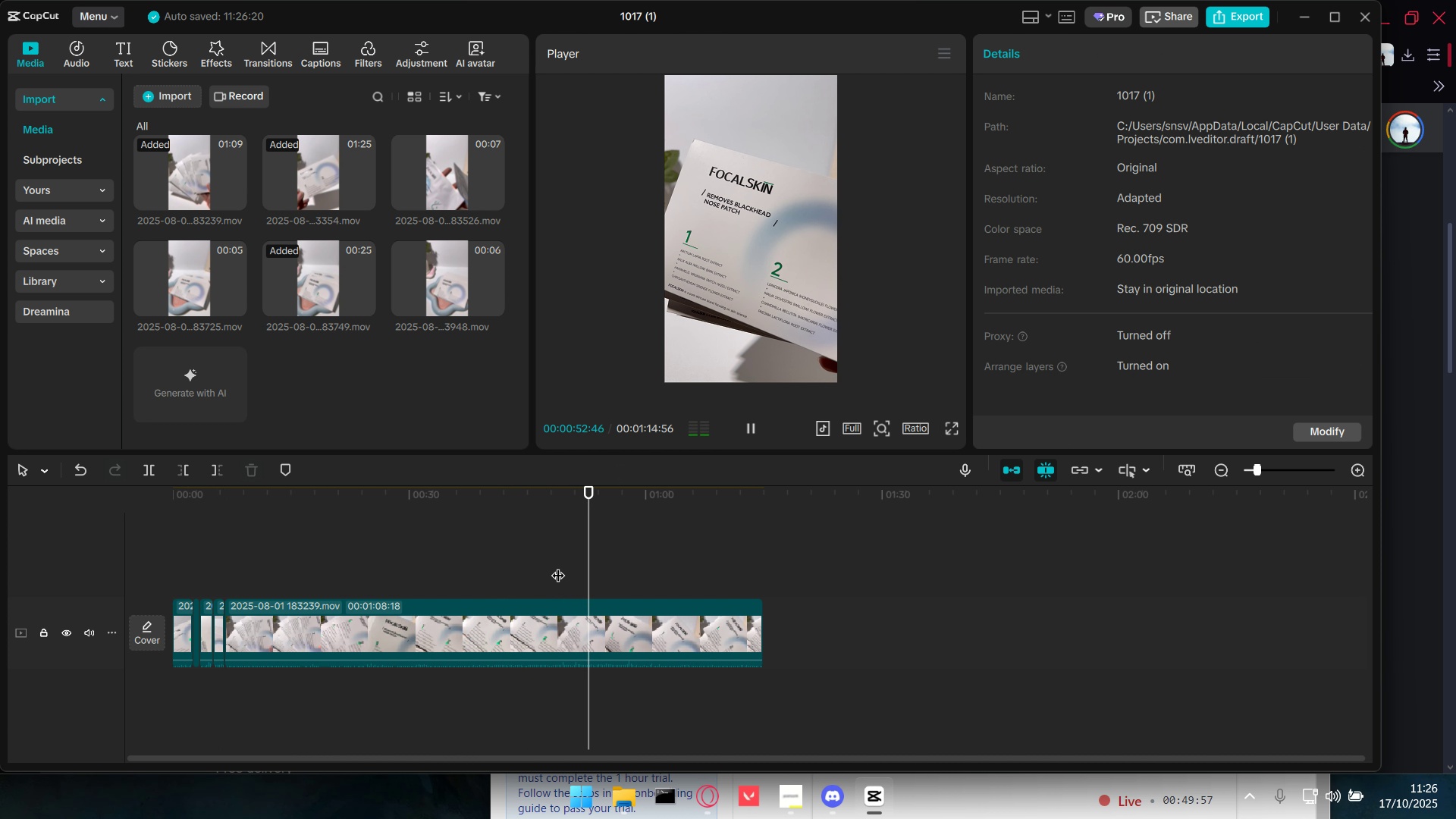 
wait(5.06)
 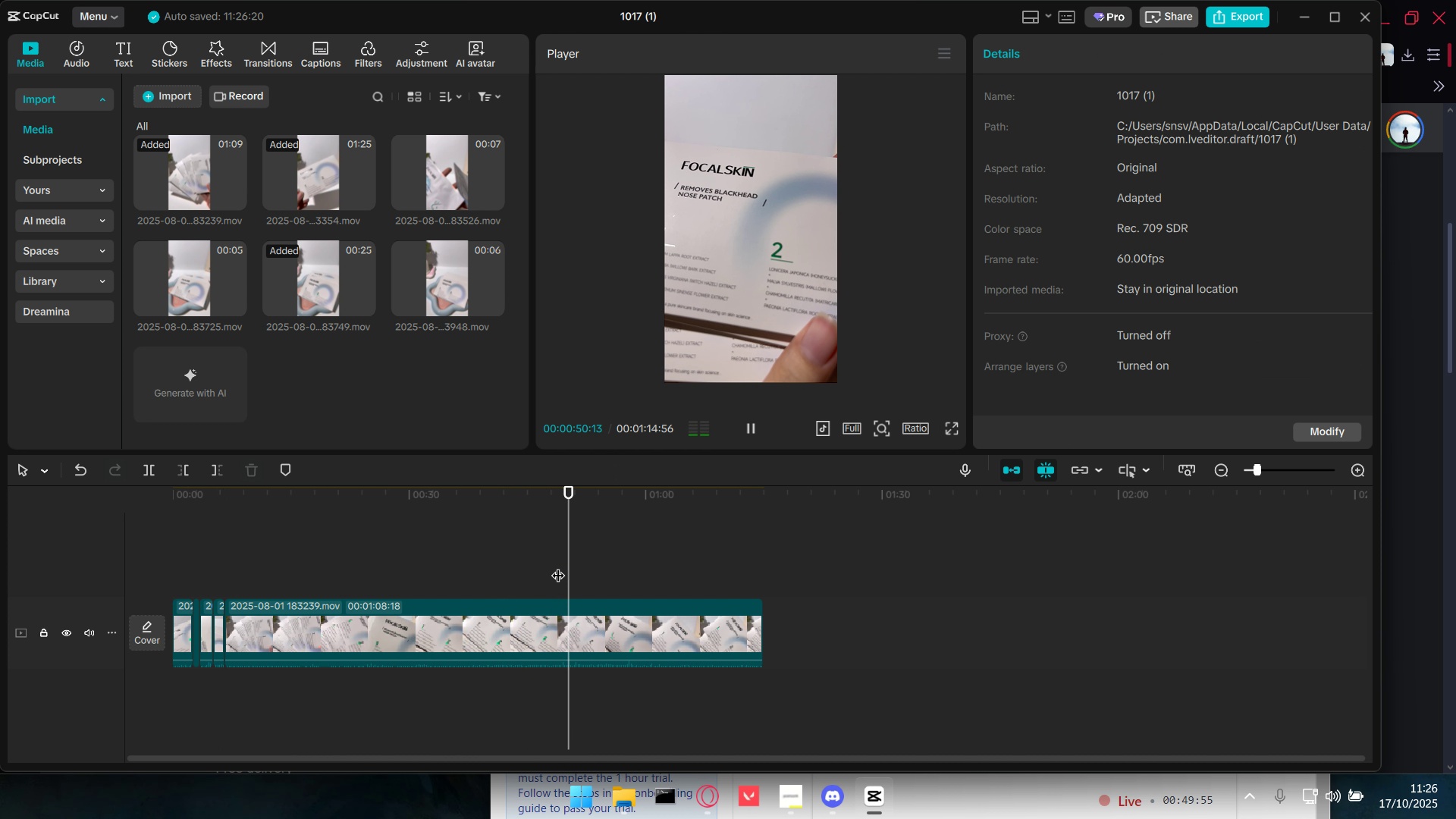 
key(Space)
 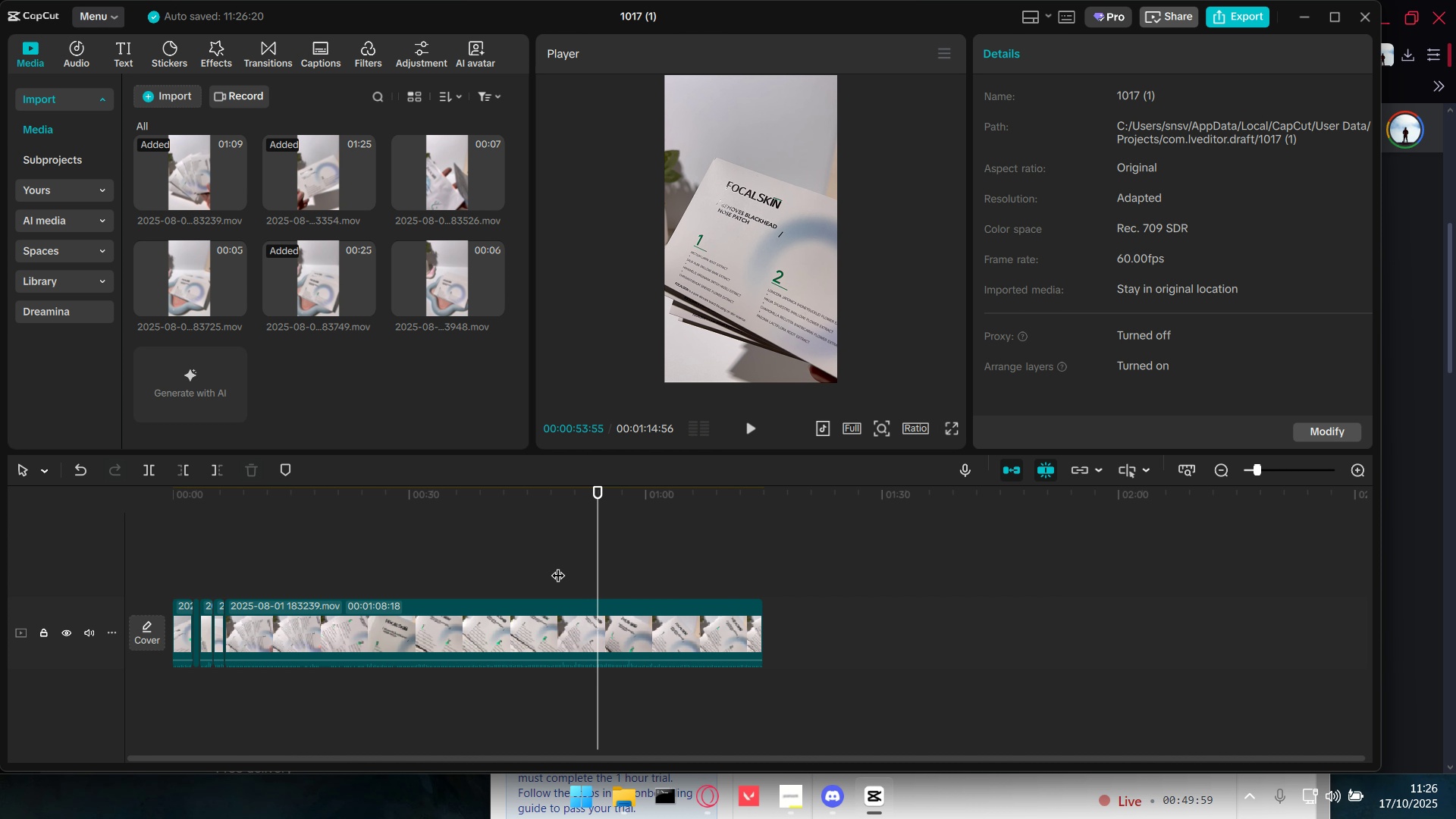 
key(Space)
 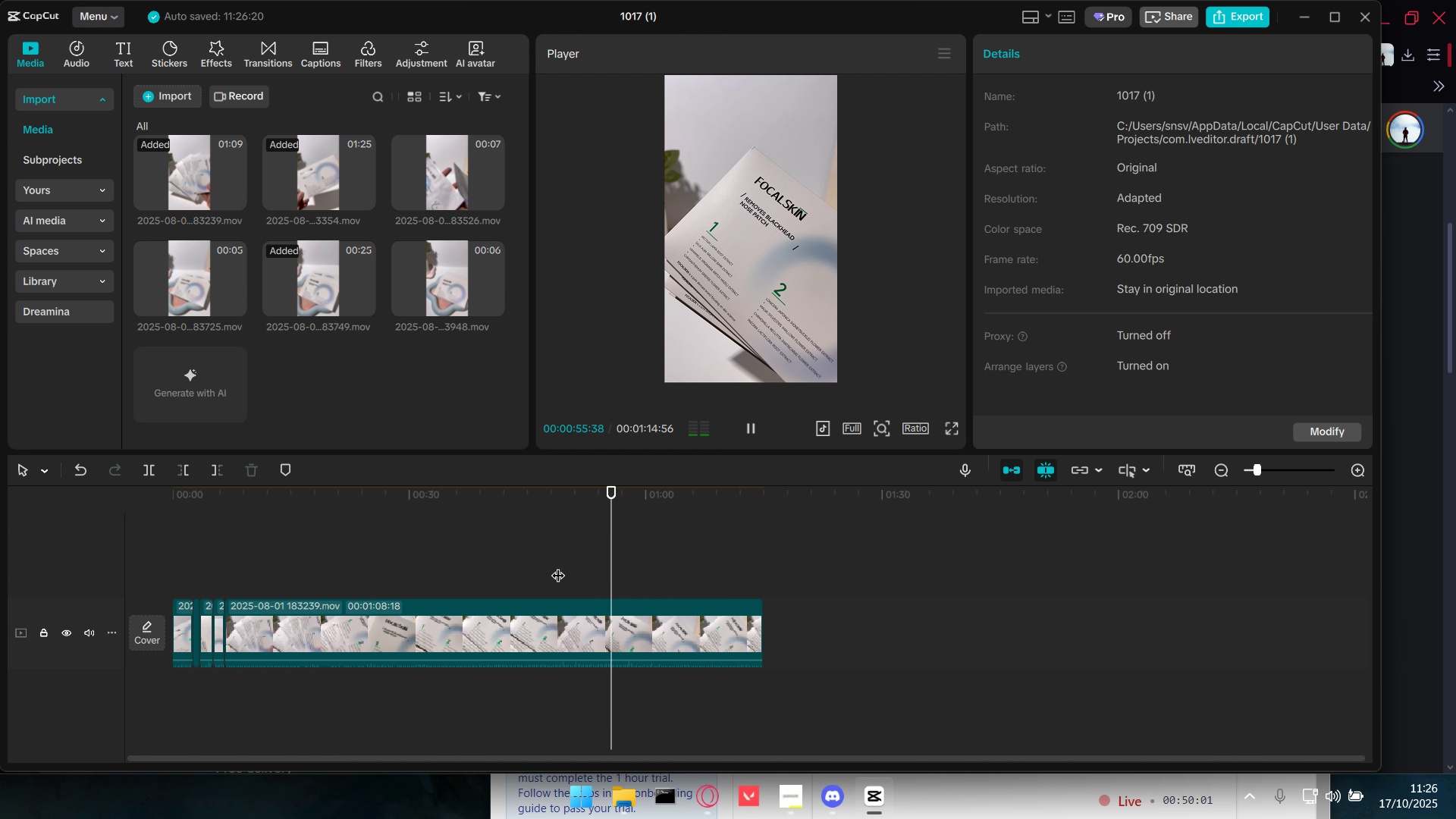 
key(Space)
 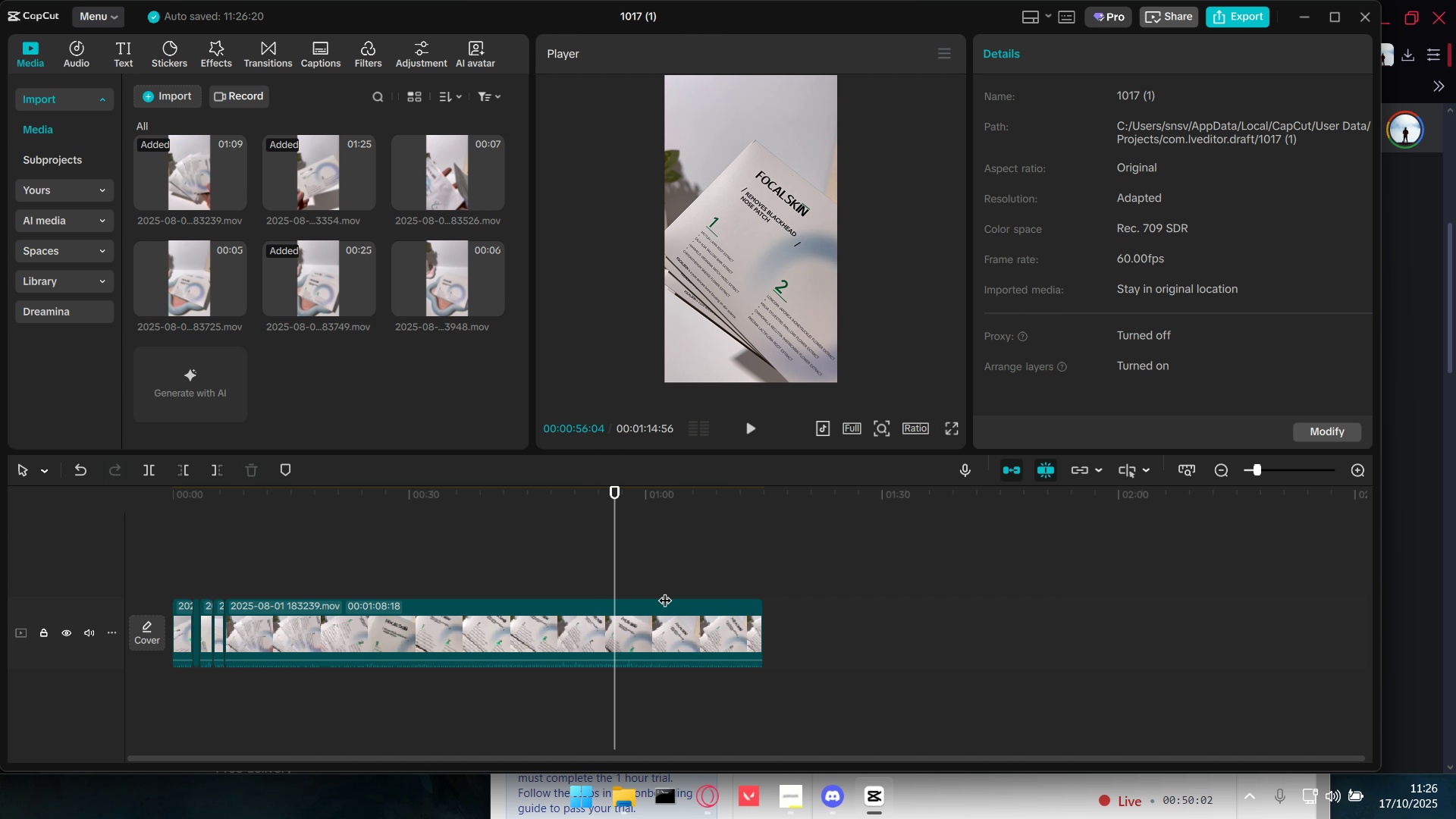 
left_click([665, 591])
 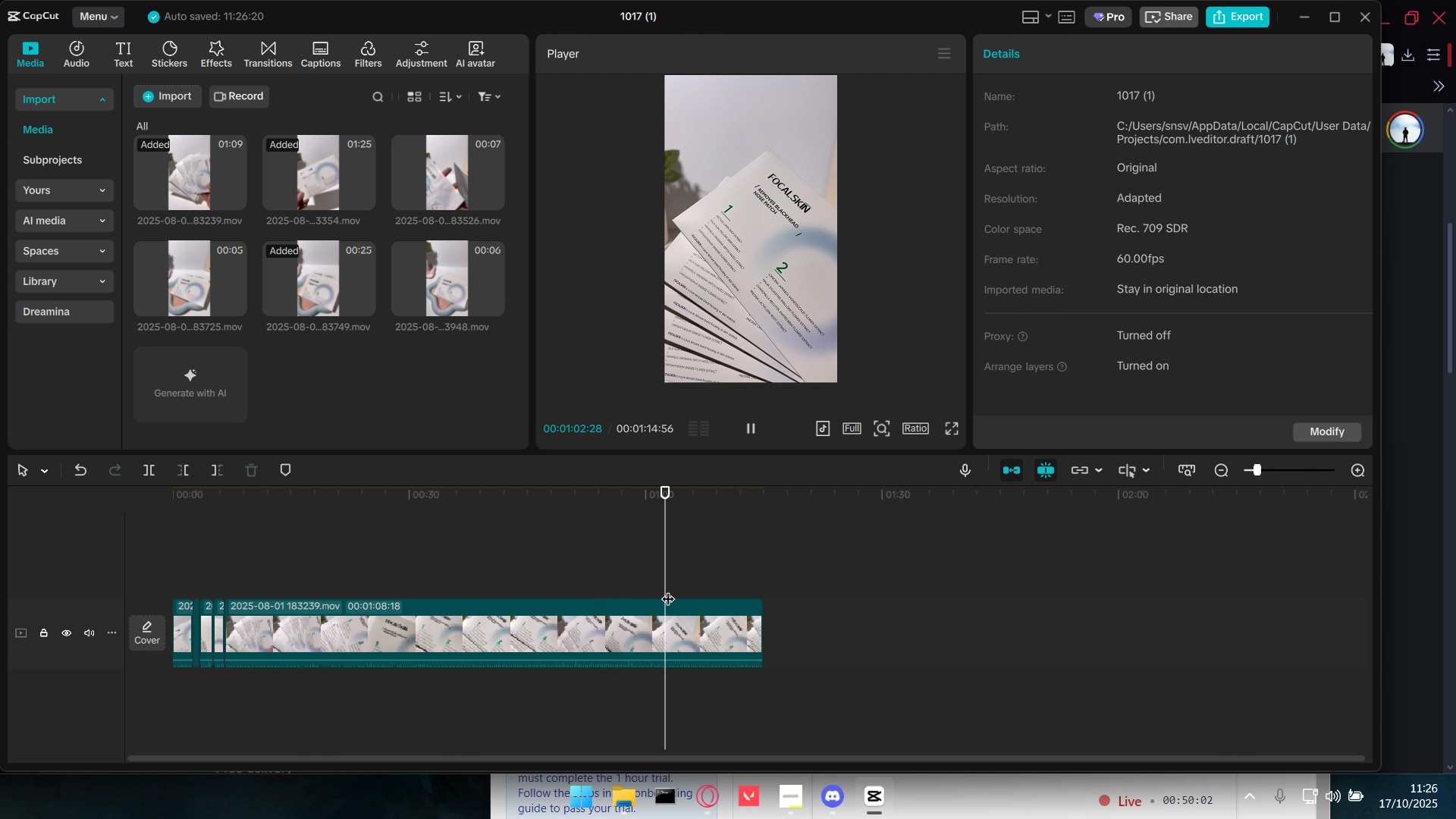 
key(Space)
 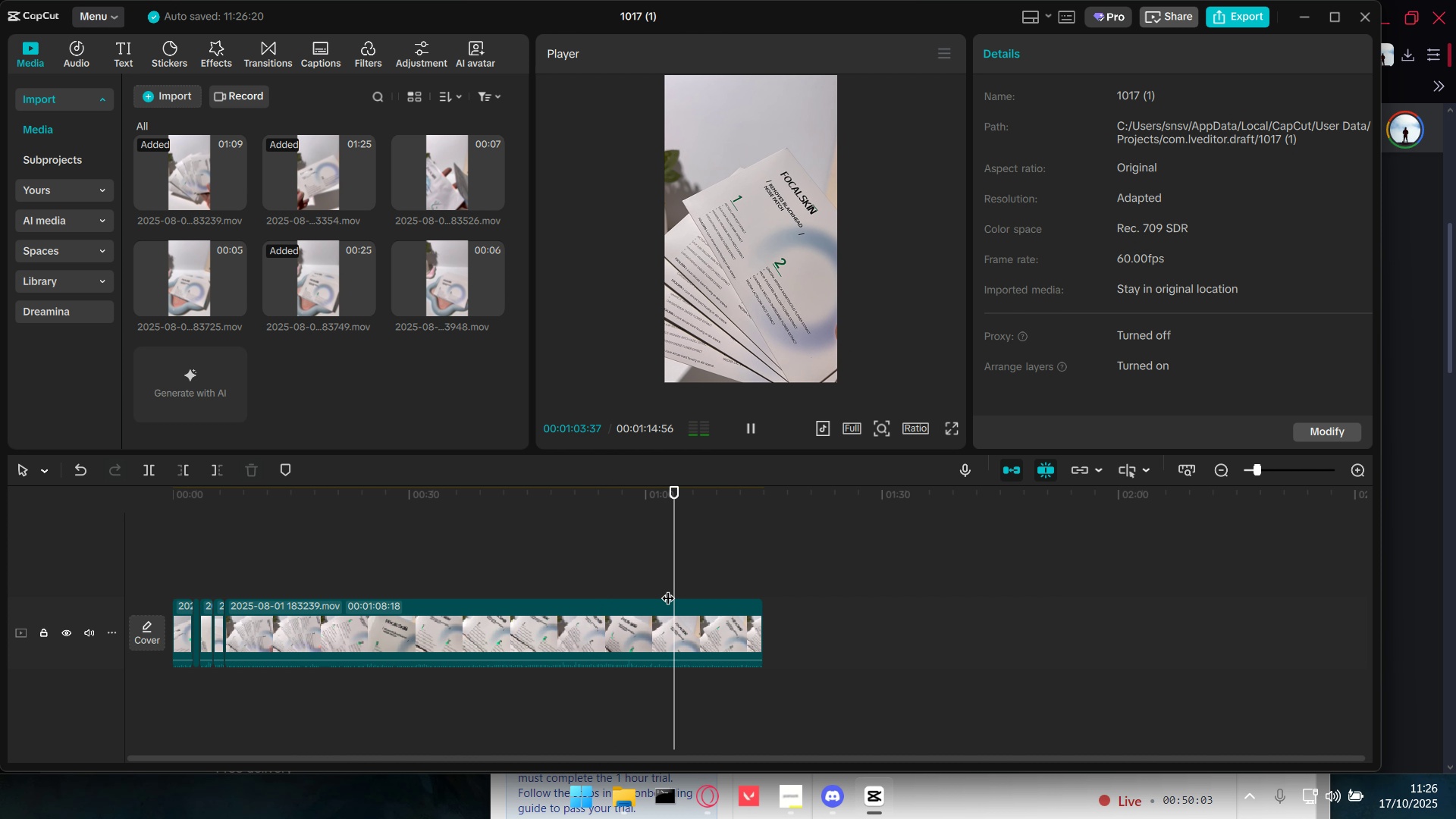 
key(Space)
 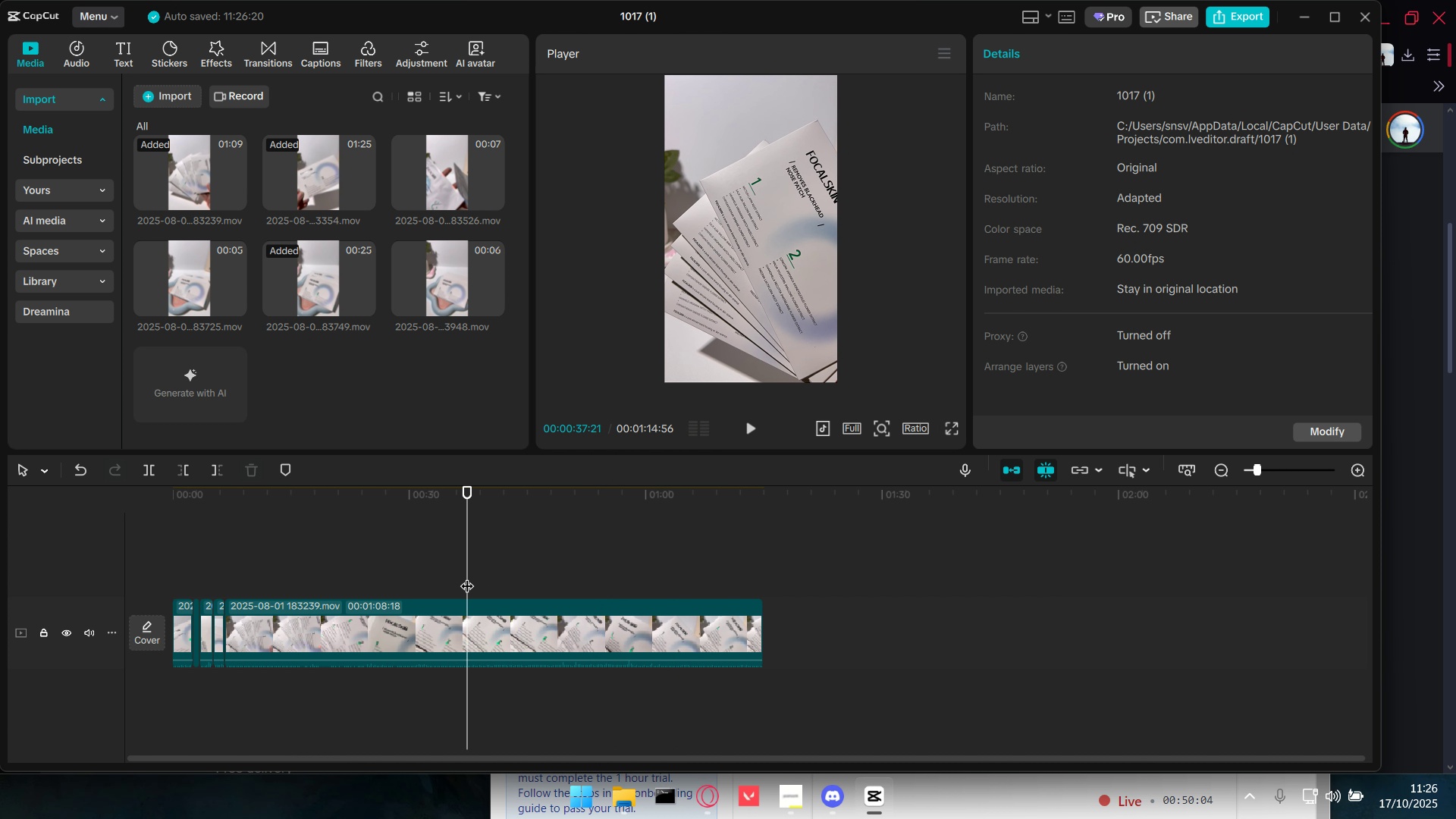 
left_click([467, 576])
 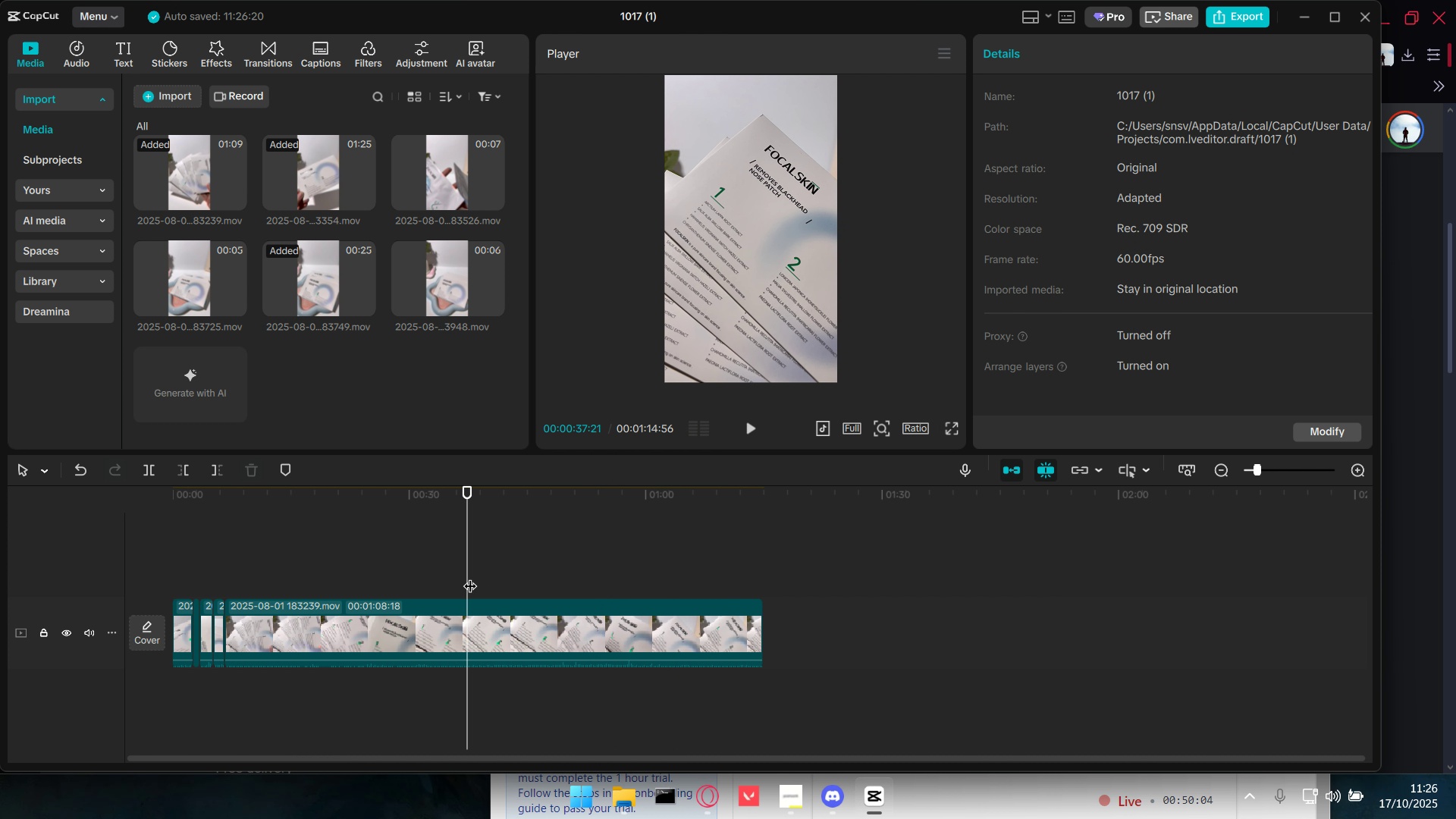 
key(Space)
 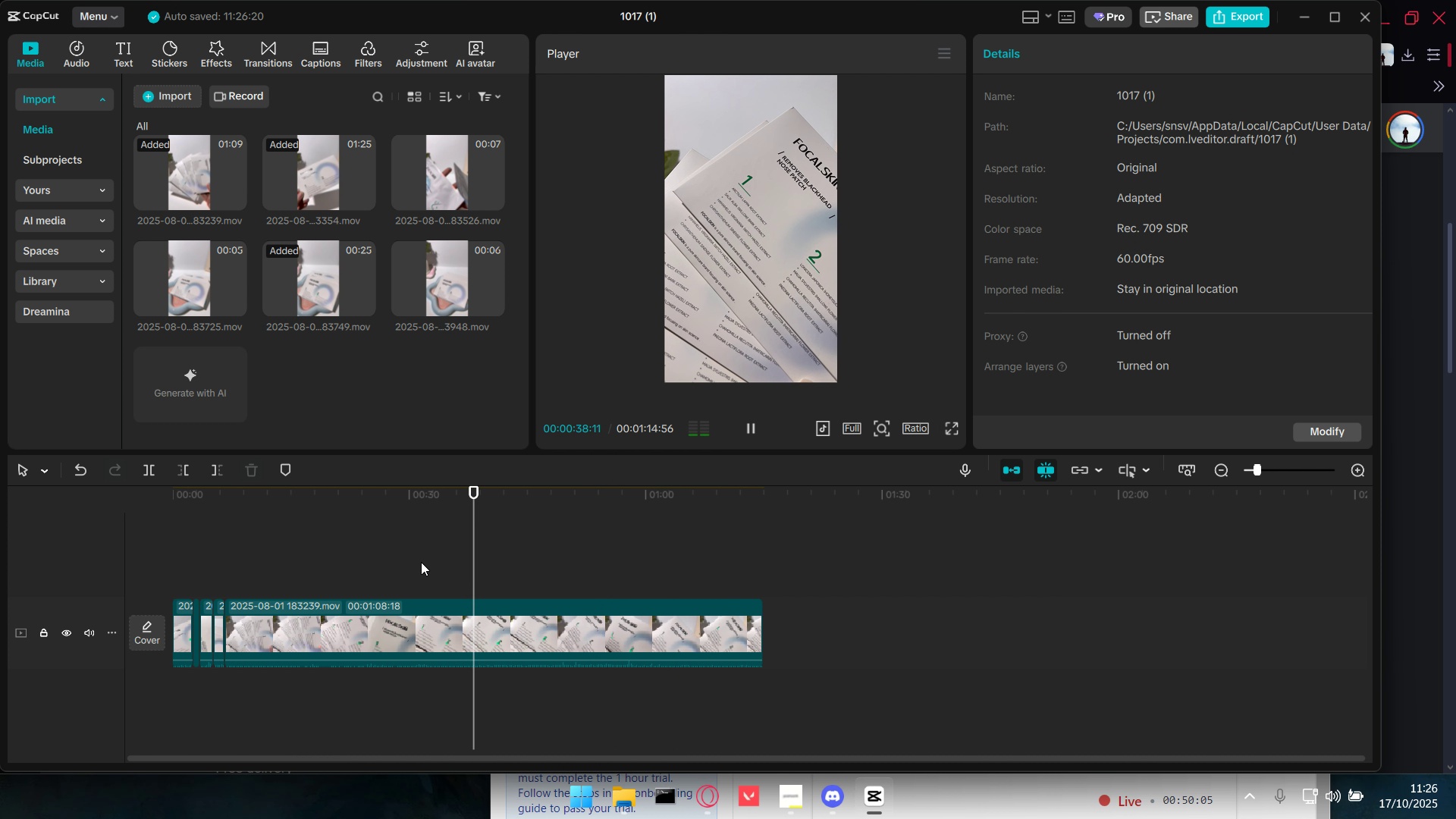 
left_click([397, 557])
 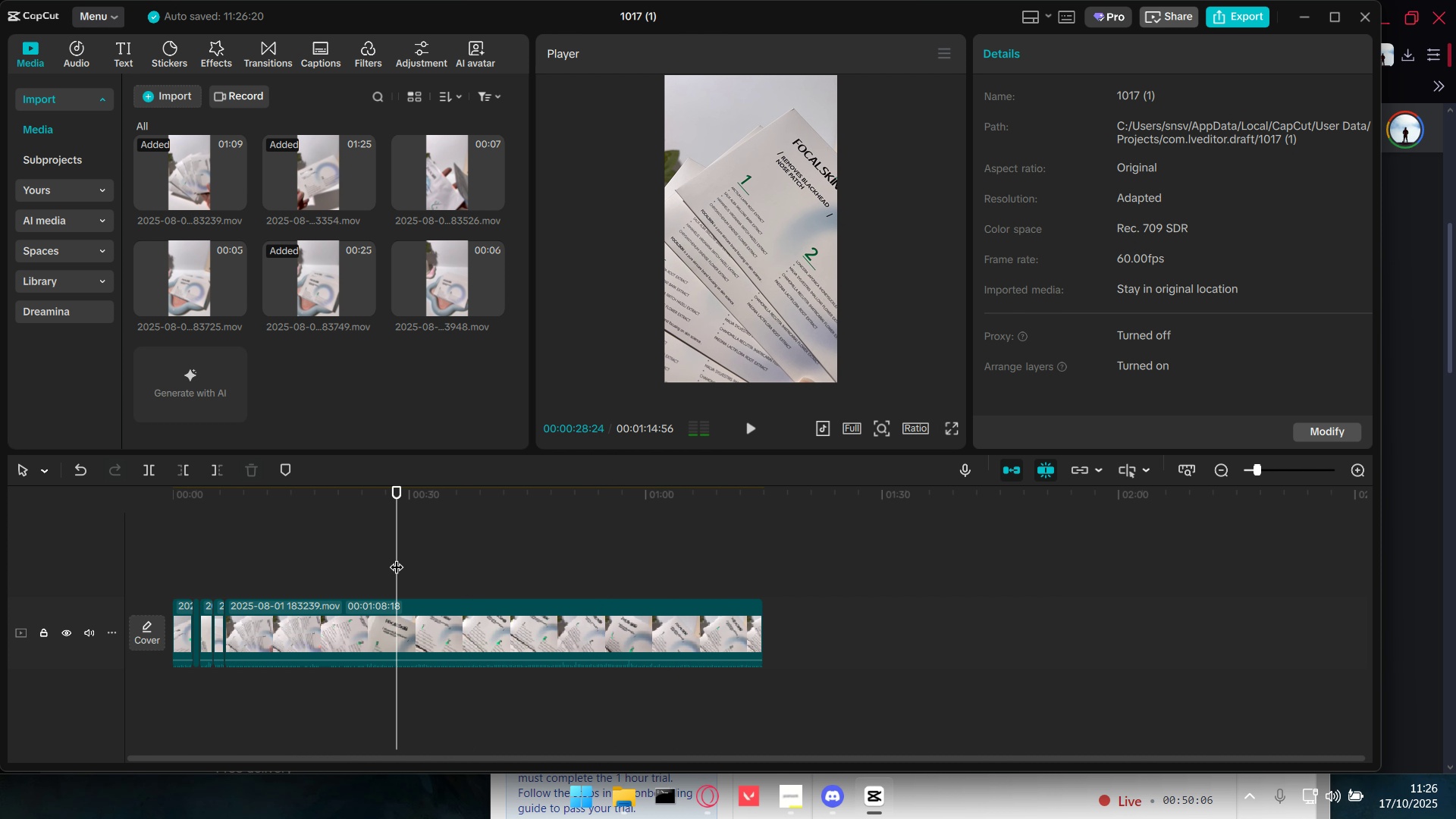 
key(Space)
 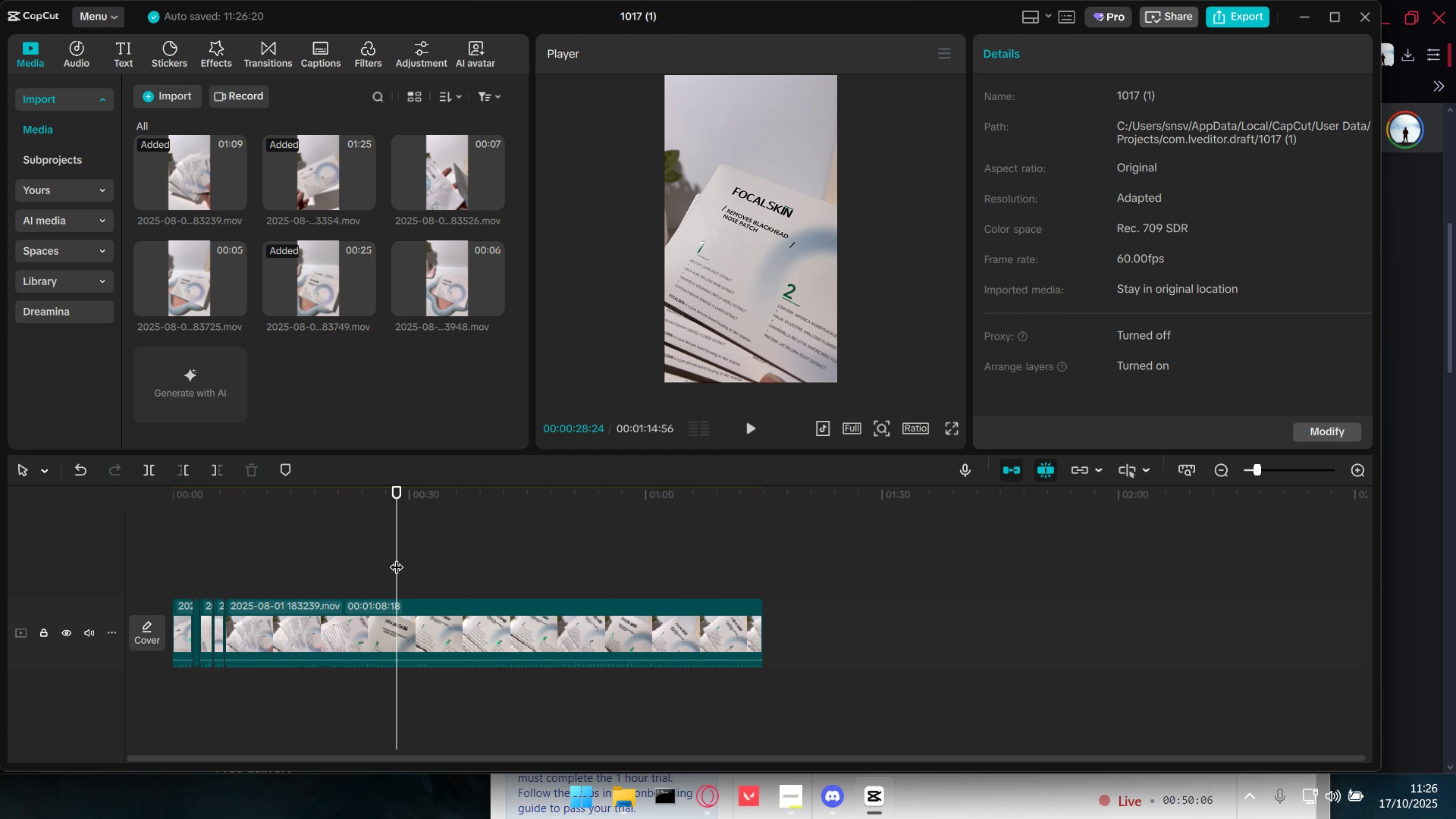 
key(Space)
 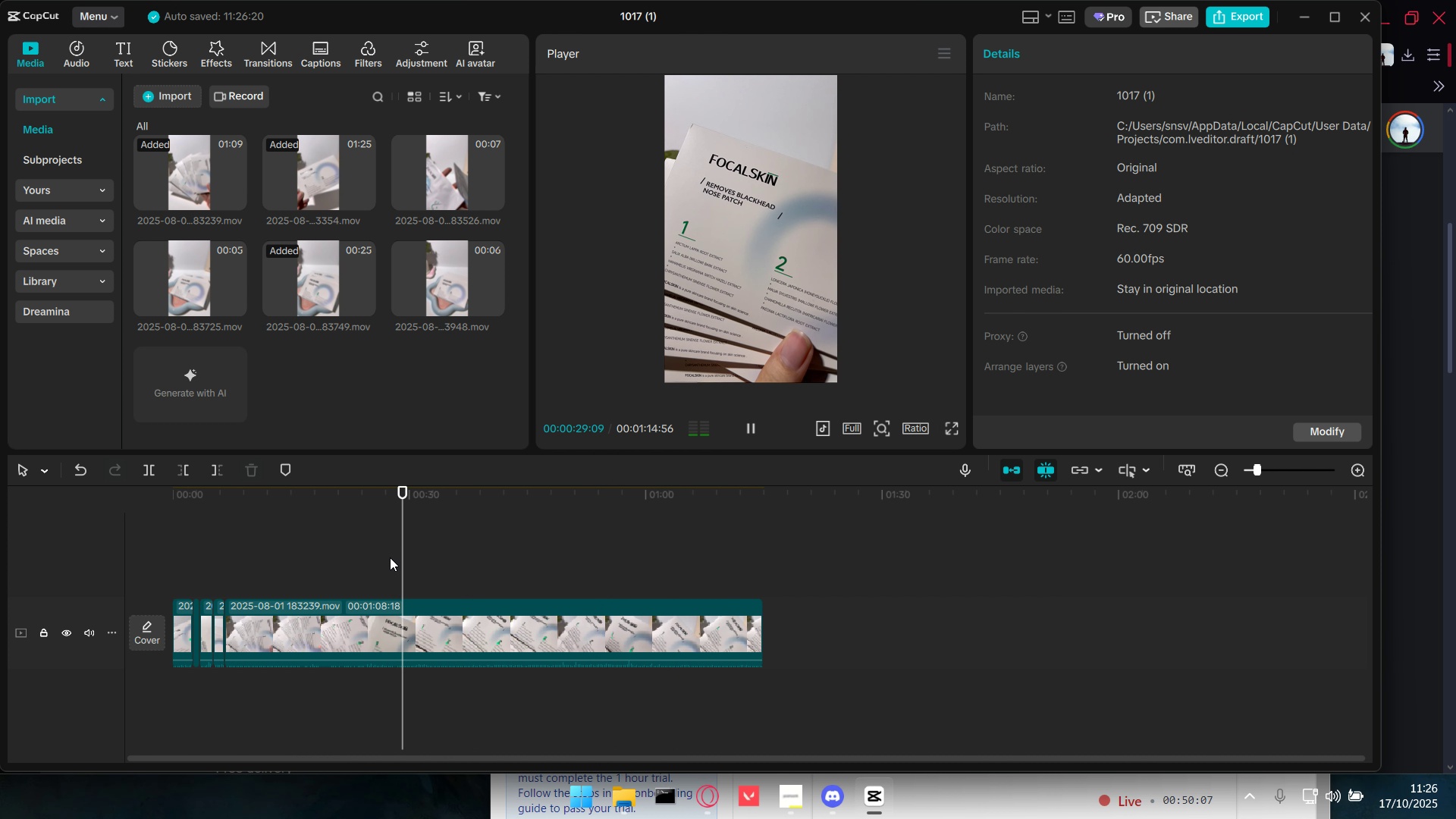 
key(Space)
 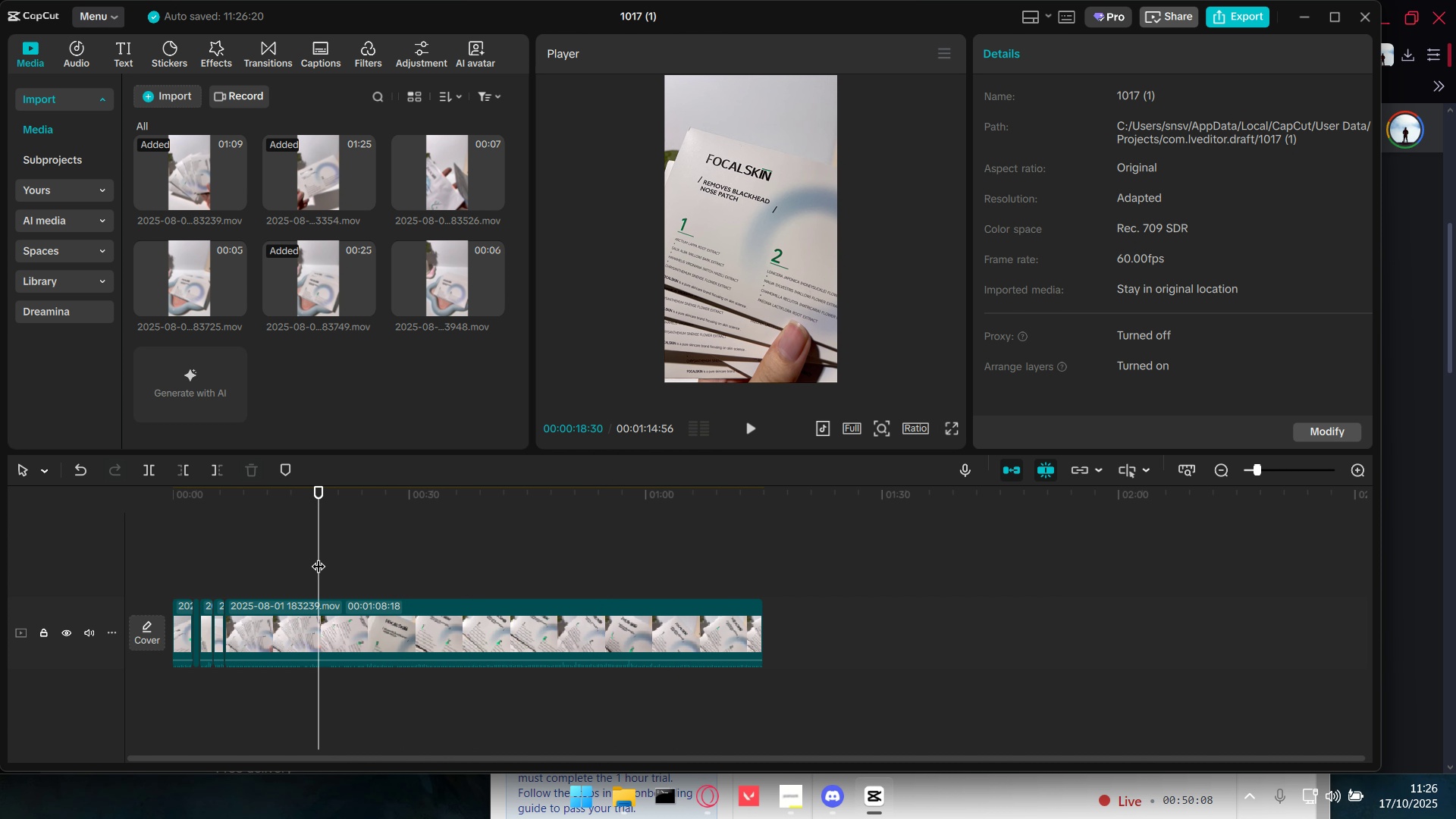 
left_click([318, 554])
 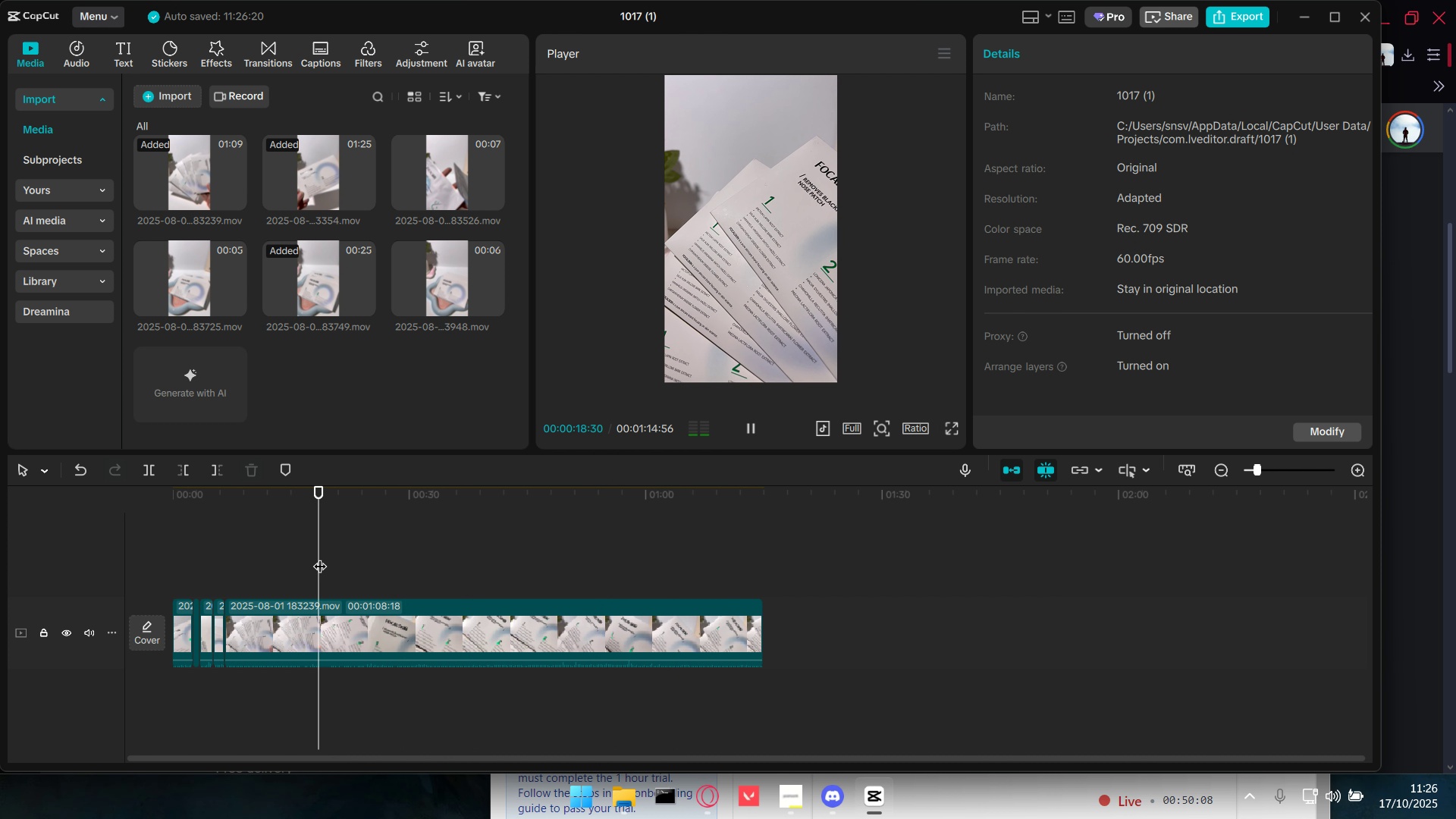 
key(Space)
 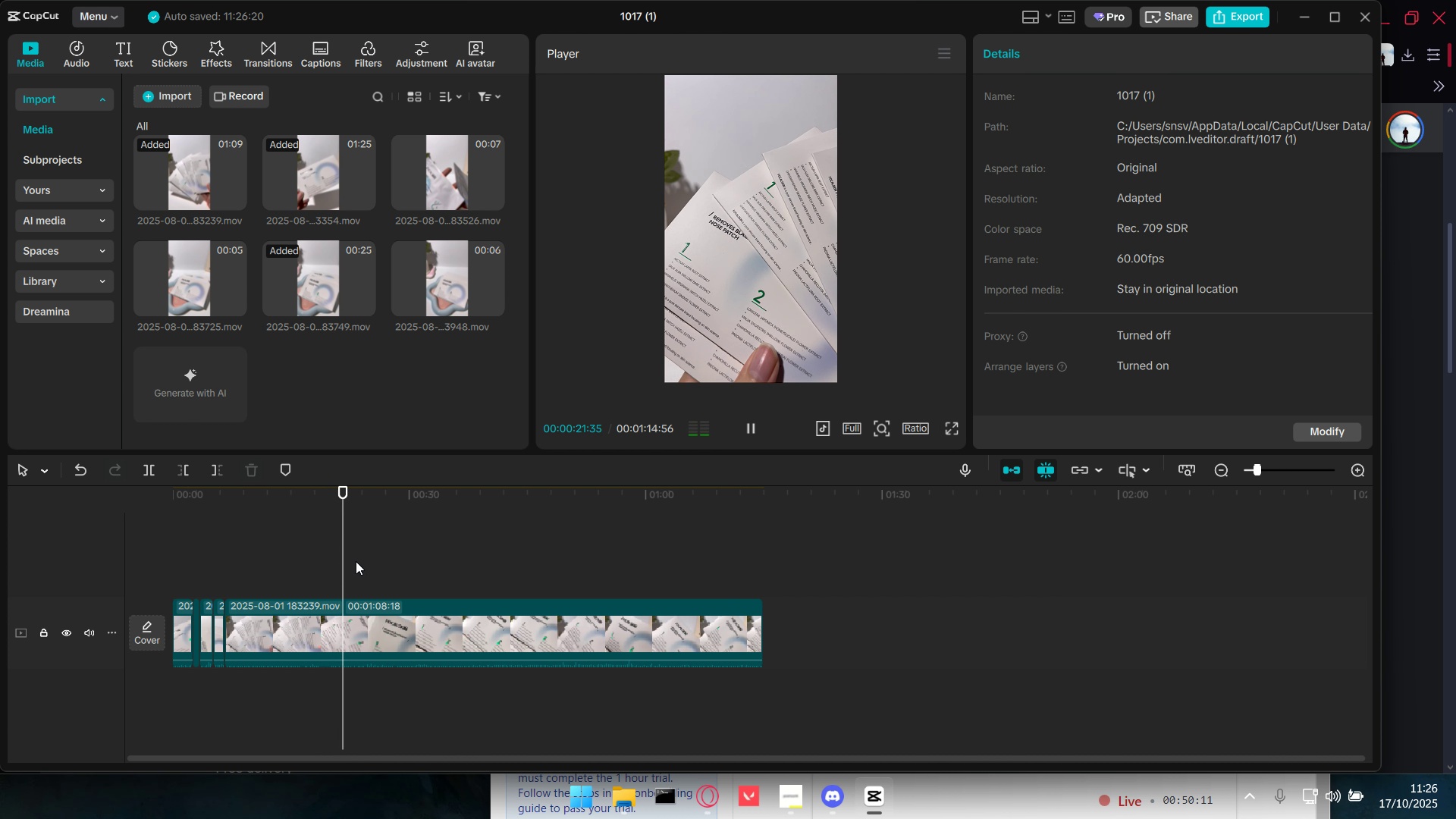 
key(Space)
 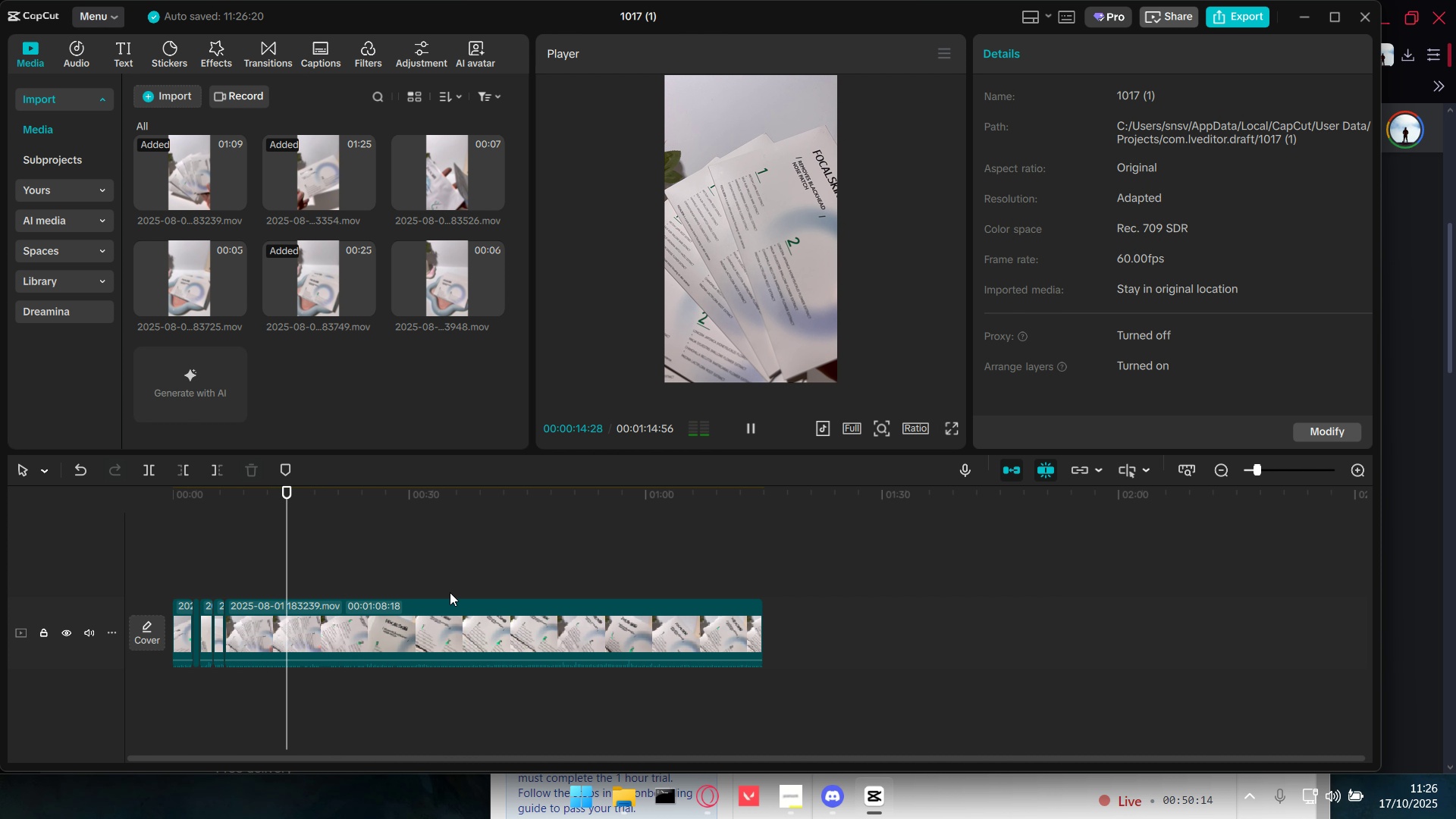 
left_click([660, 580])
 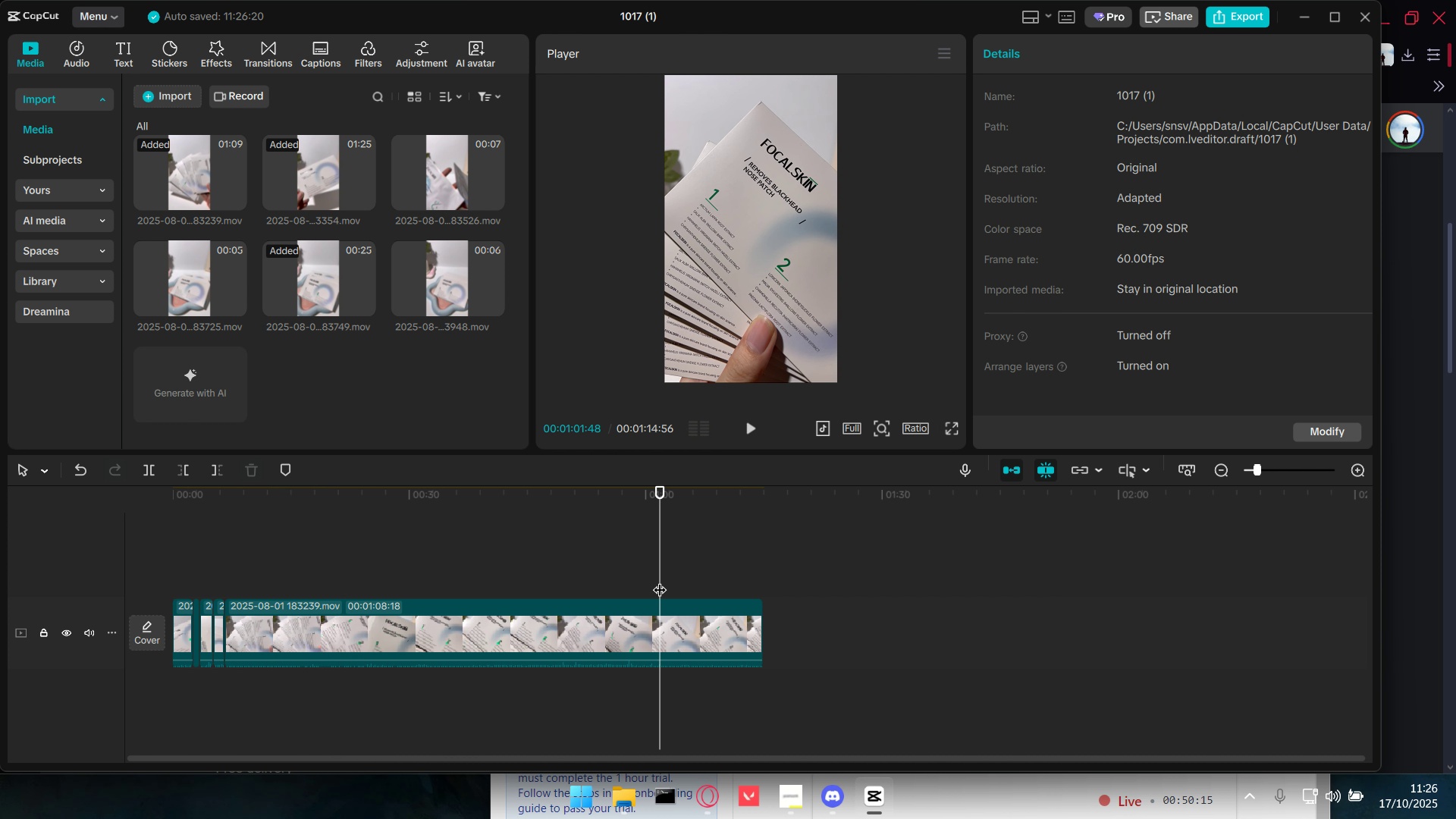 
key(Space)
 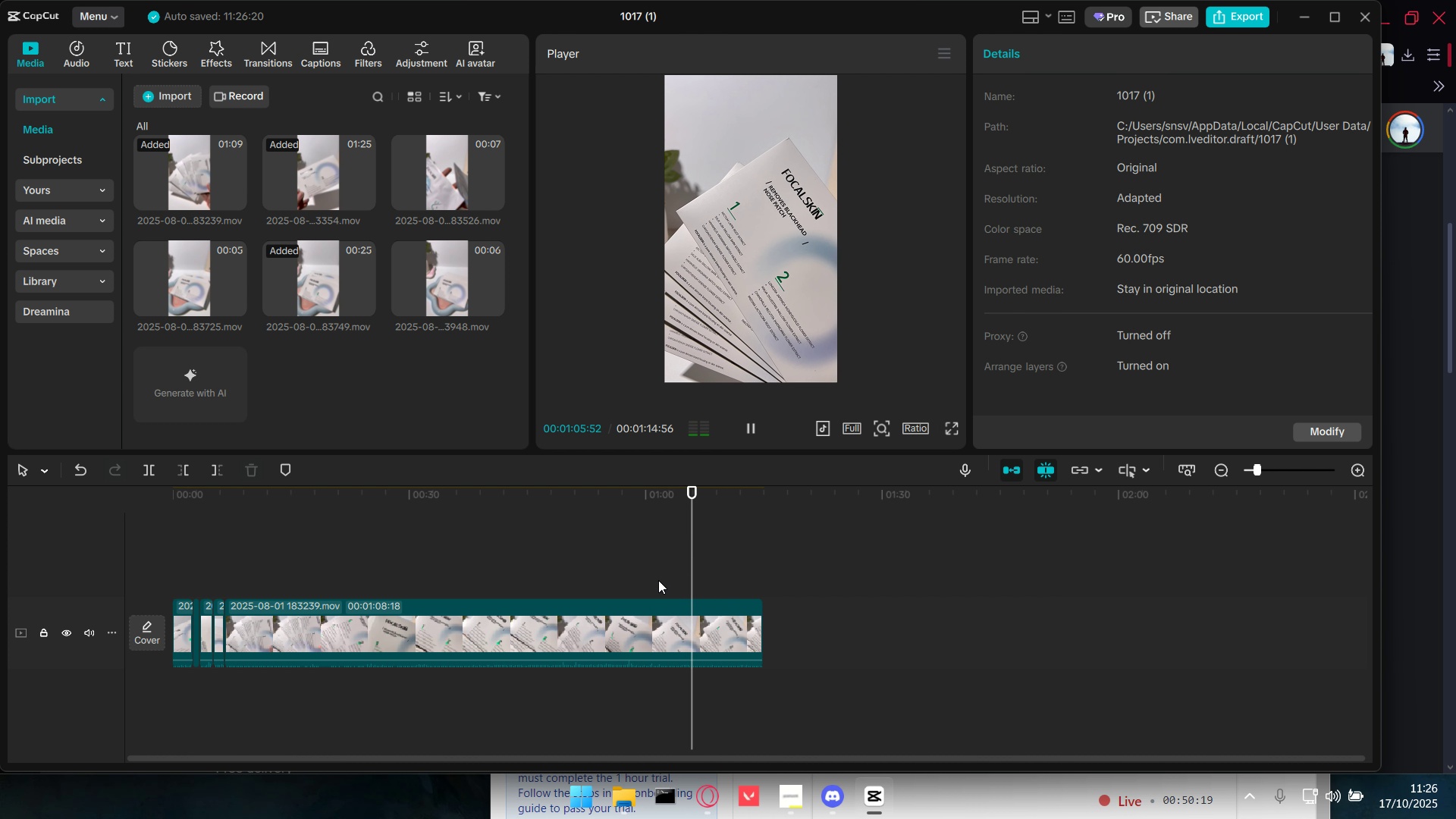 
wait(5.32)
 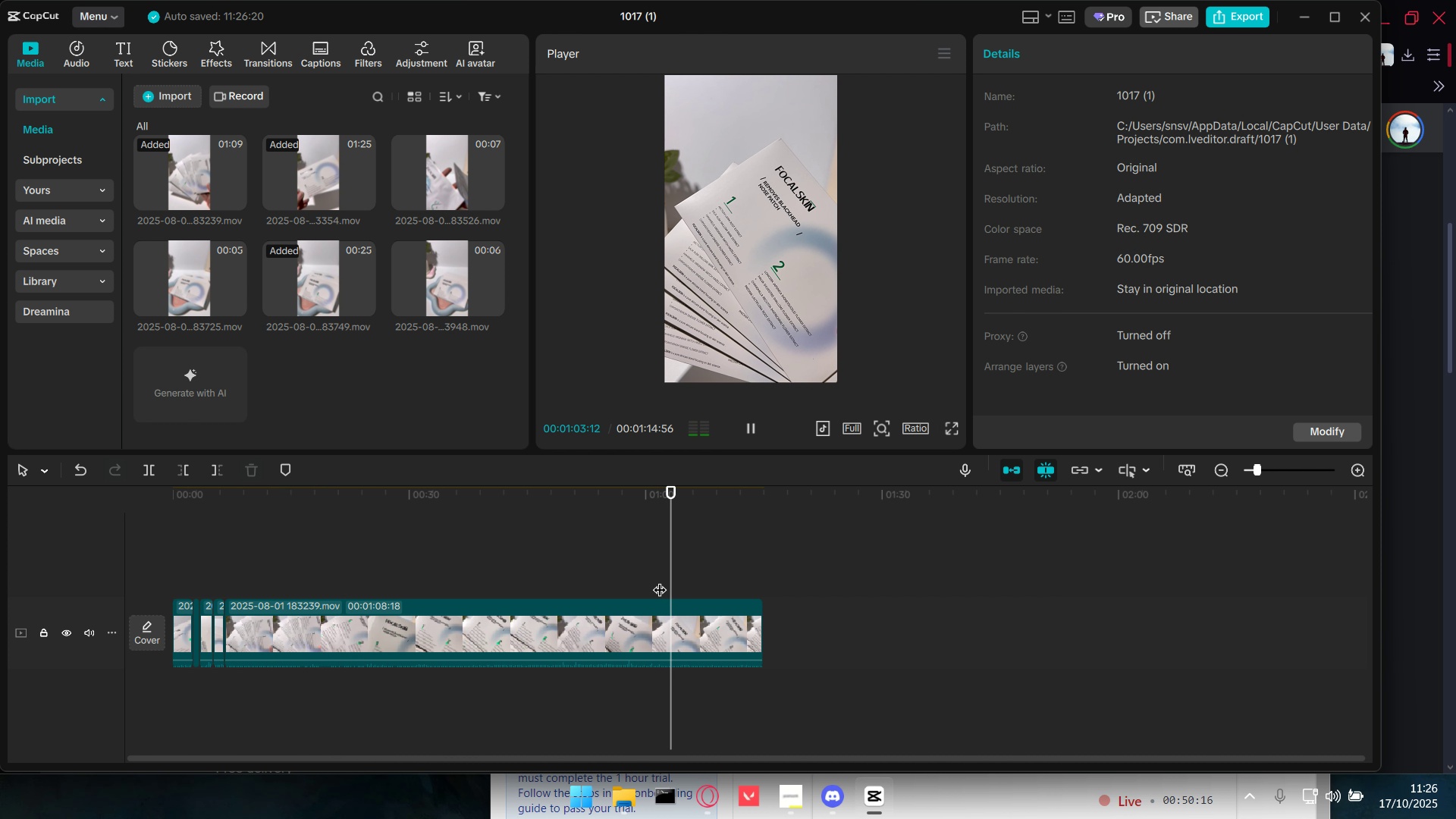 
key(Space)
 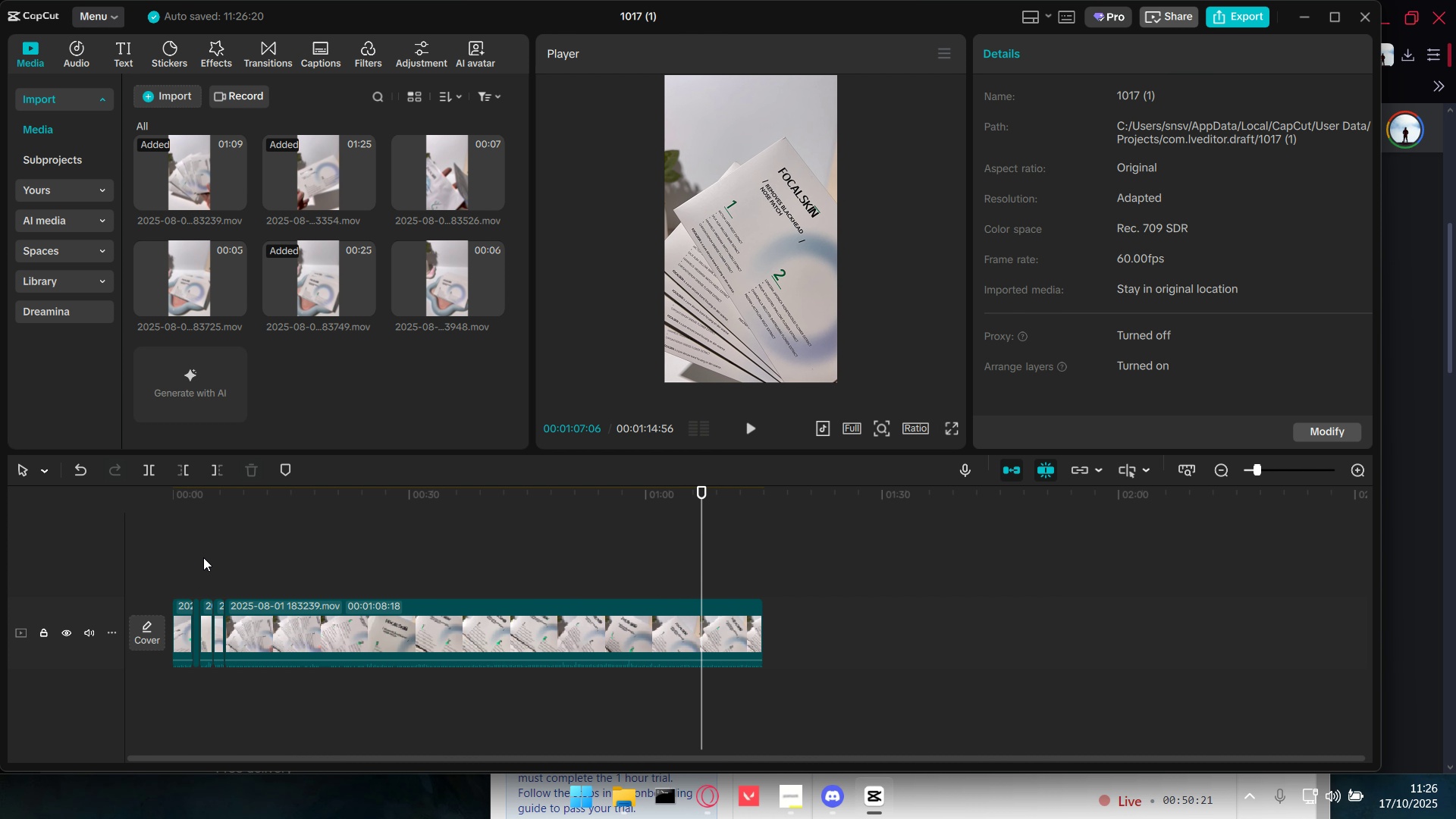 
left_click([203, 557])
 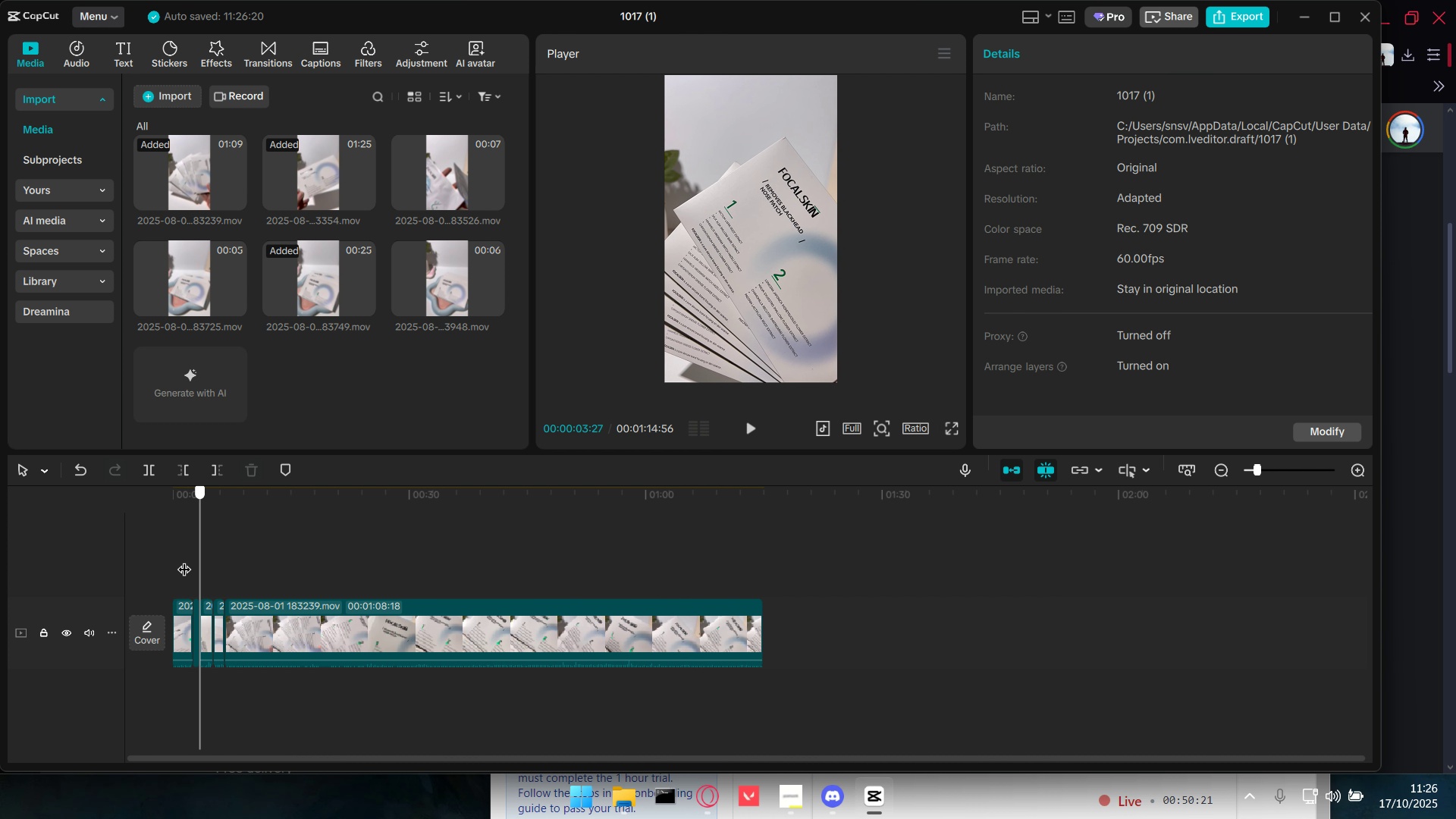 
left_click_drag(start_coordinate=[203, 557], to_coordinate=[144, 563])
 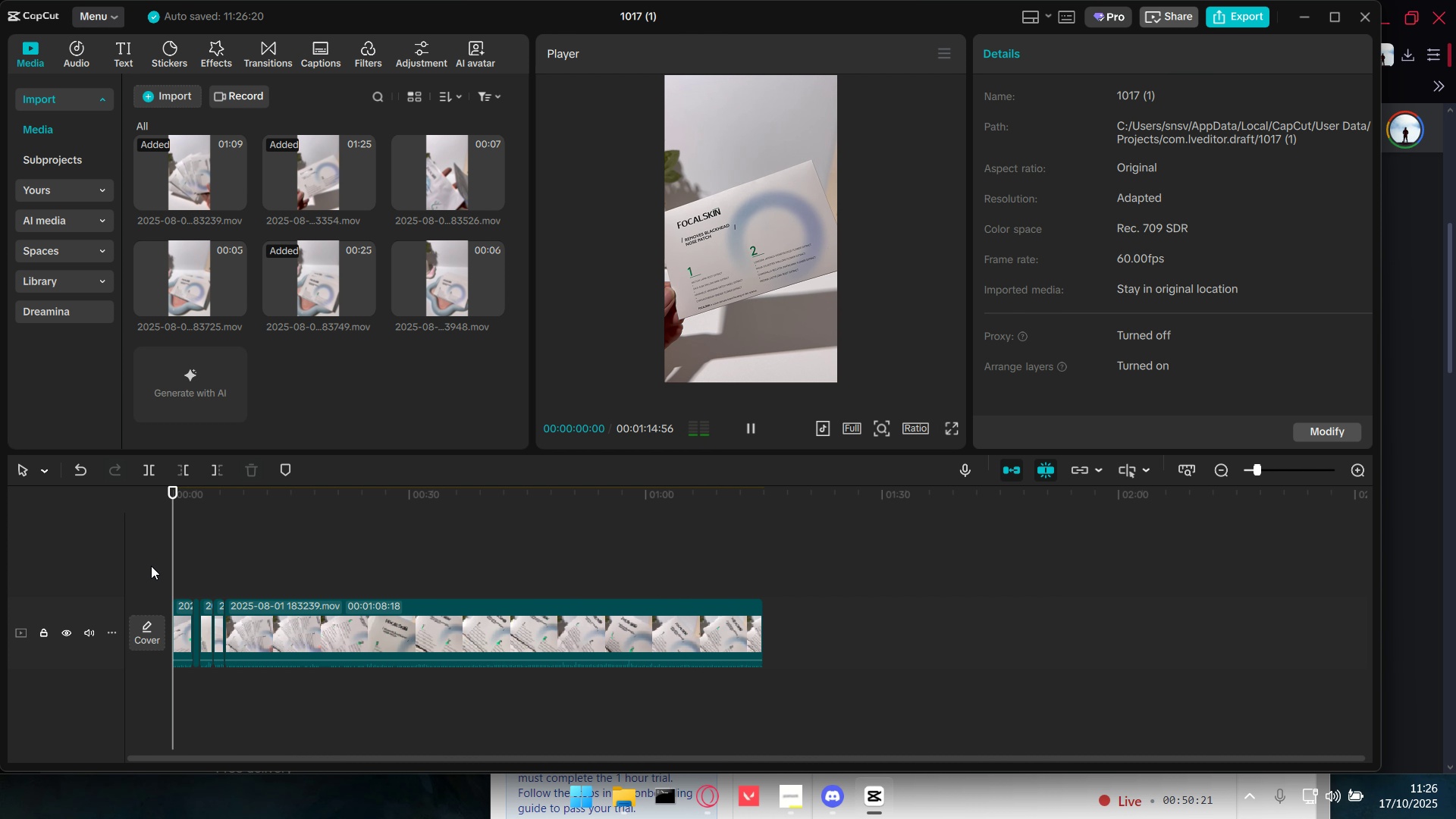 
key(Space)
 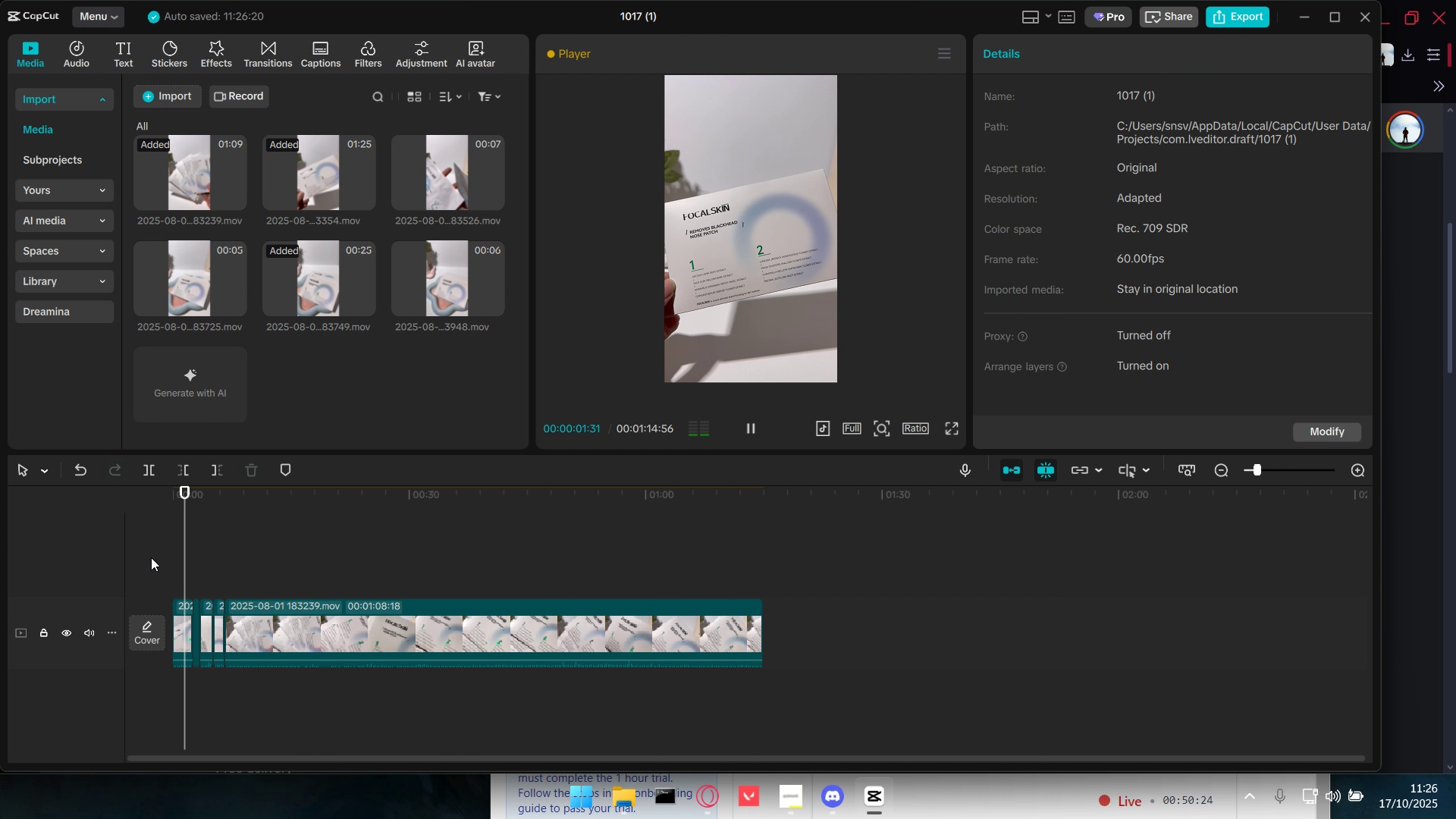 
key(Space)
 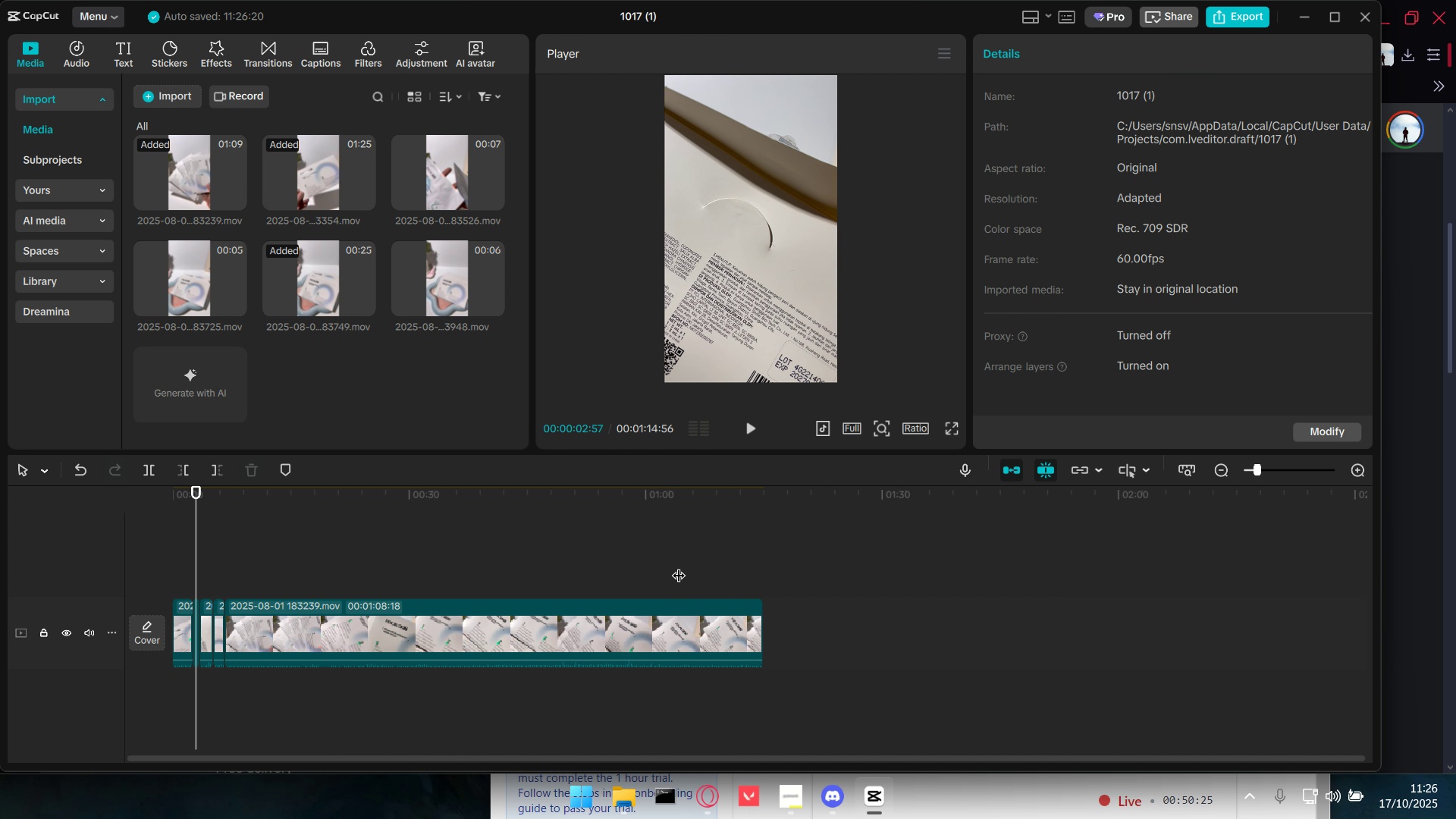 
key(Space)
 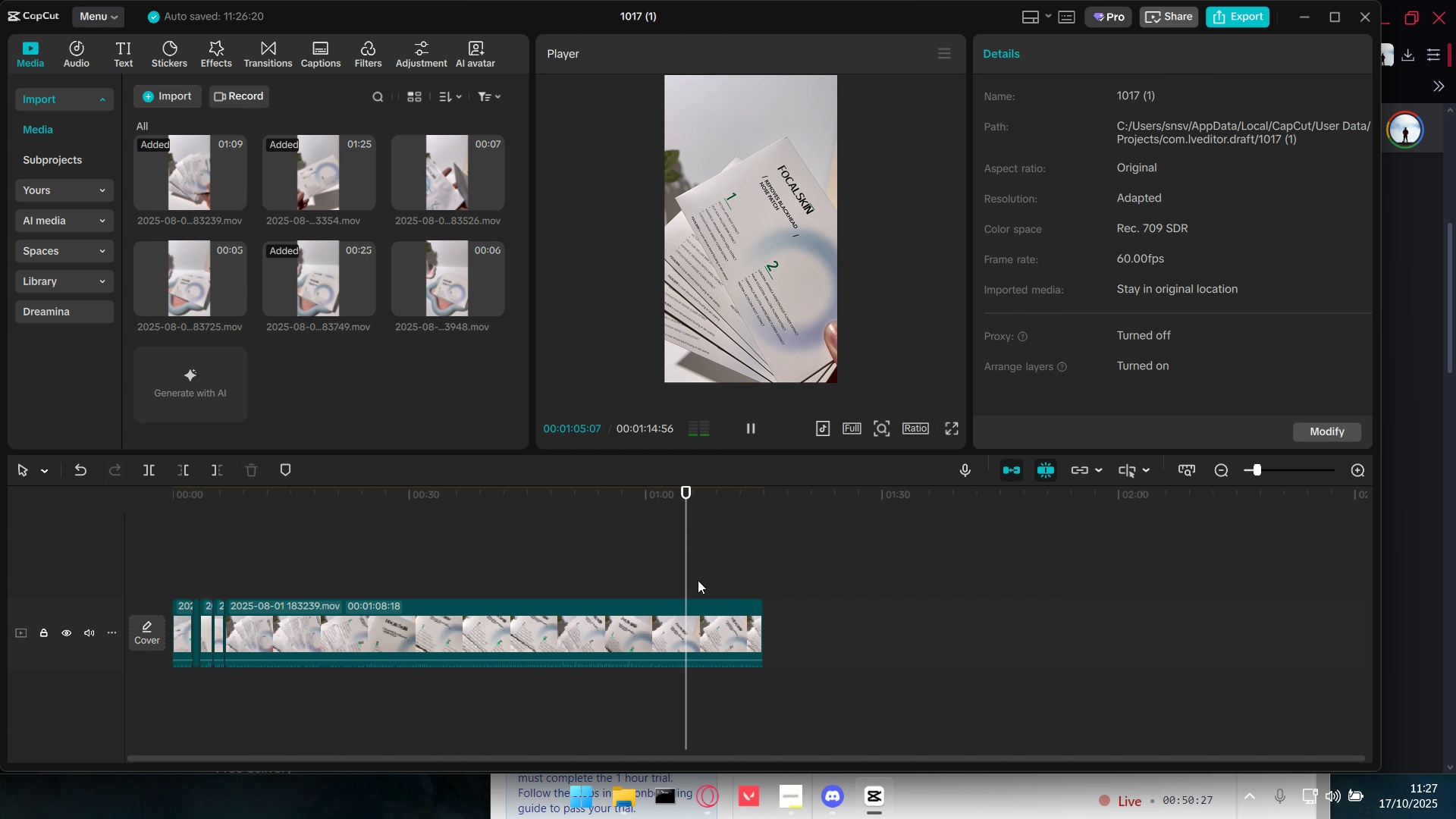 
key(Space)
 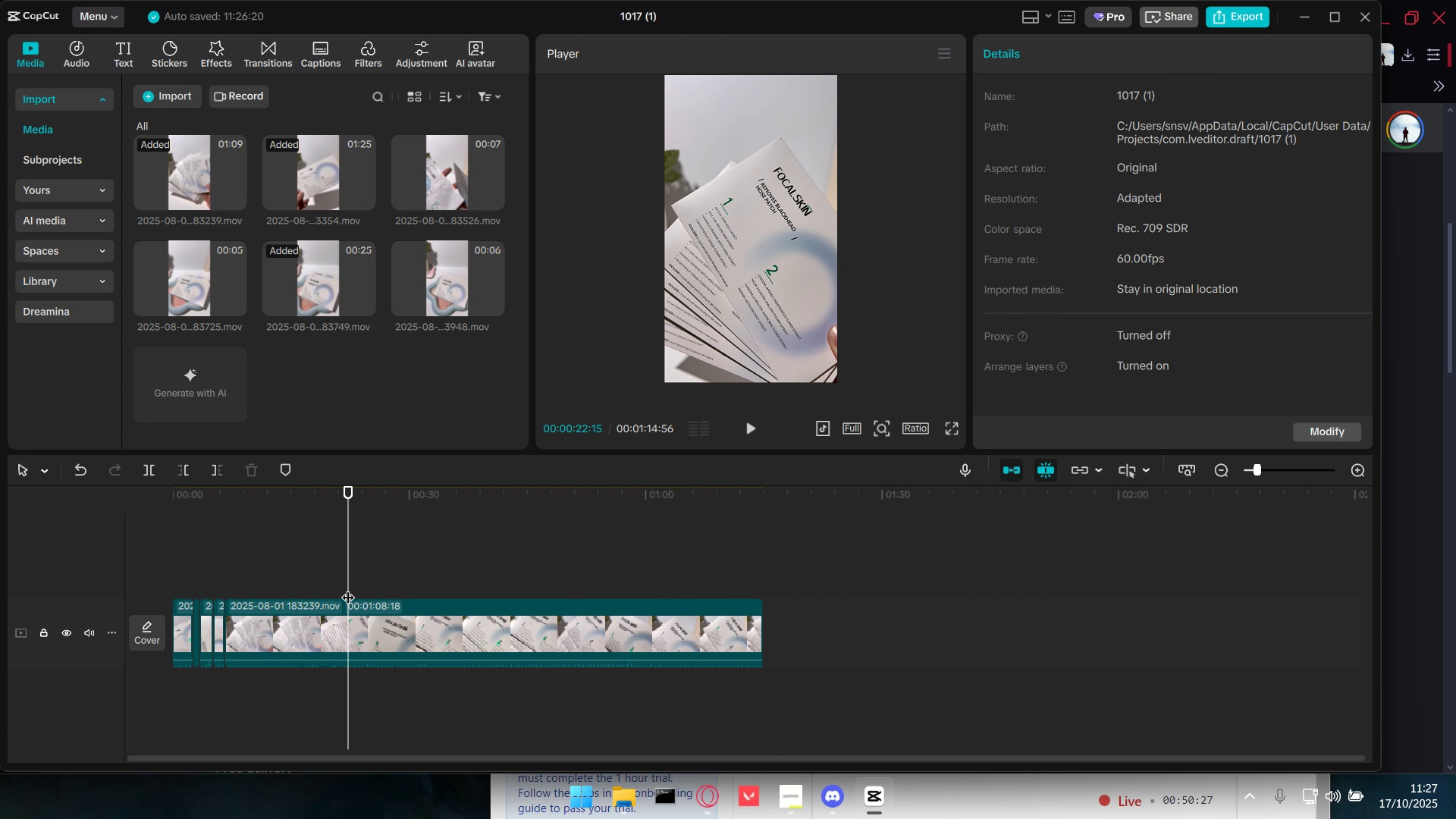 
left_click([348, 588])
 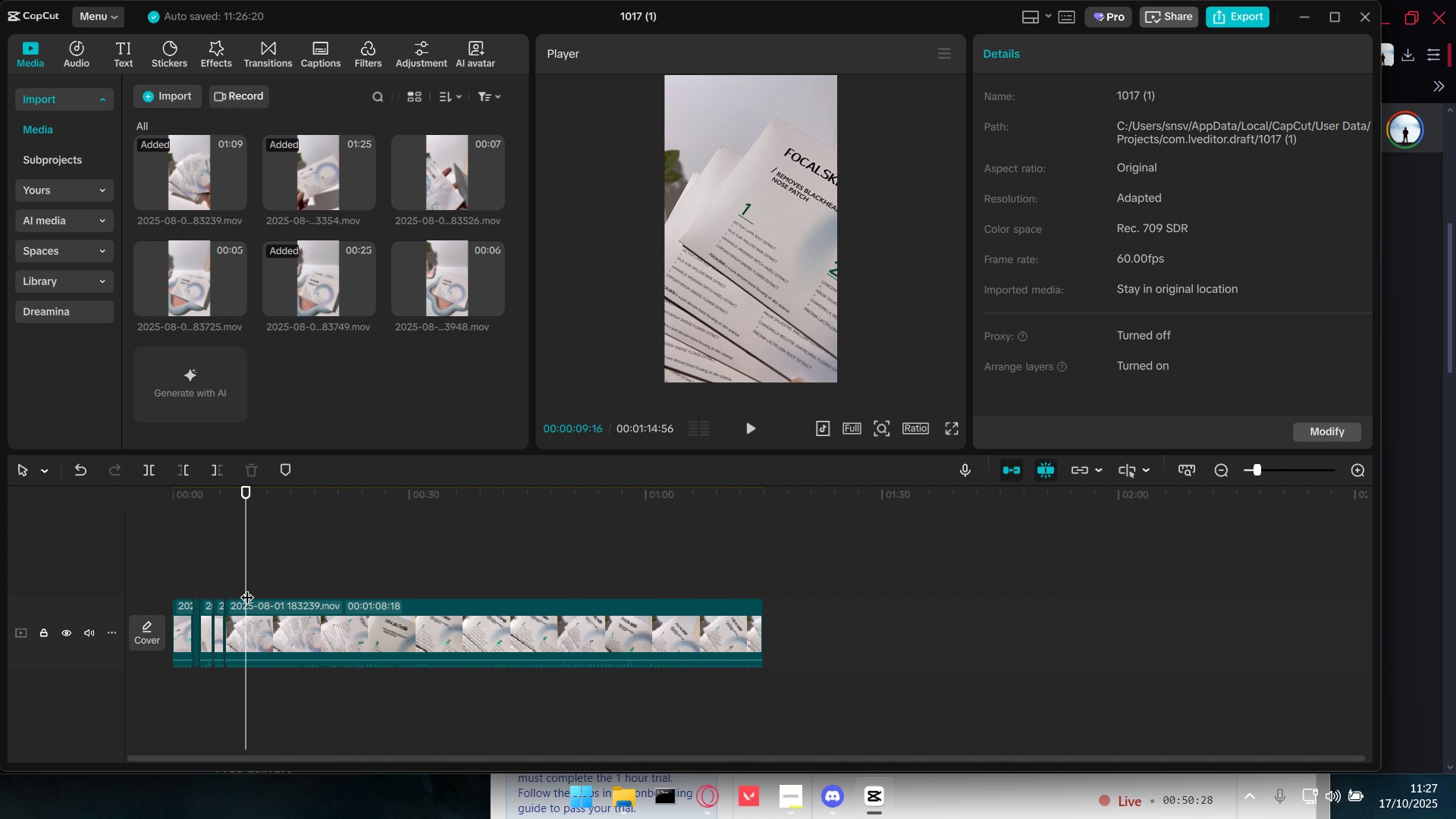 
key(Space)
 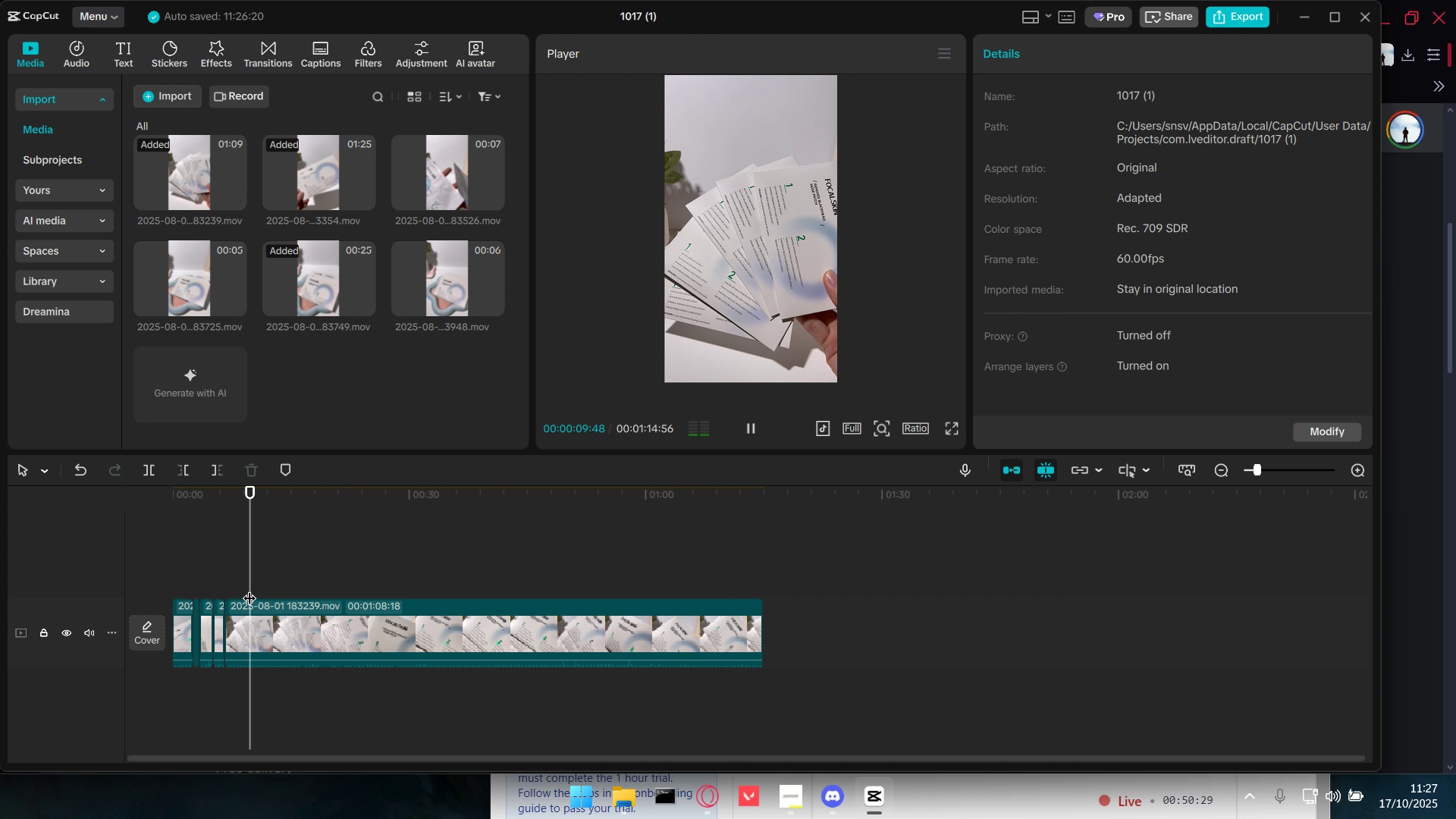 
key(Space)
 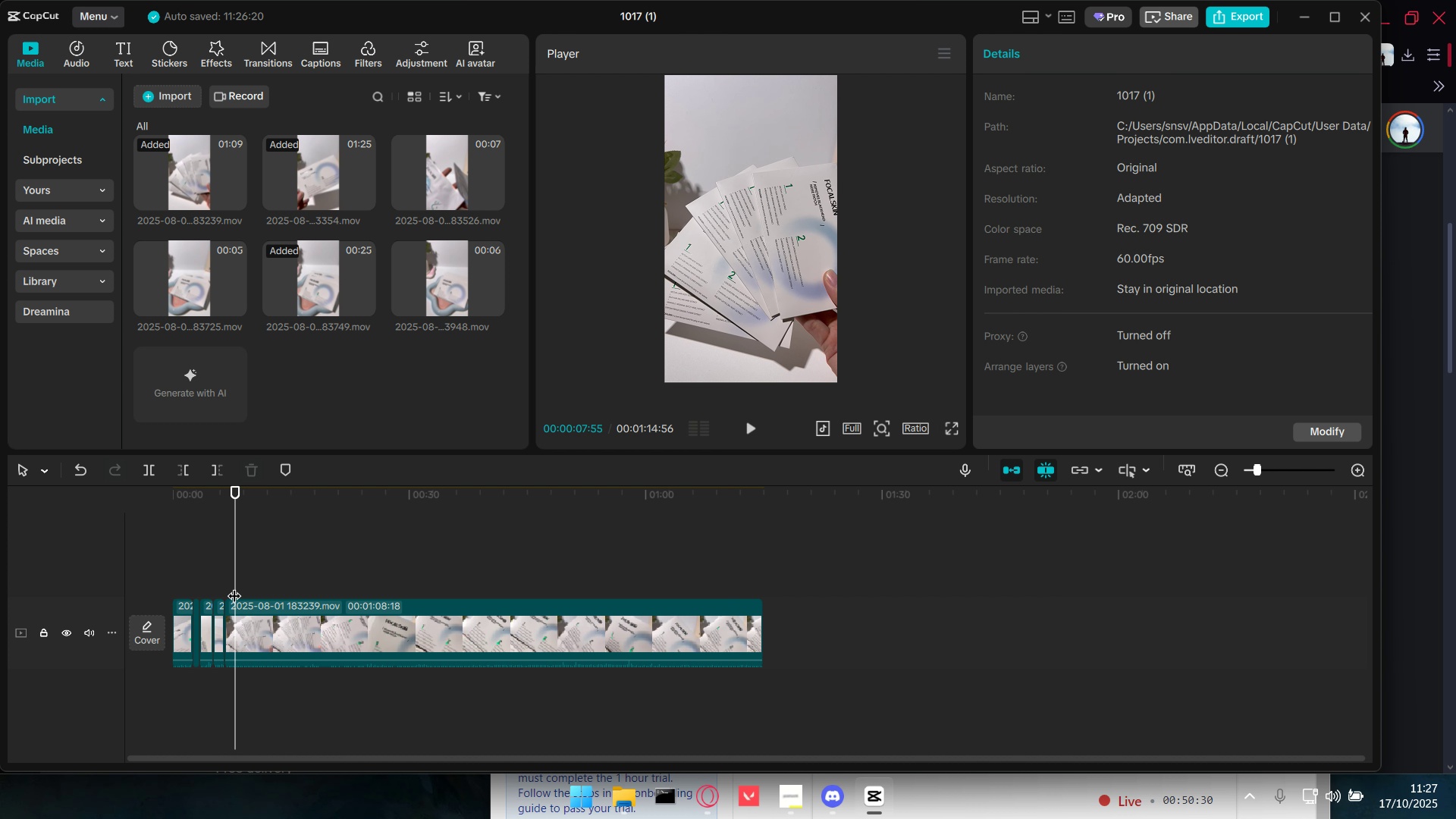 
left_click([235, 586])
 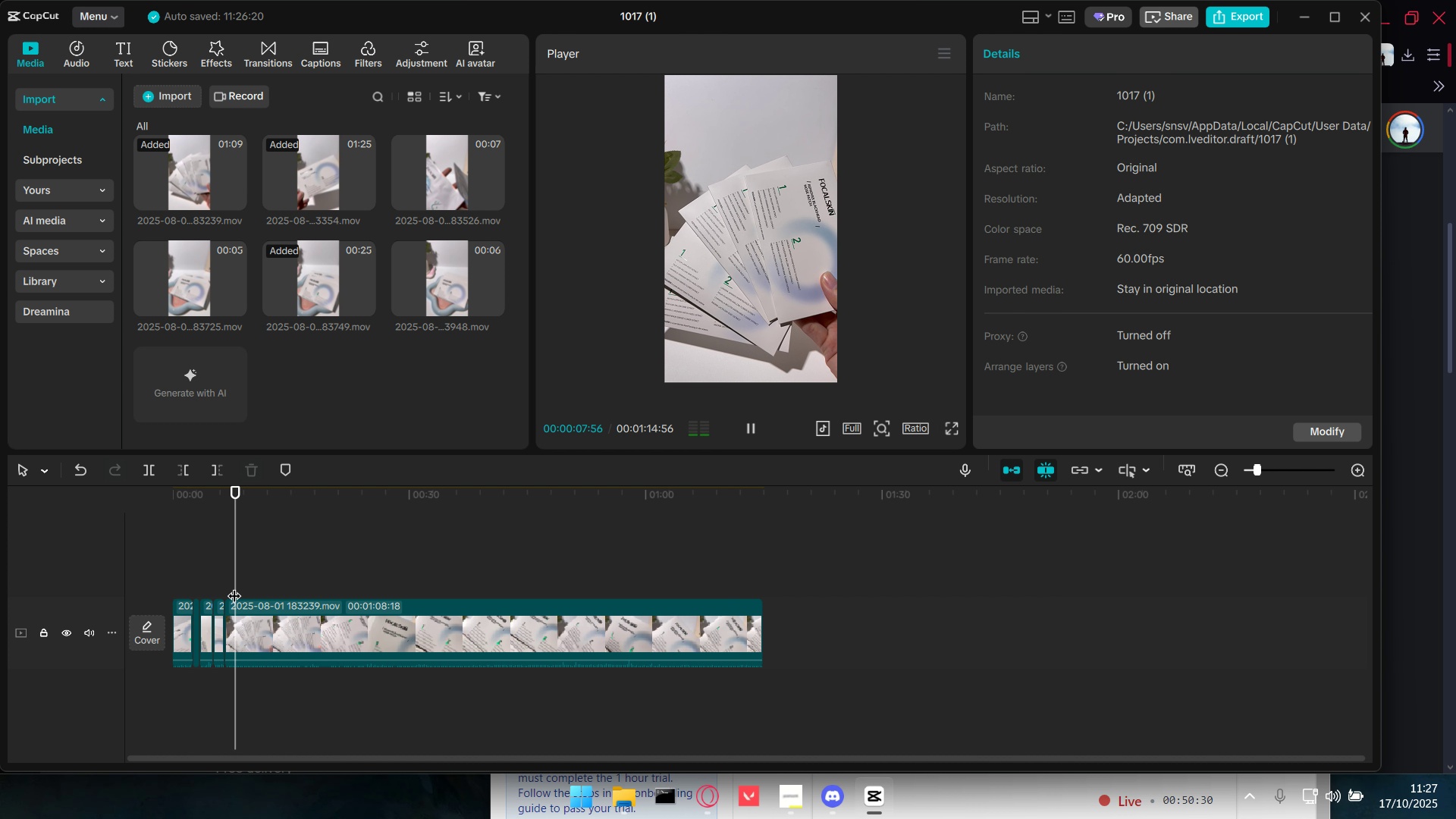 
key(Space)
 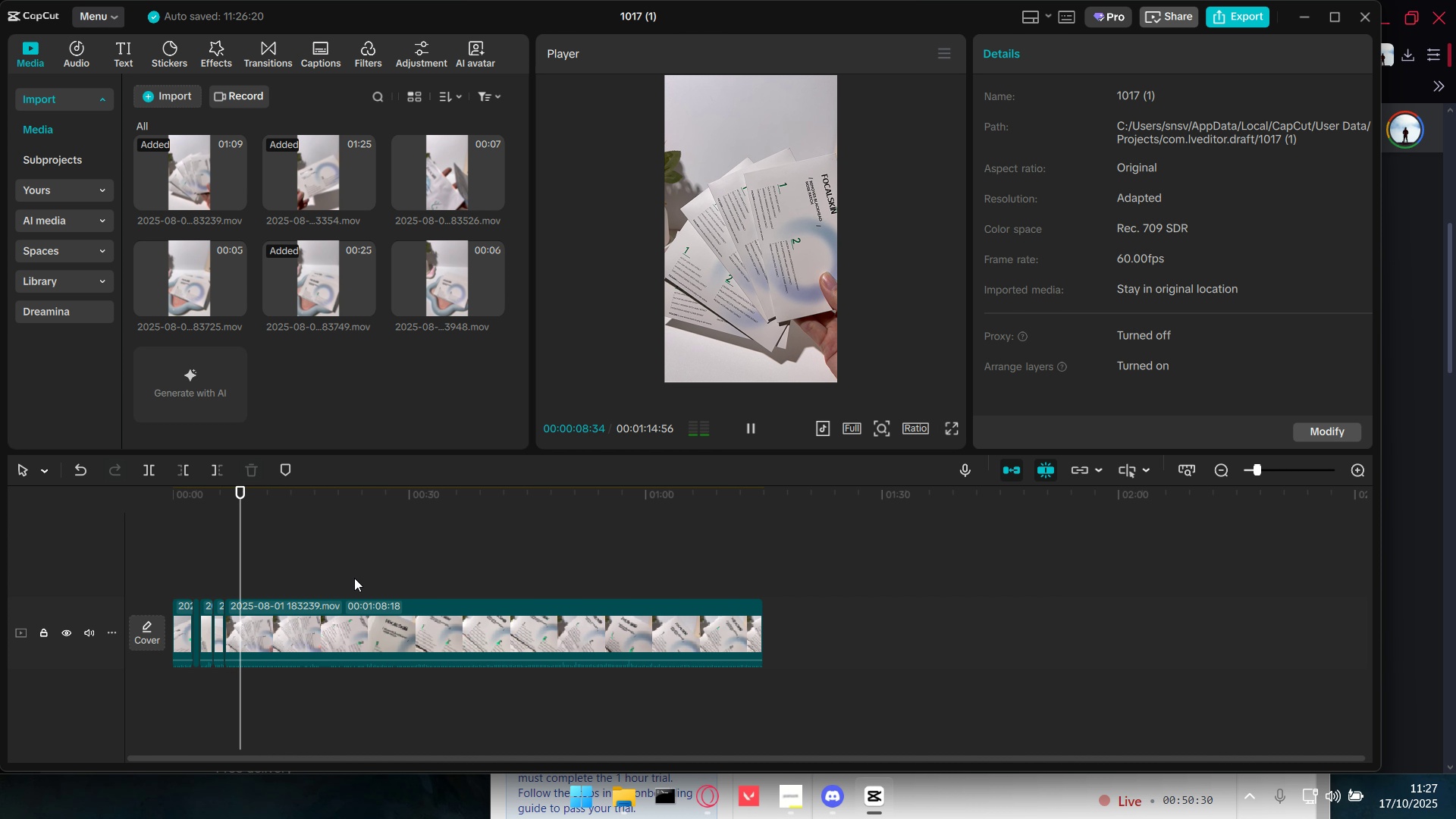 
left_click([354, 578])
 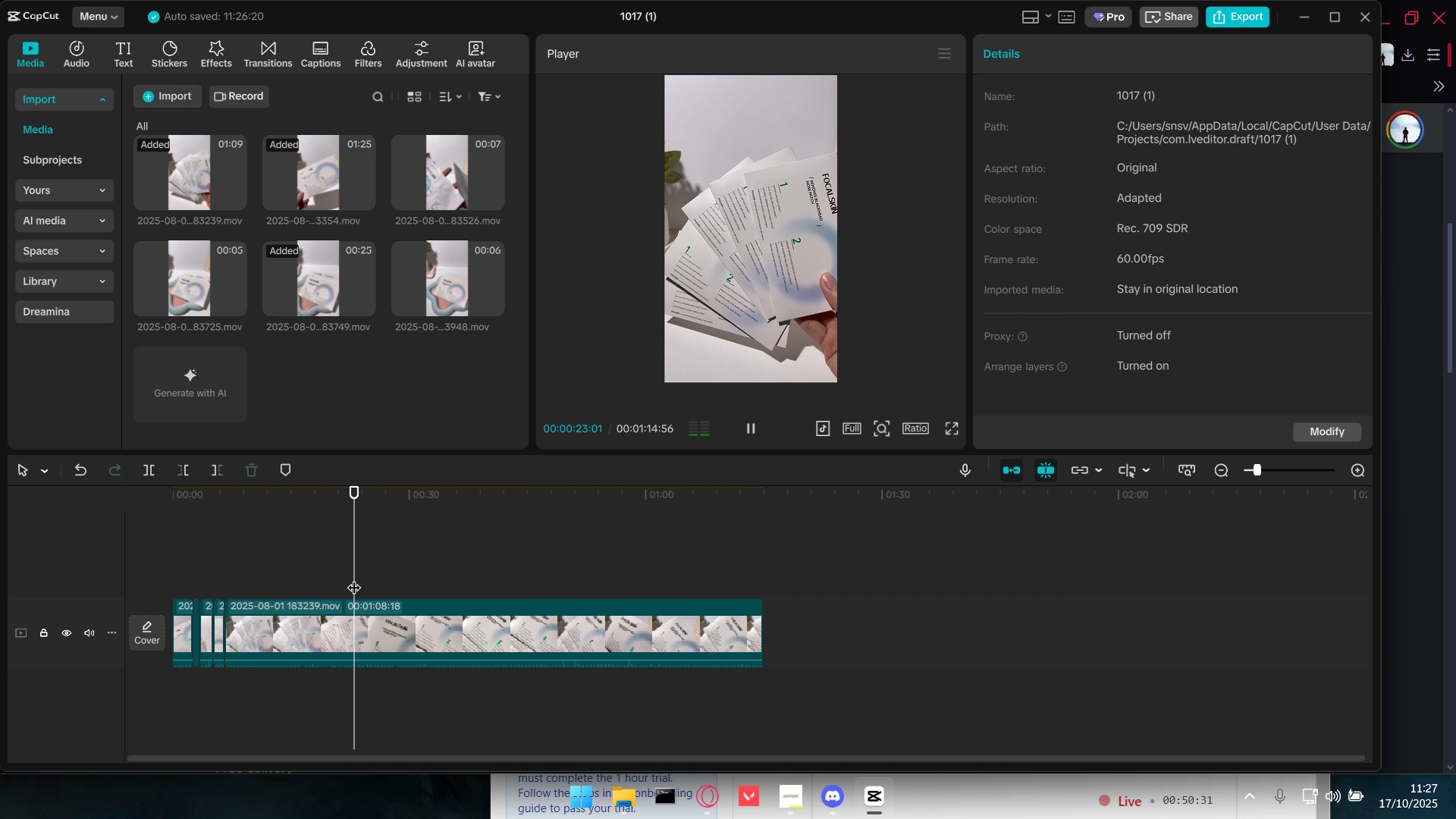 
key(Space)
 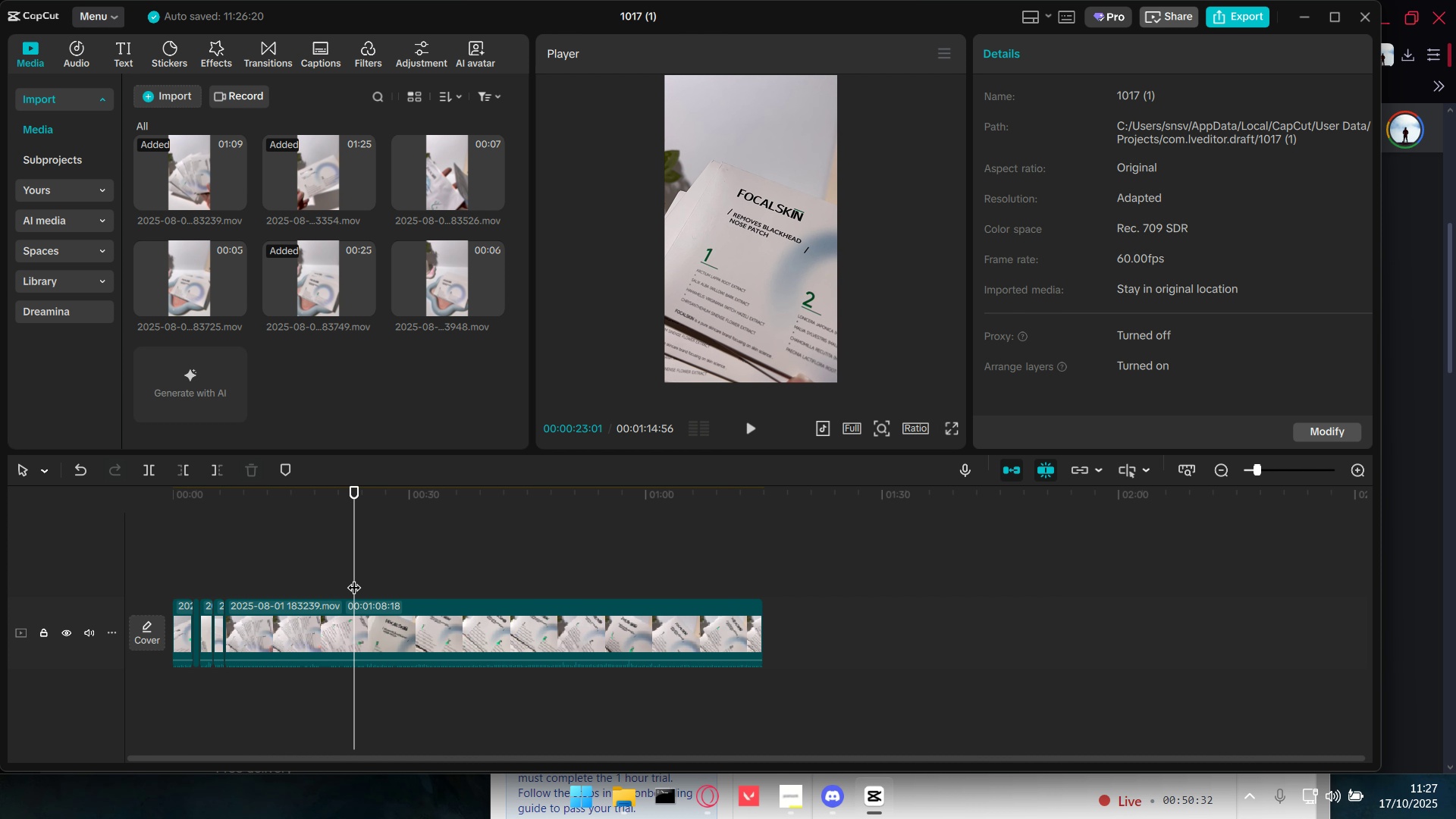 
key(Space)
 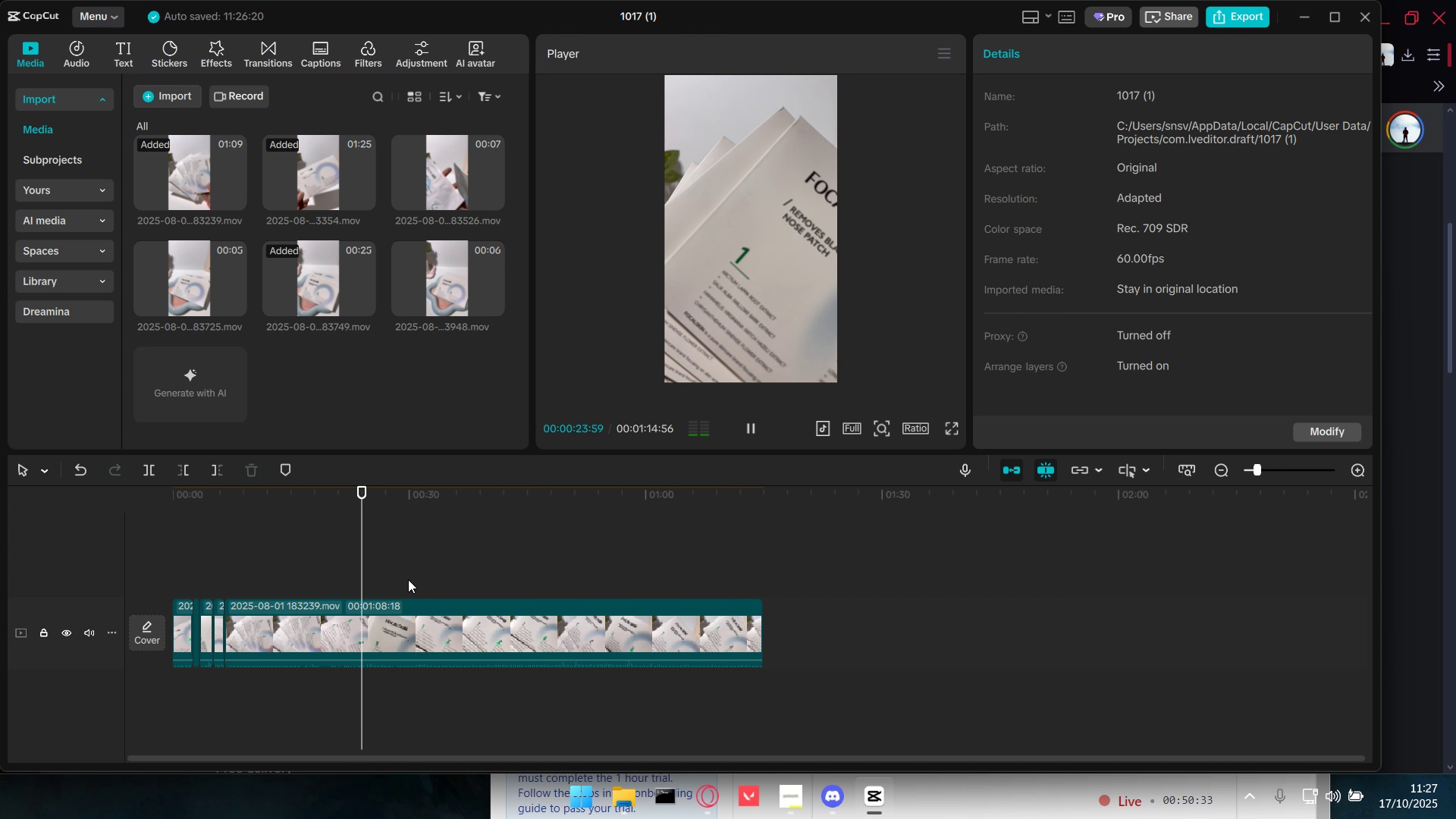 
left_click([410, 579])
 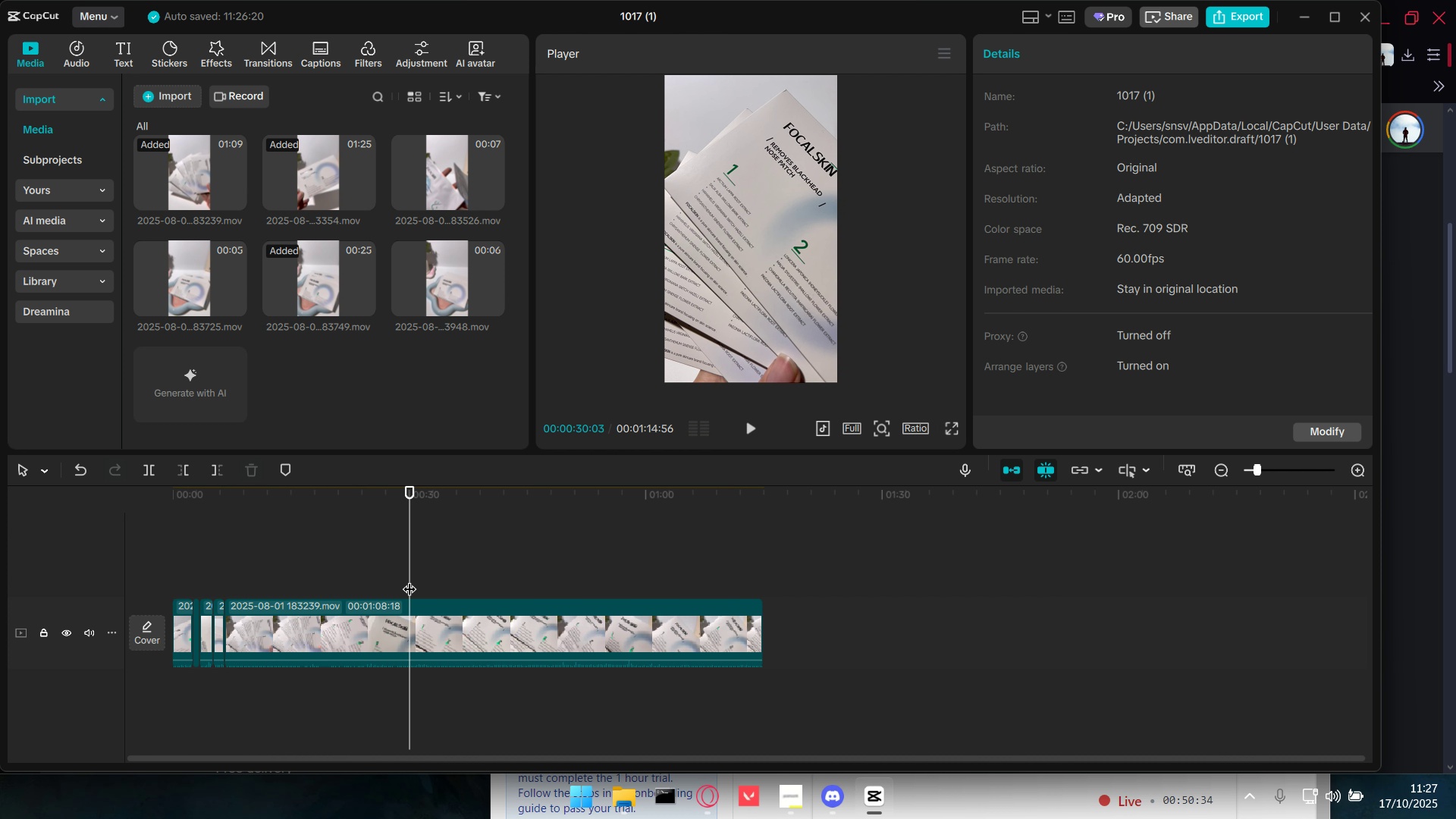 
key(Space)
 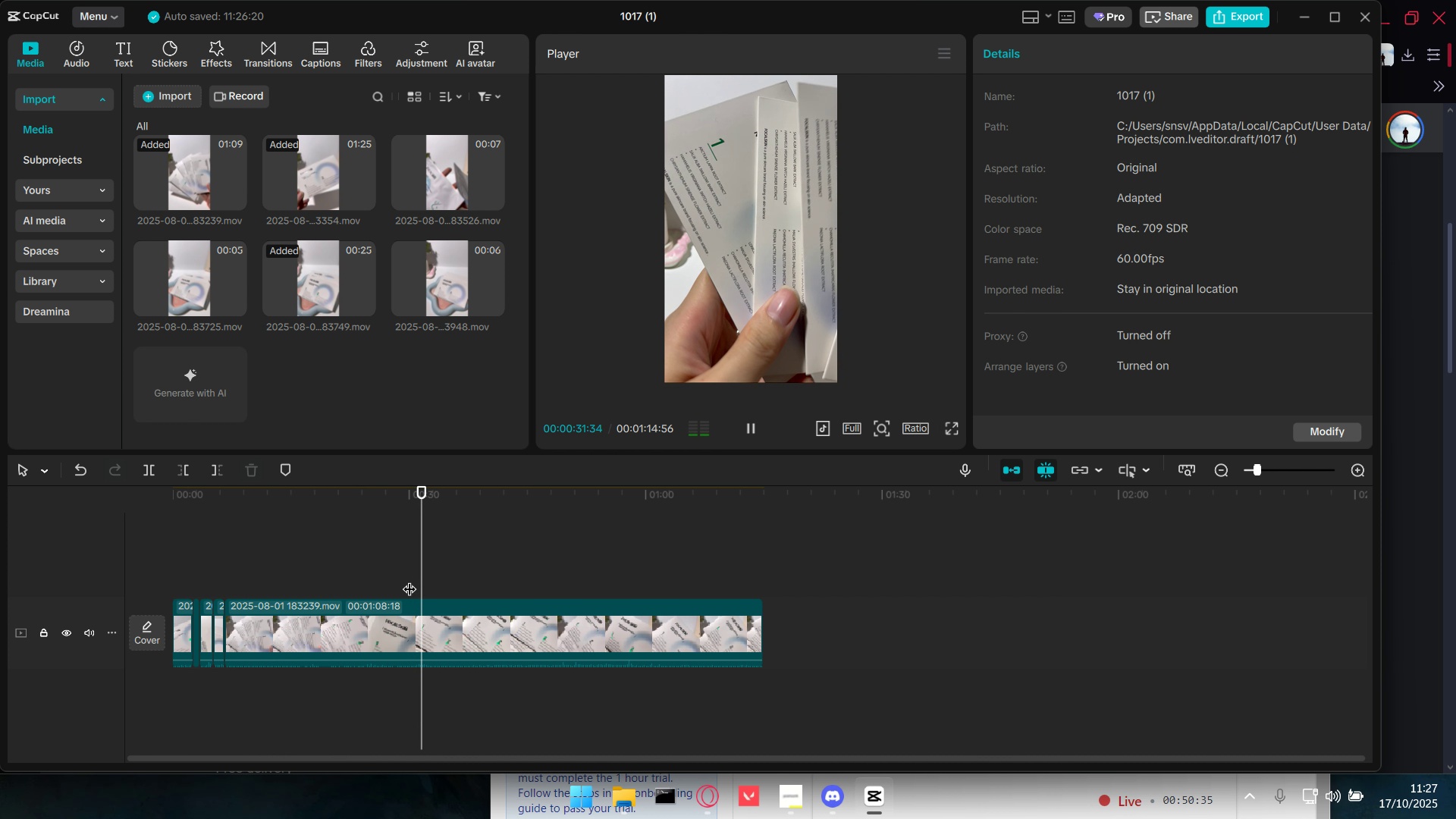 
left_click([507, 579])
 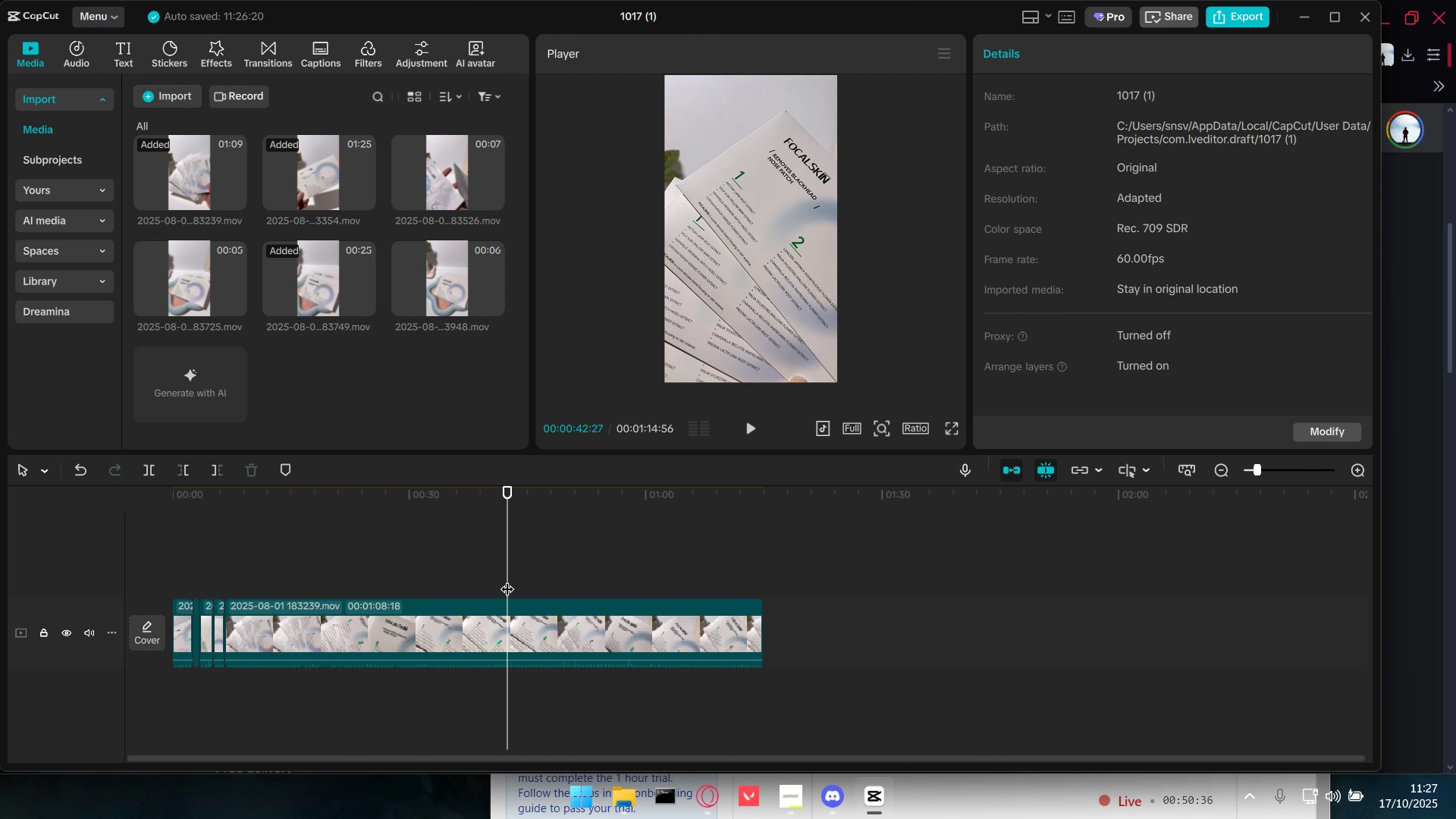 
key(Space)
 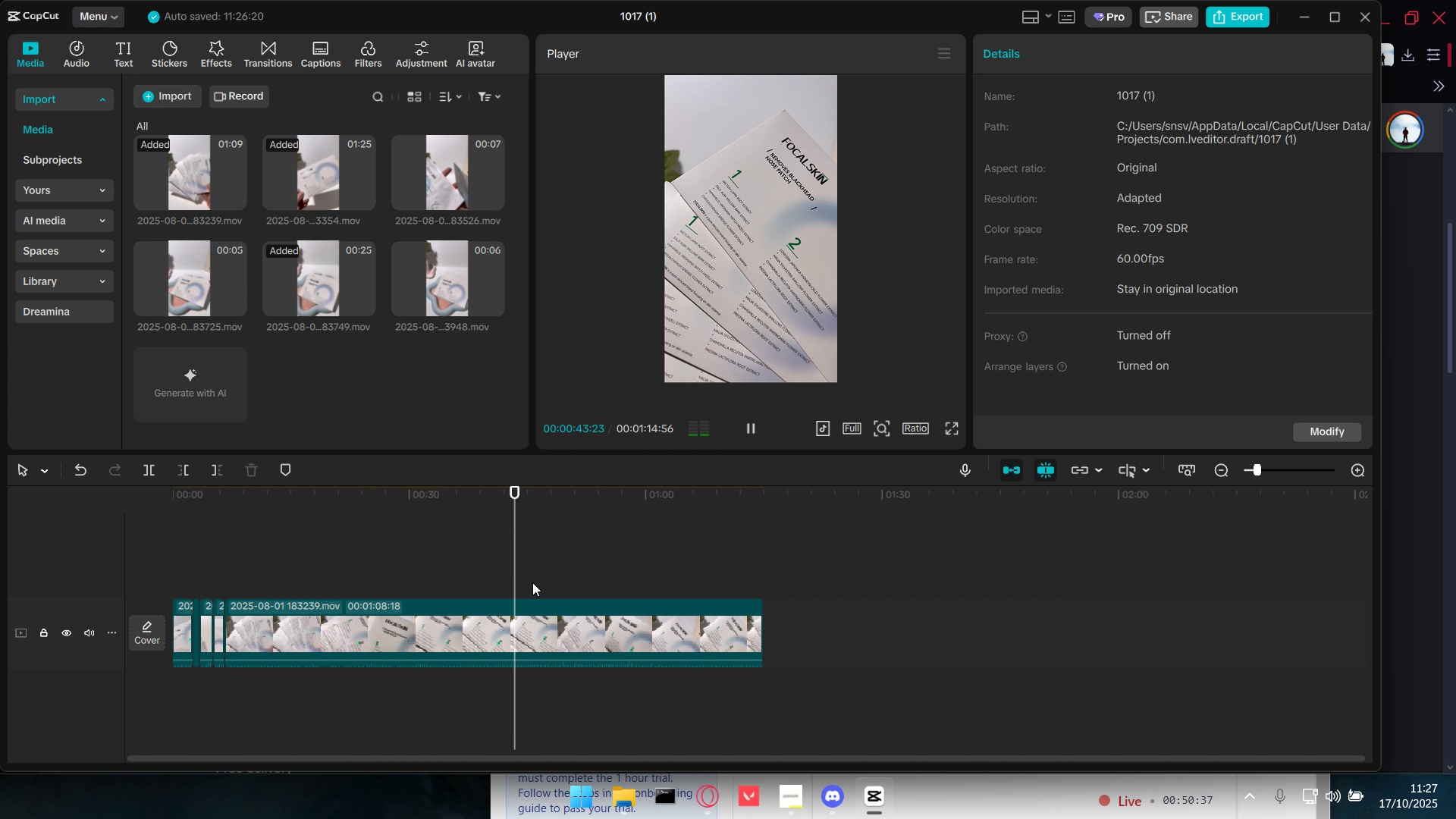 
left_click([561, 585])
 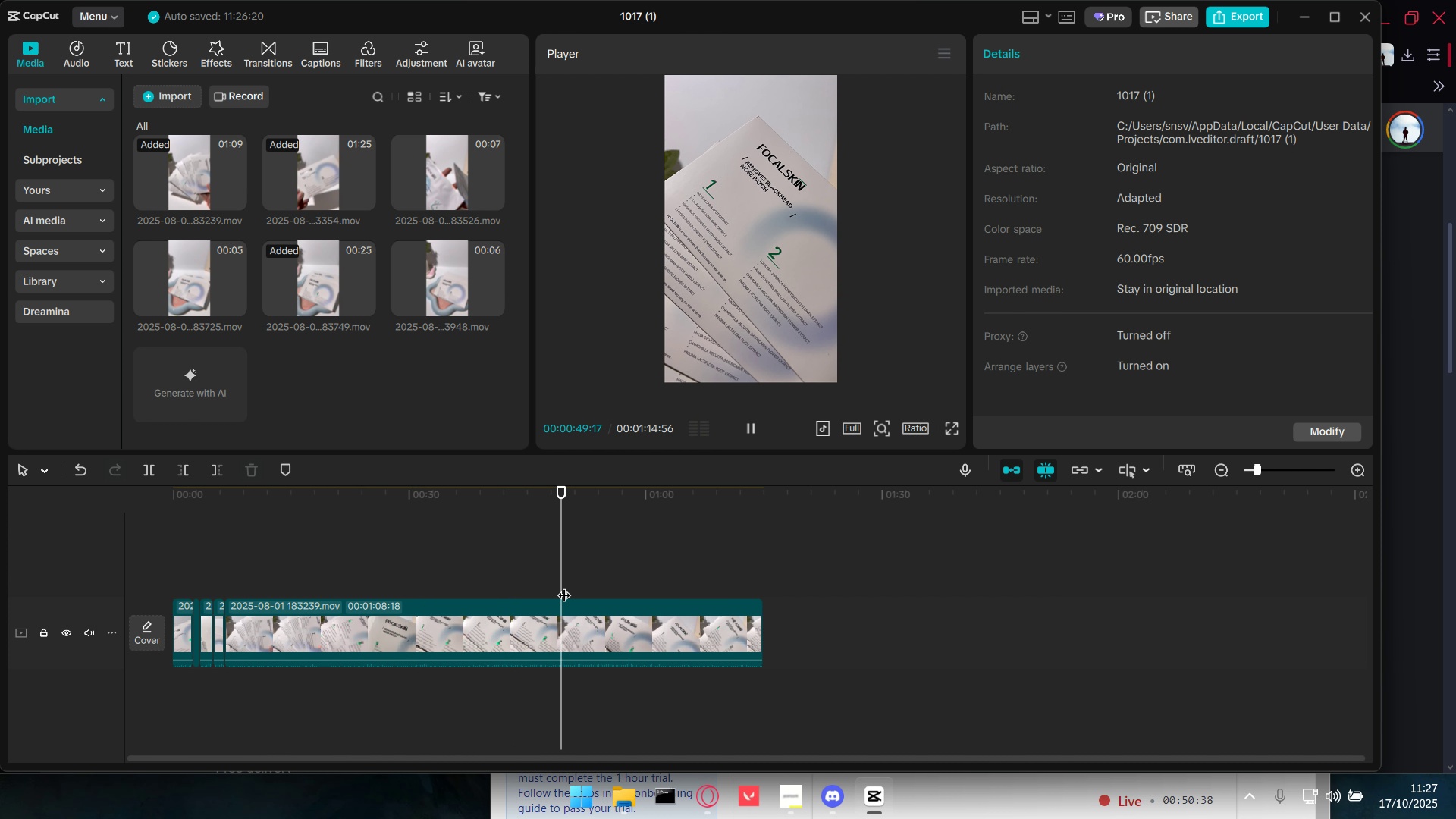 
key(Space)
 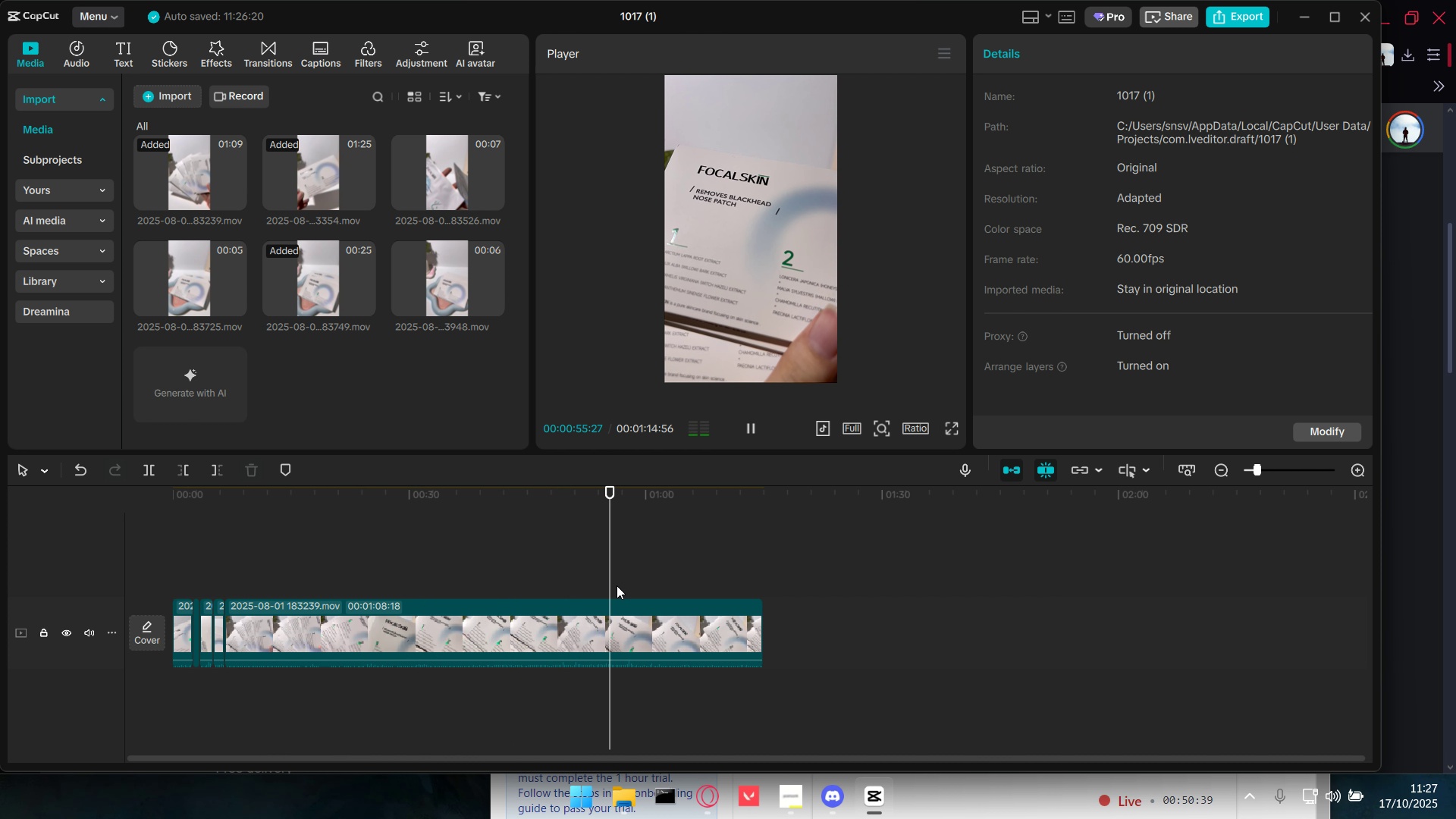 
key(Space)
 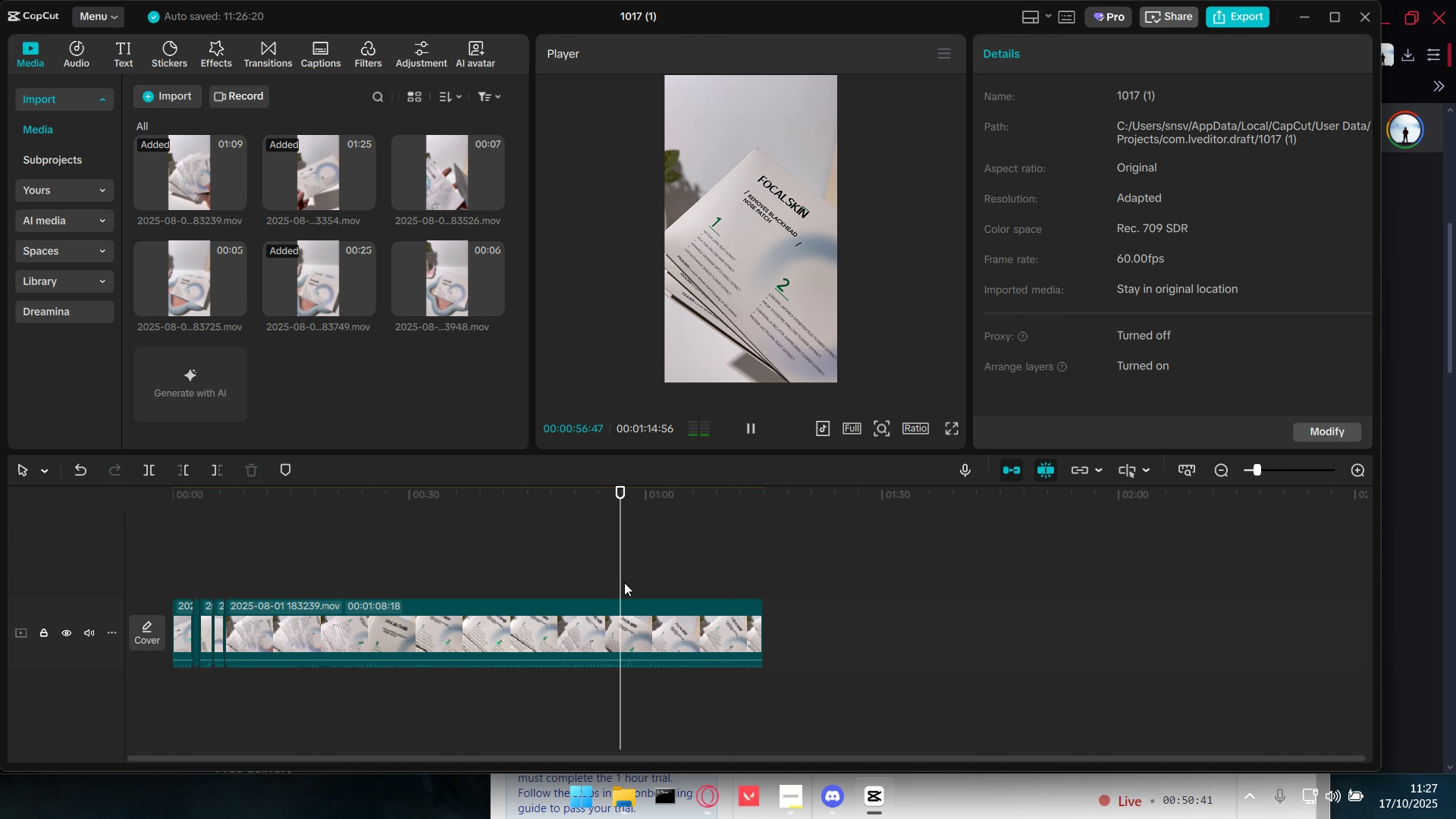 
key(Space)
 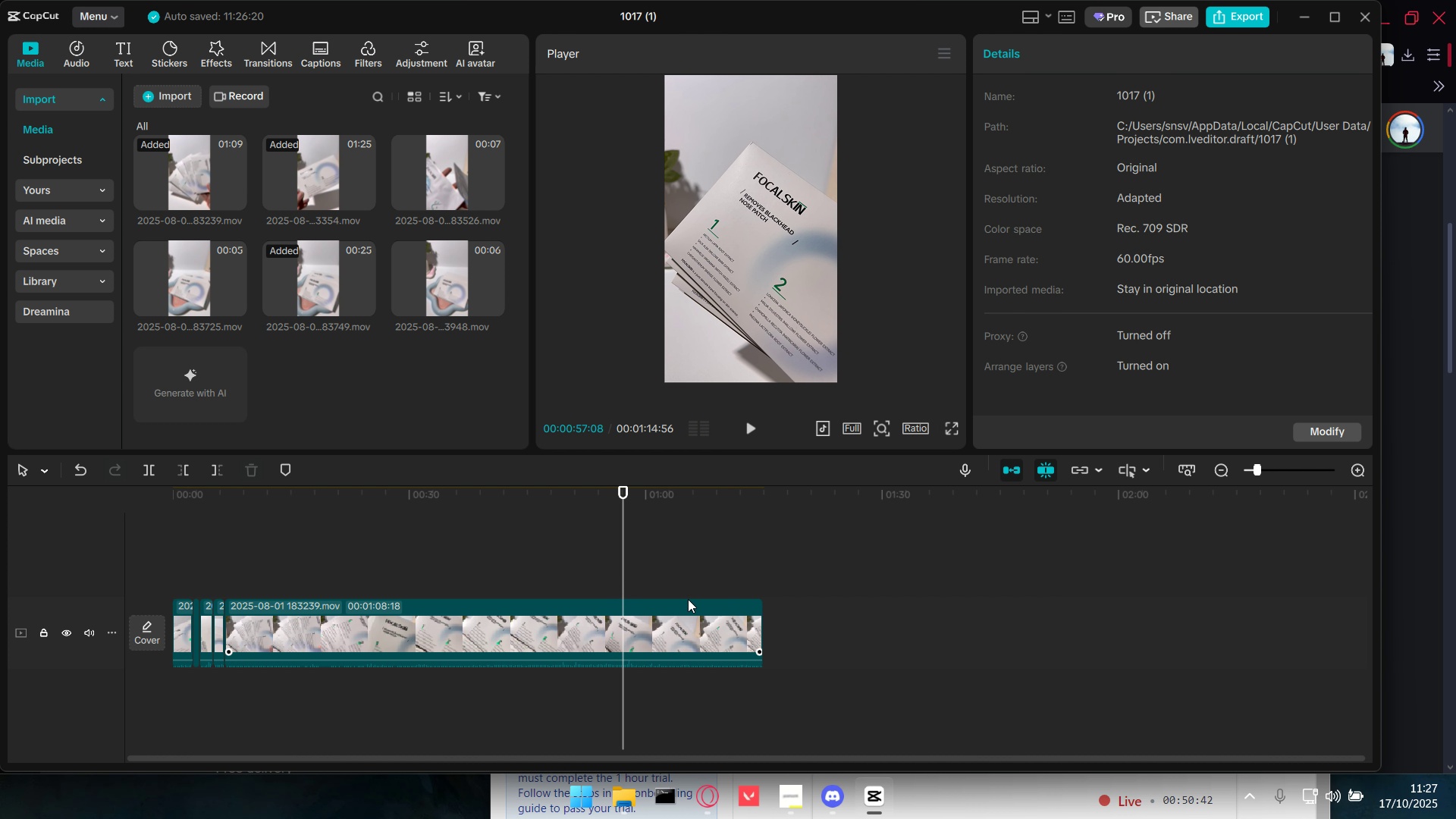 
left_click([688, 599])
 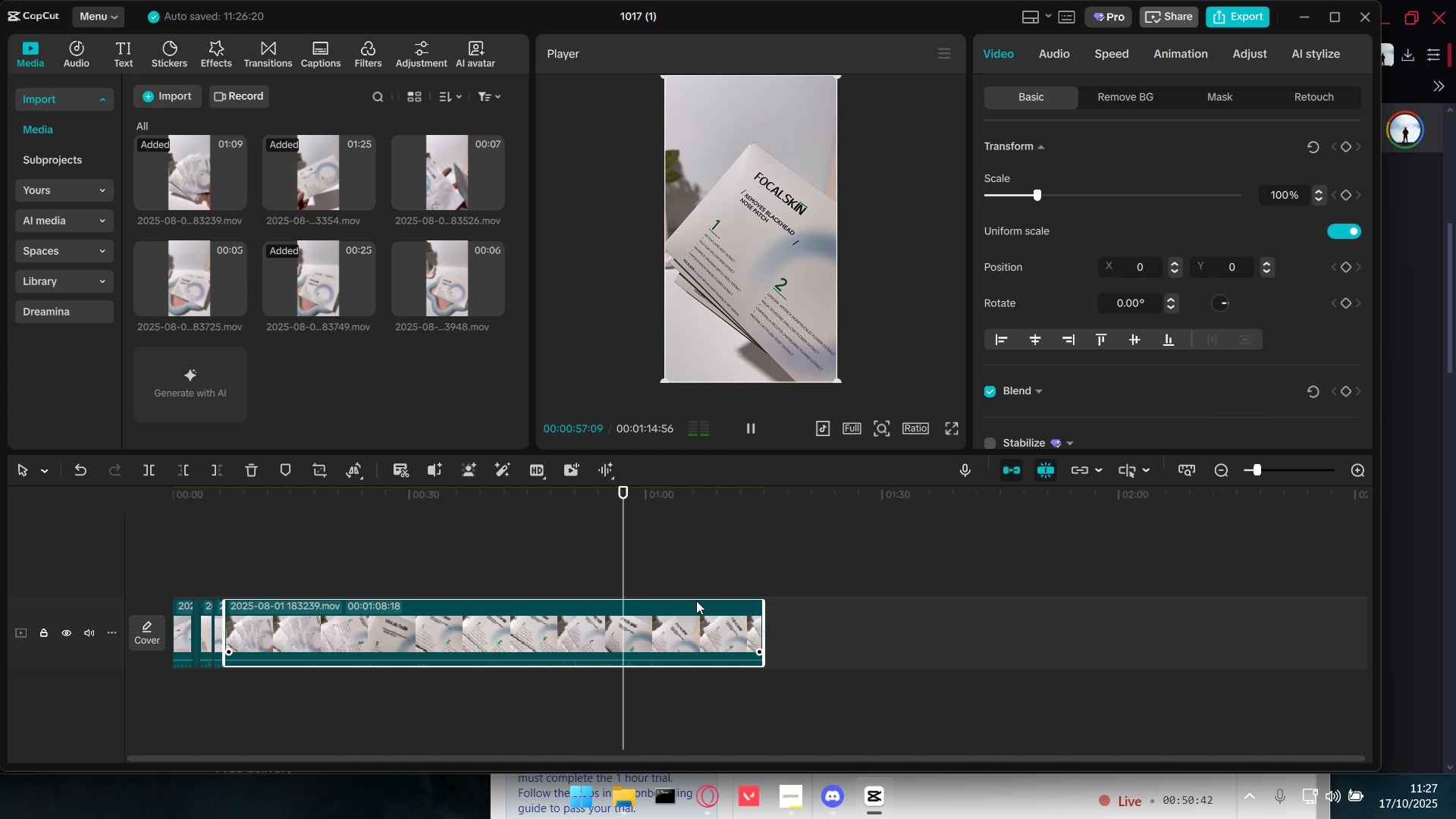 
key(Space)
 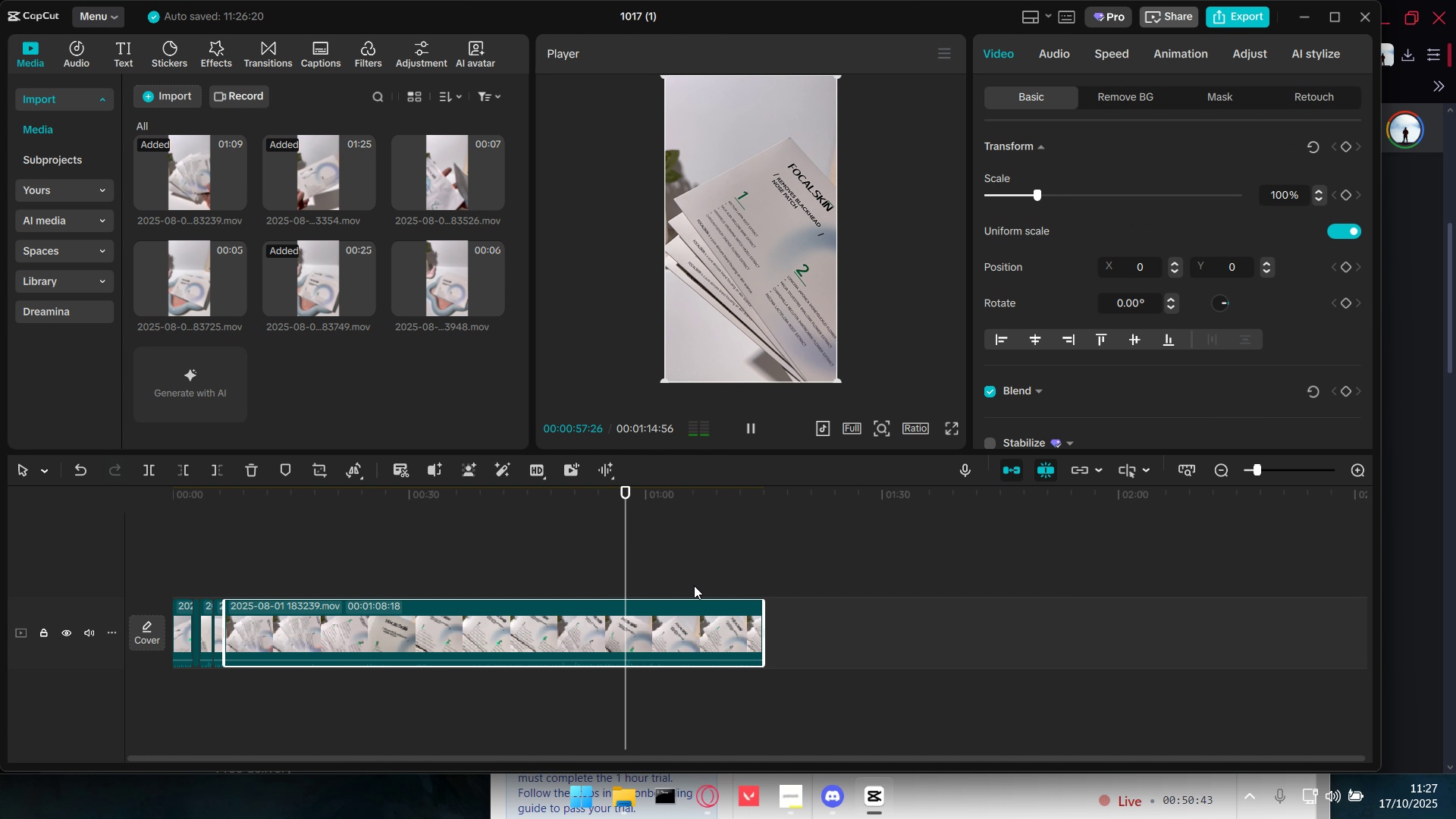 
double_click([694, 585])
 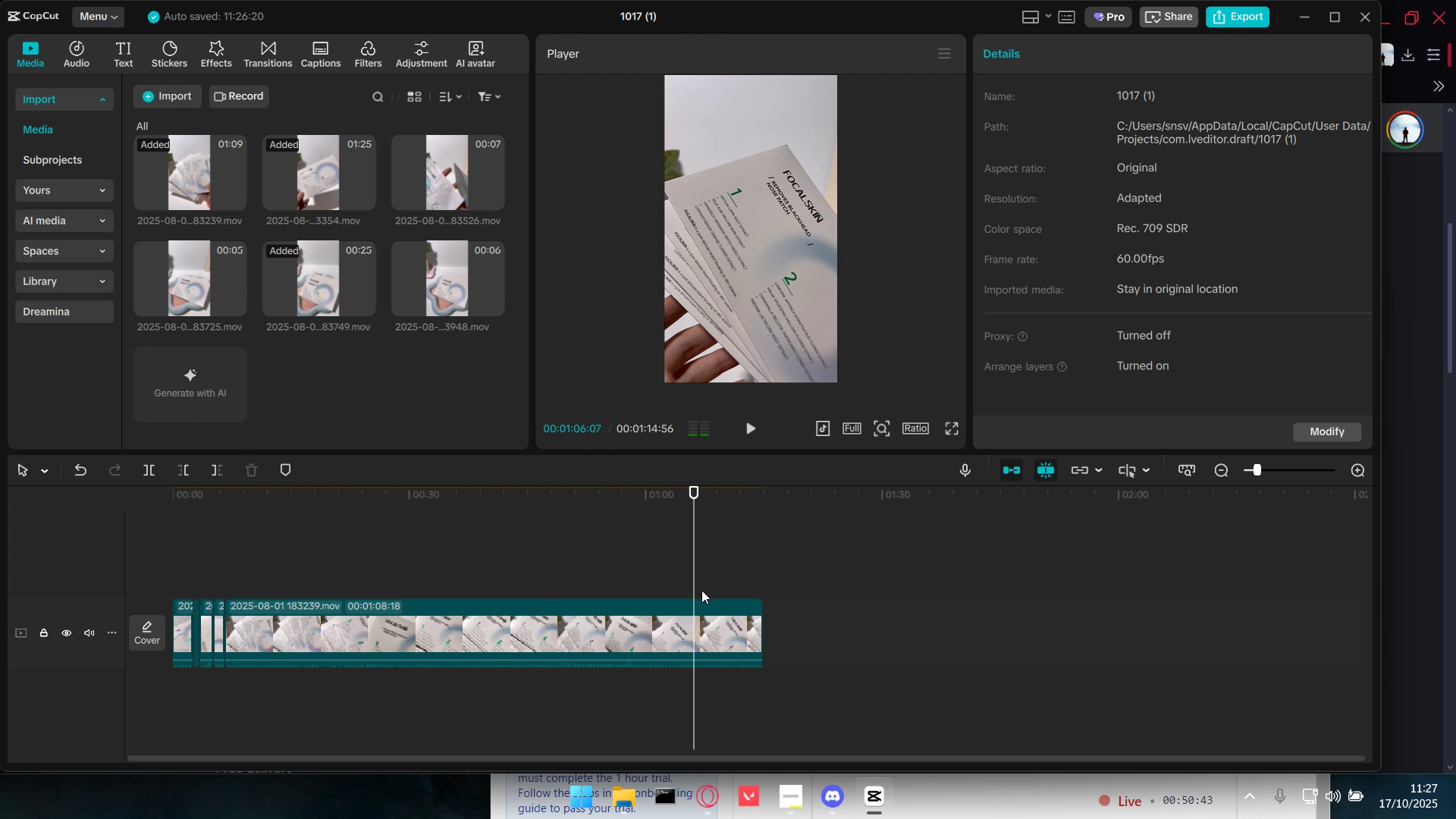 
key(Space)
 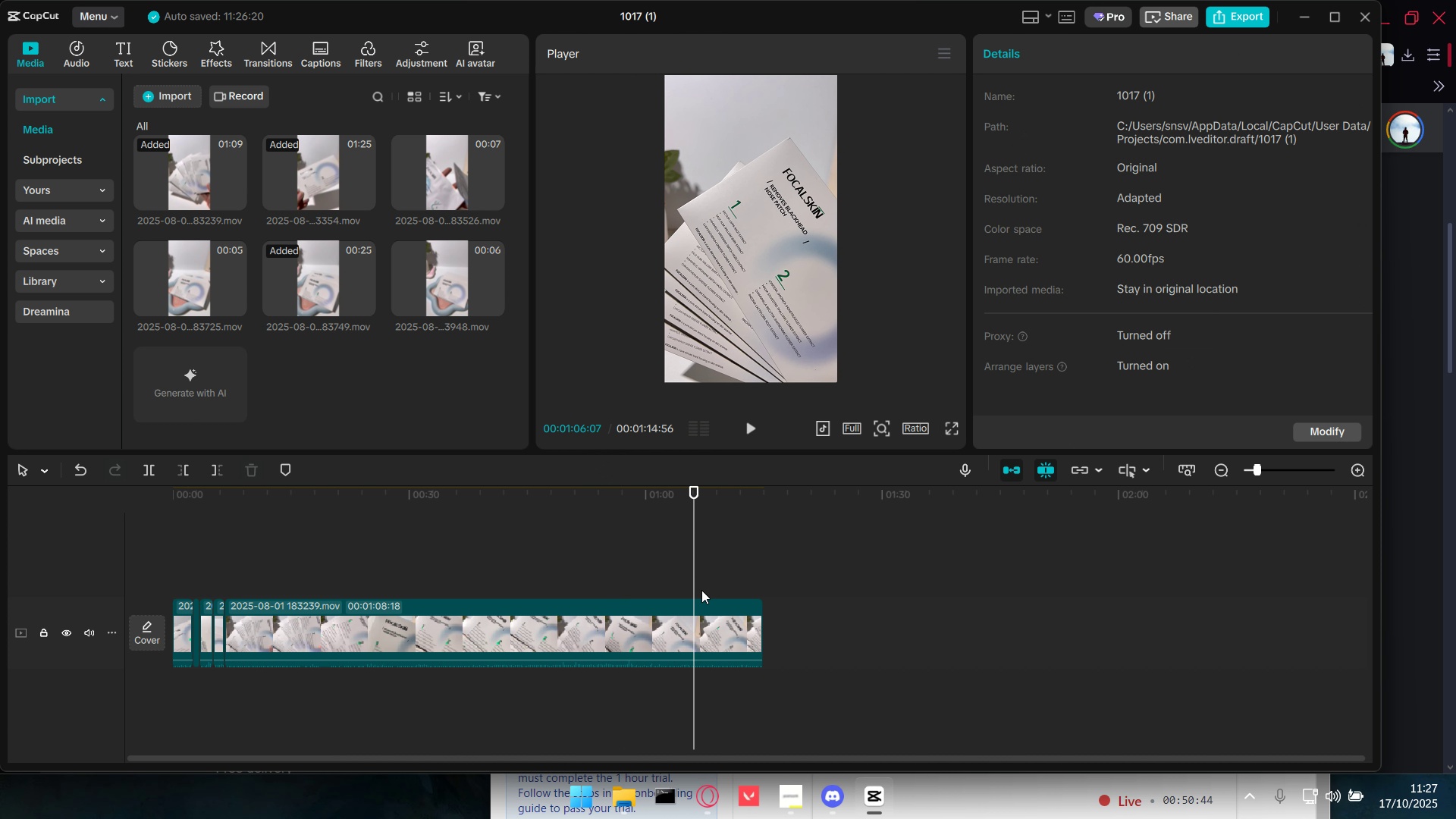 
key(Space)
 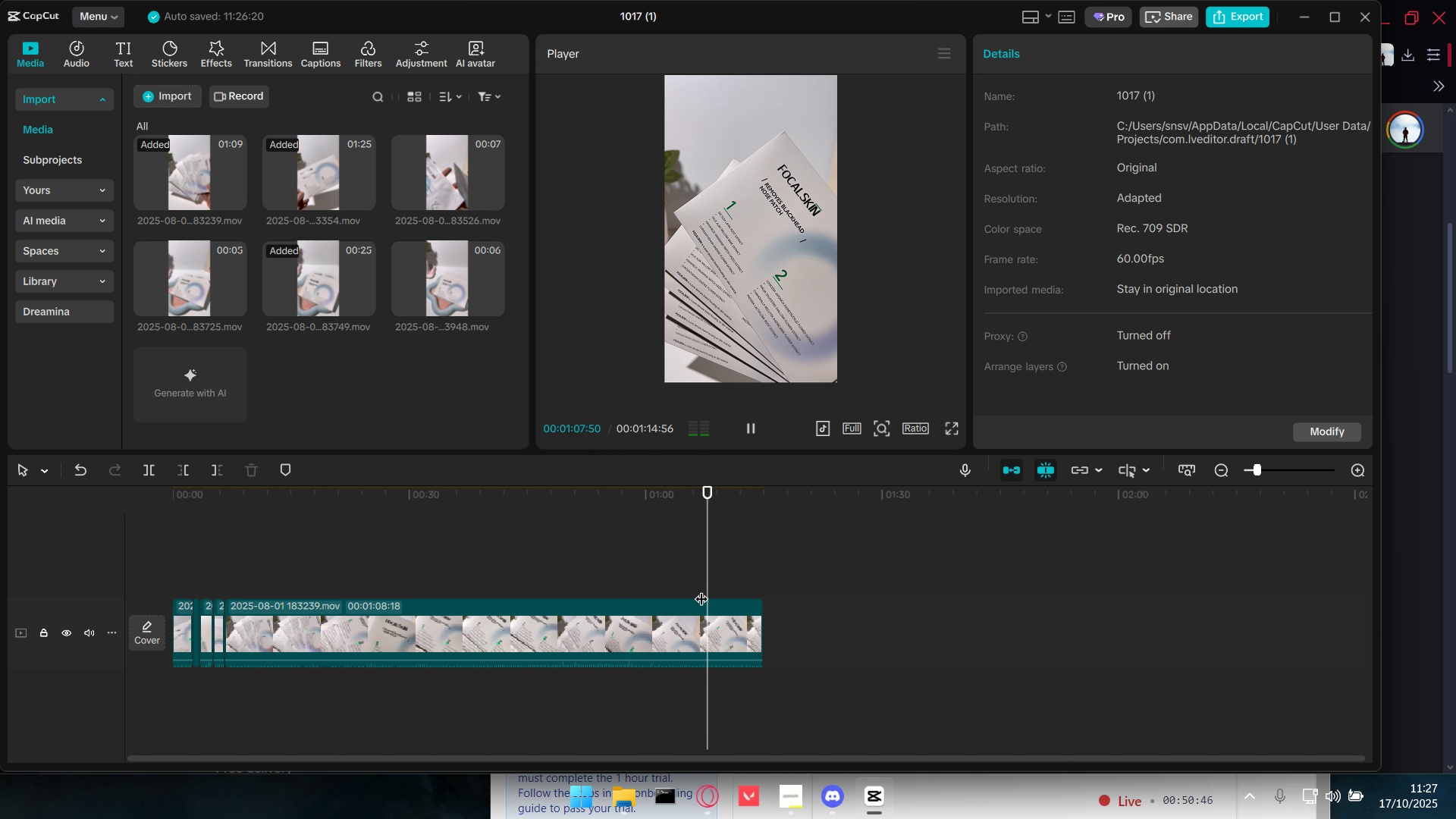 
key(Space)
 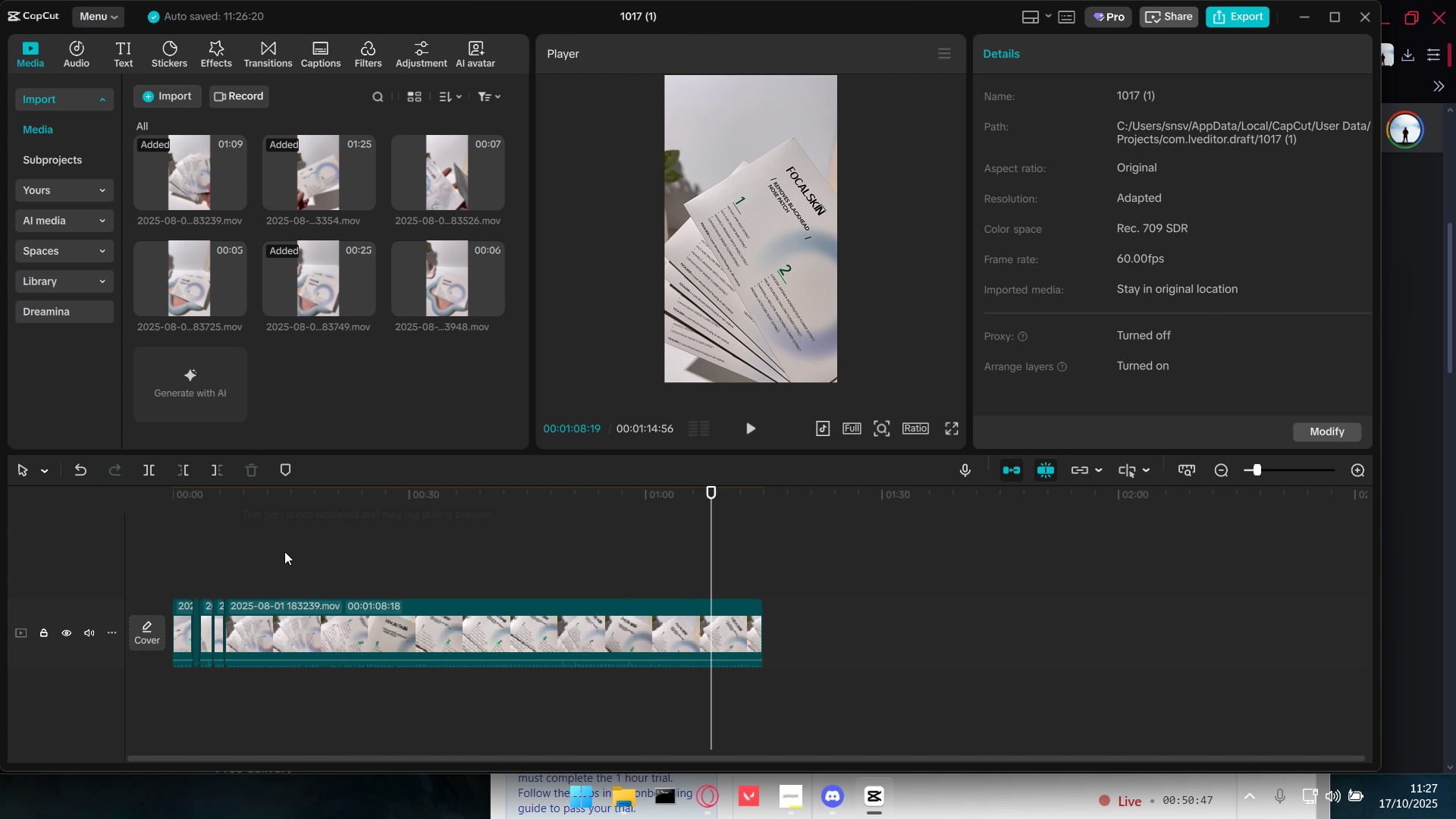 
left_click([254, 558])
 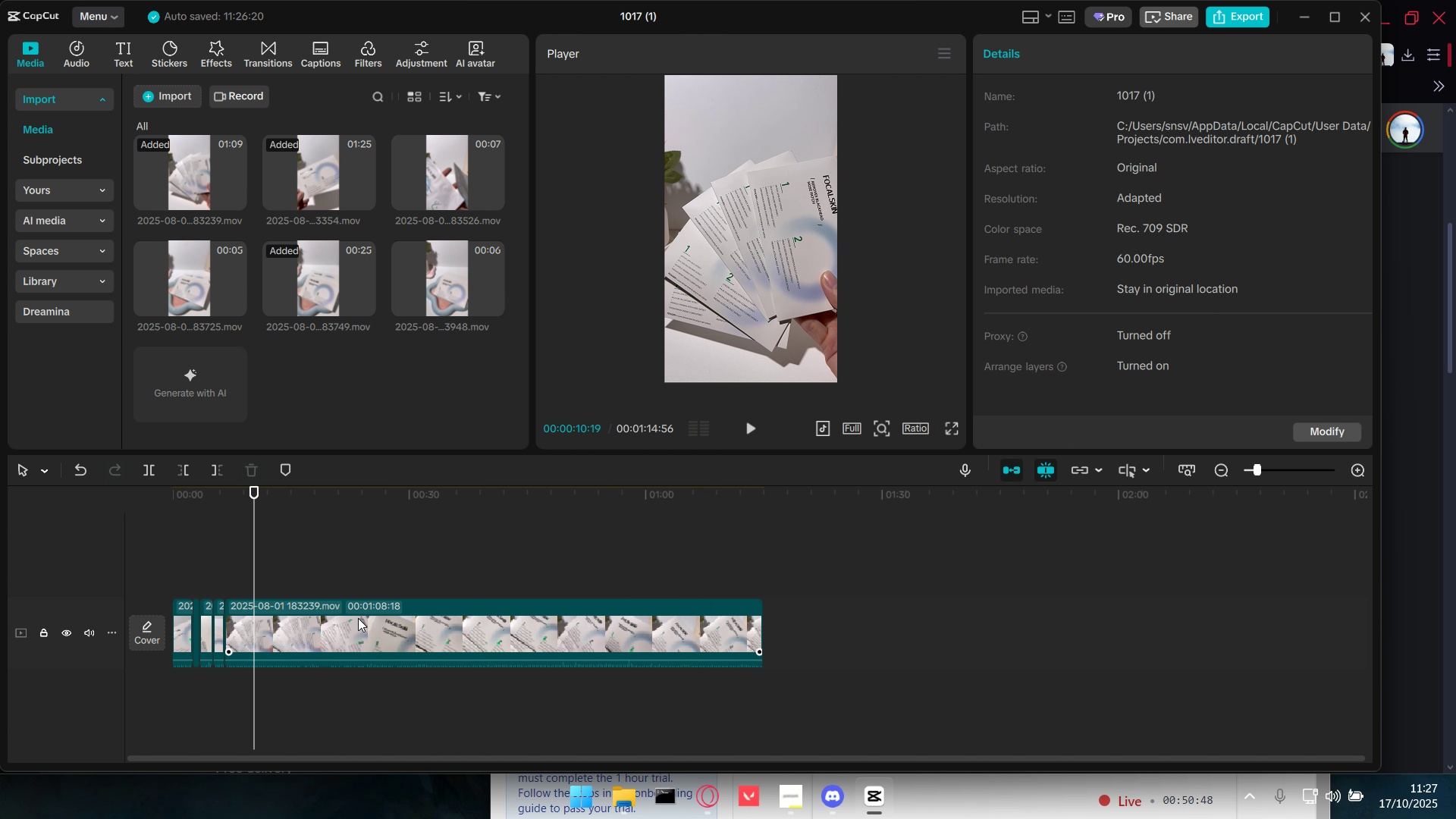 
double_click([358, 618])
 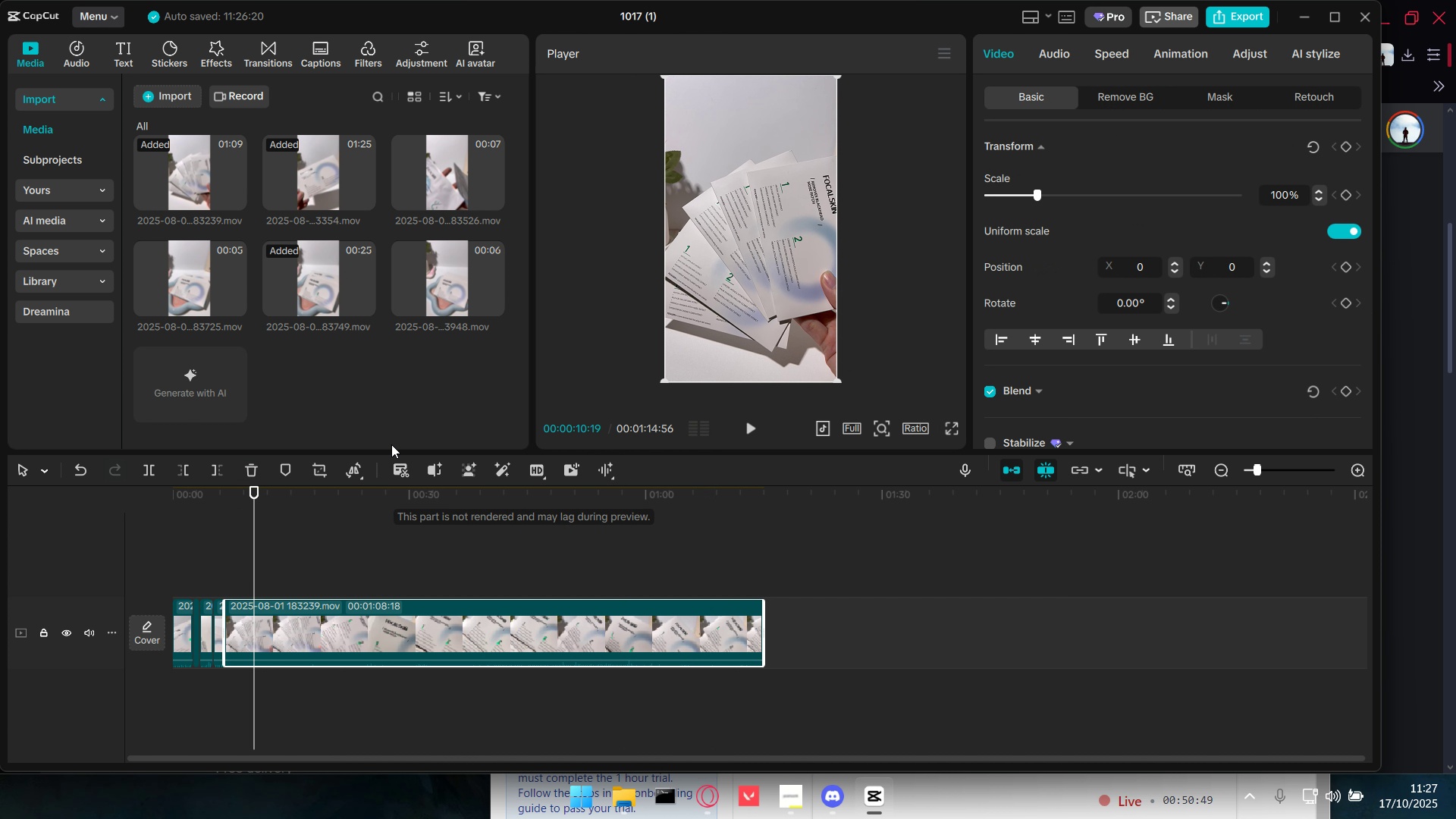 
key(Backspace)
 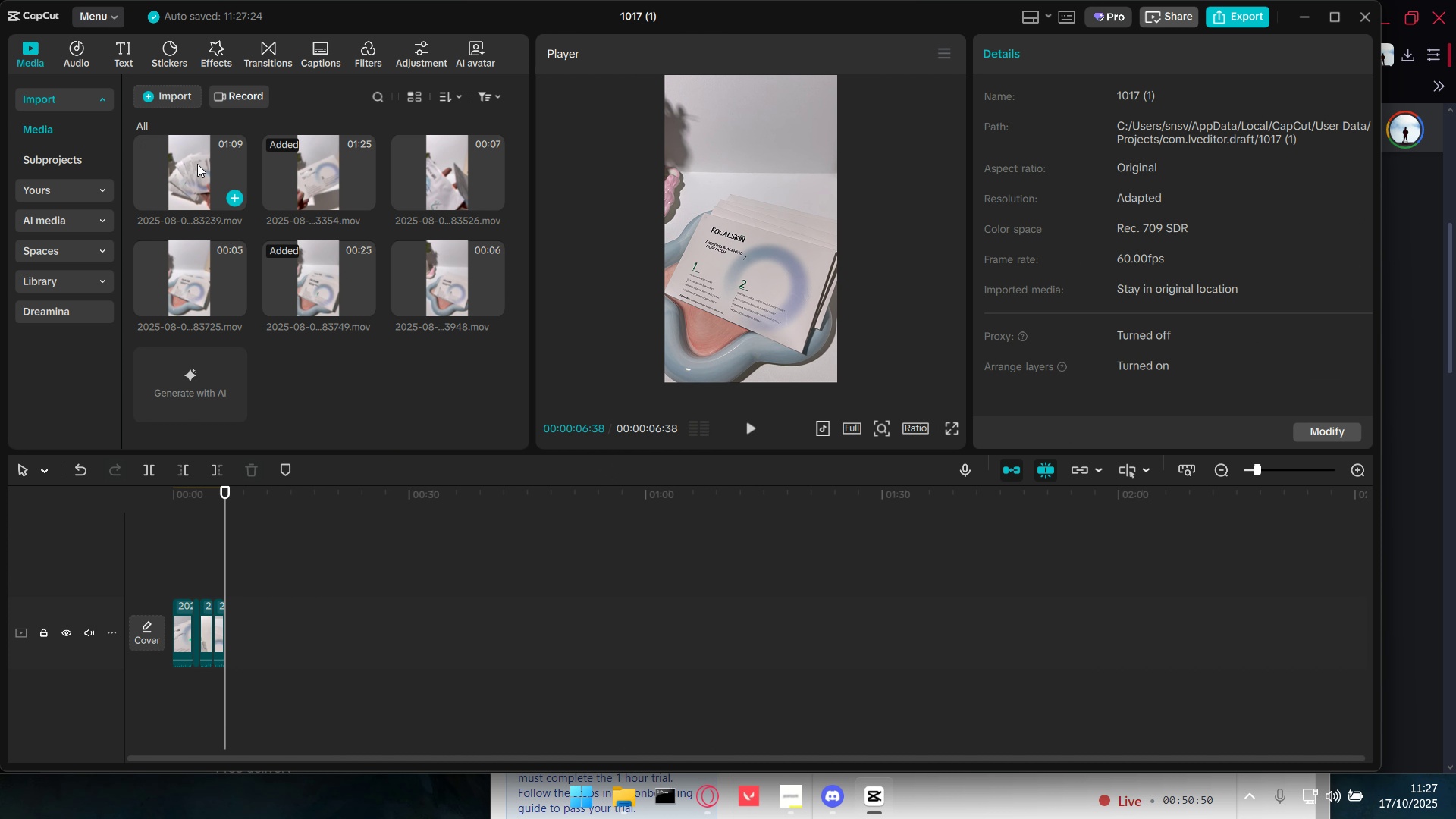 
left_click_drag(start_coordinate=[196, 168], to_coordinate=[375, 623])
 